 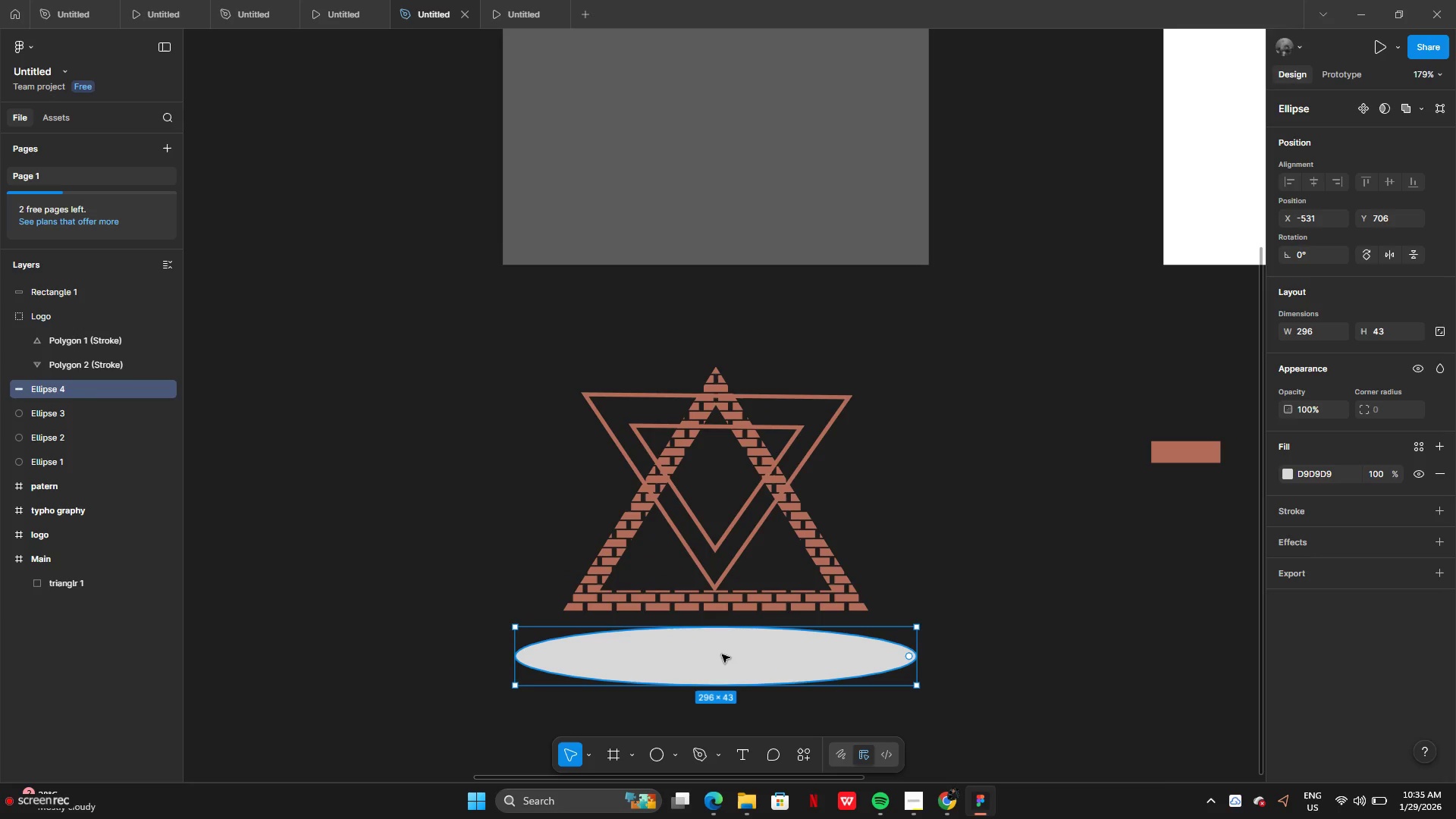 
left_click_drag(start_coordinate=[722, 654], to_coordinate=[723, 647])
 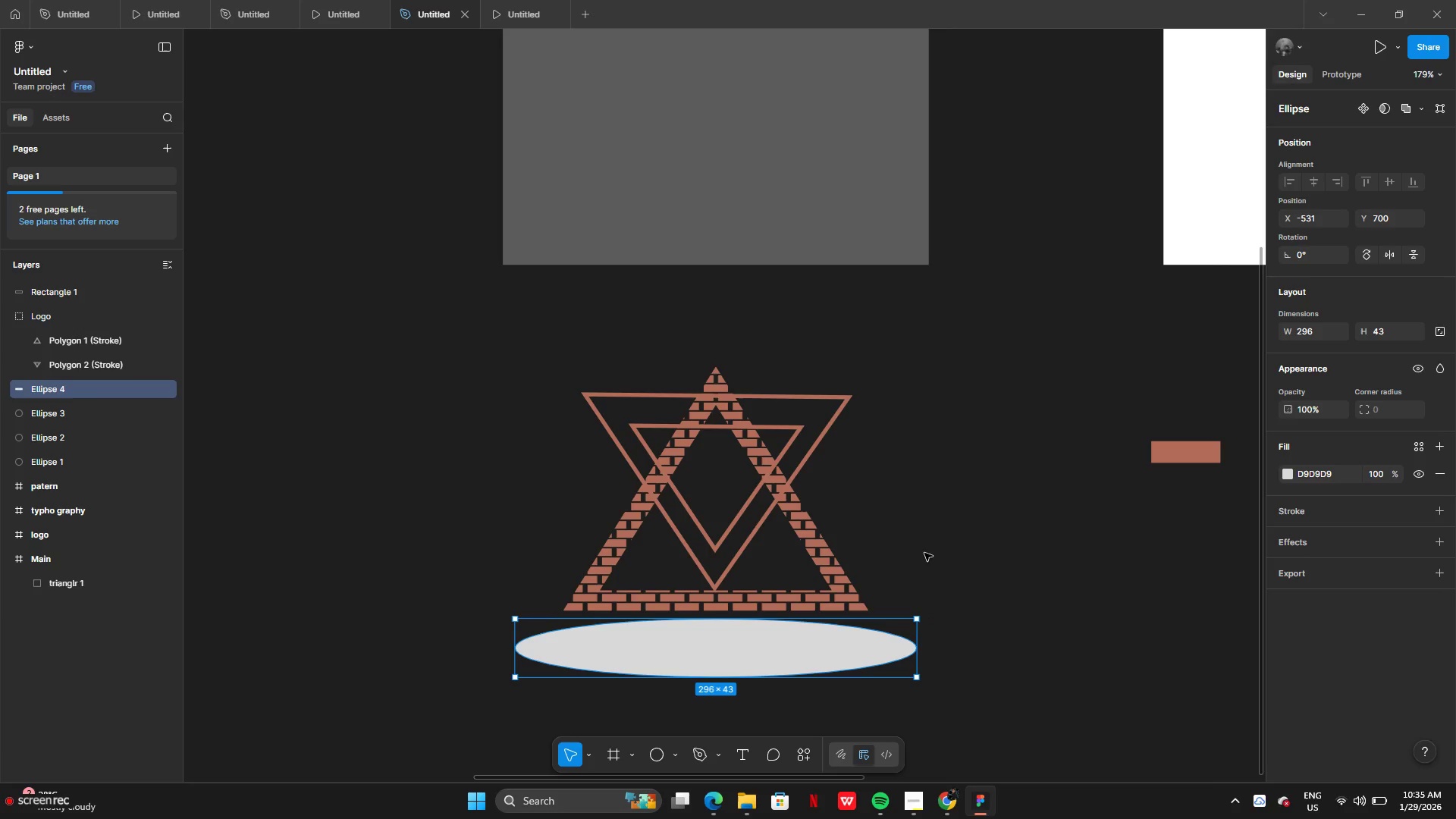 
left_click([925, 552])
 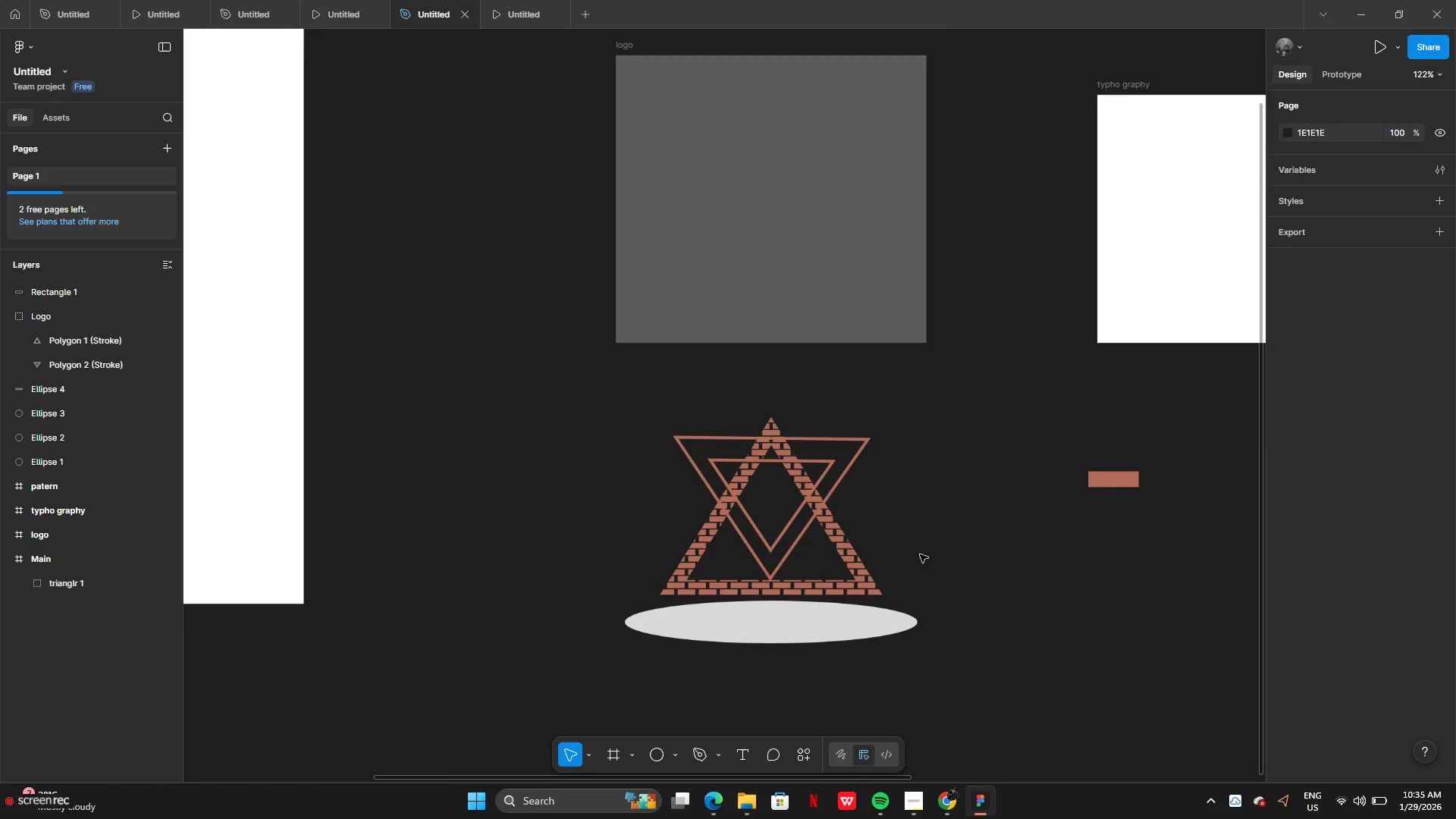 
left_click([779, 641])
 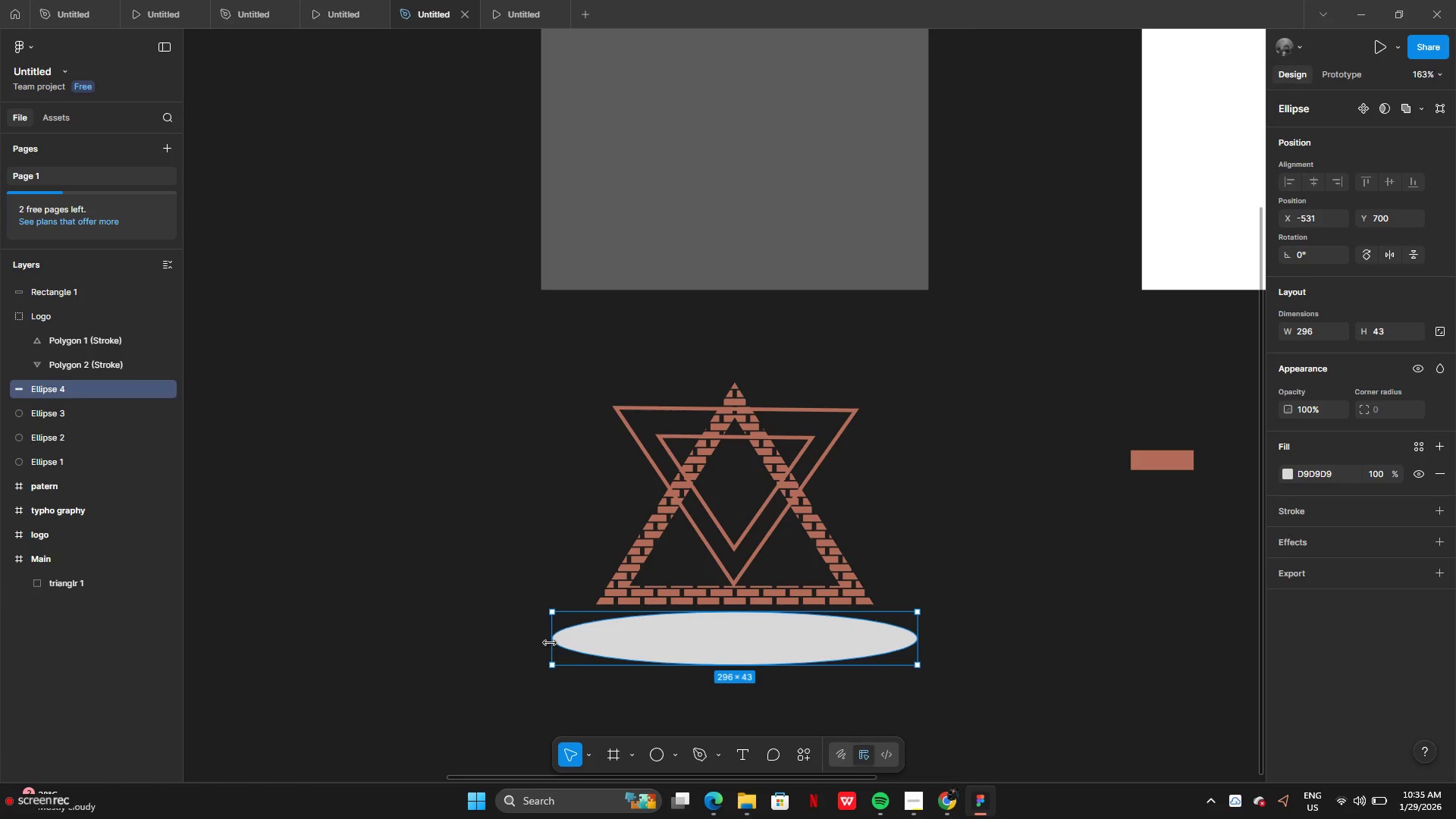 
left_click_drag(start_coordinate=[552, 642], to_coordinate=[853, 665])
 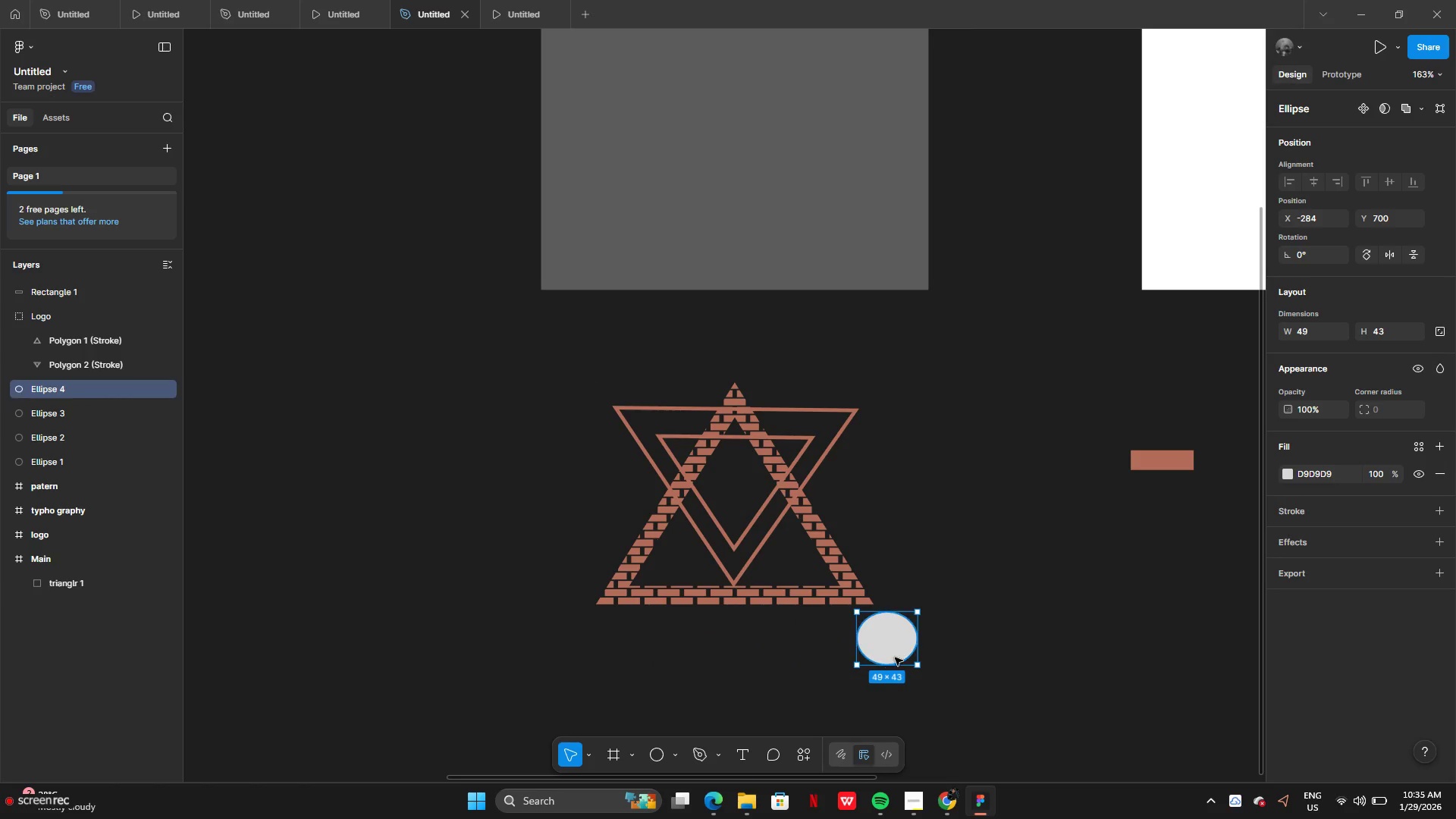 
left_click_drag(start_coordinate=[896, 657], to_coordinate=[616, 422])
 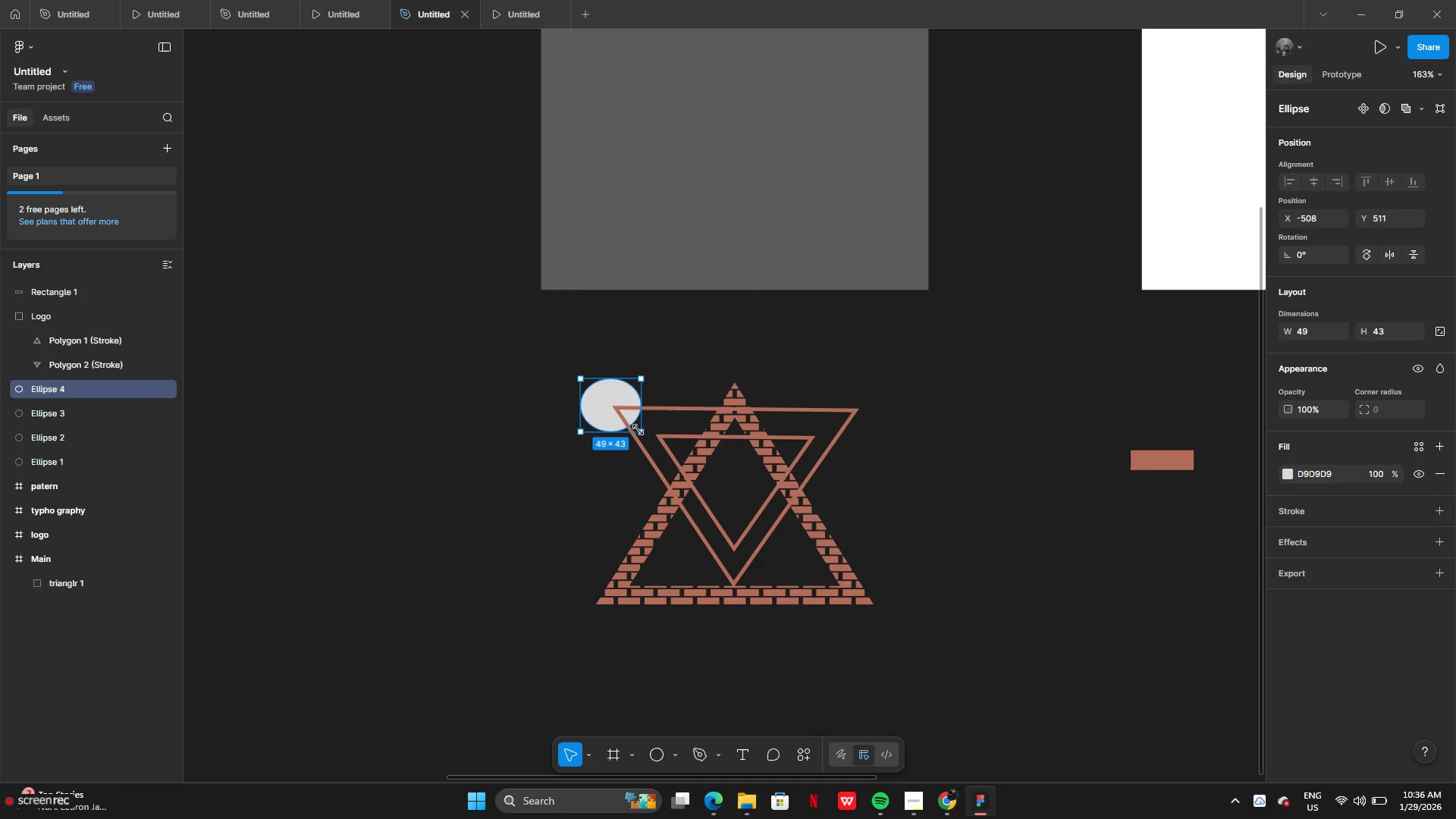 
left_click_drag(start_coordinate=[636, 431], to_coordinate=[1025, 761])
 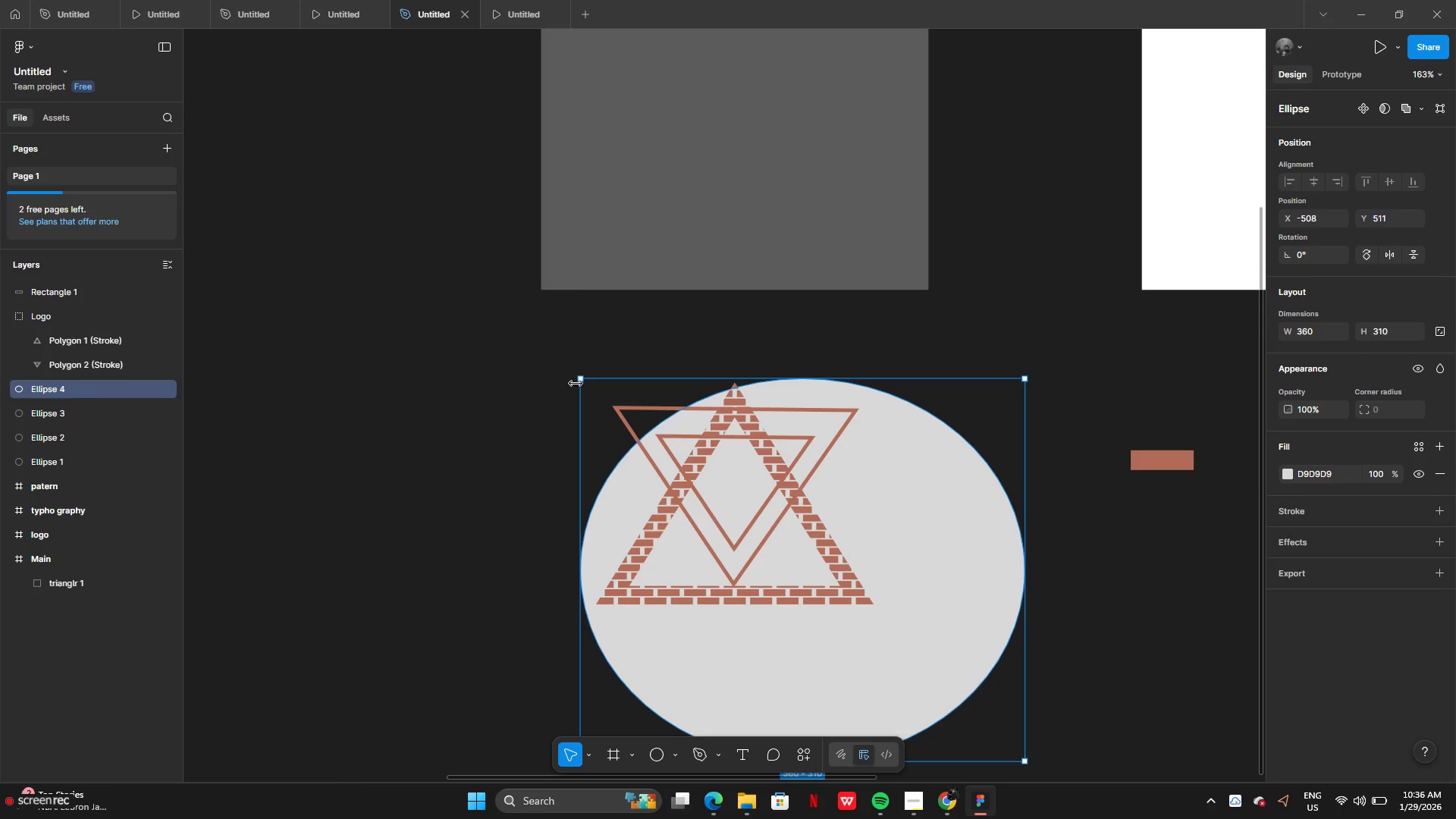 
left_click_drag(start_coordinate=[578, 376], to_coordinate=[546, 337])
 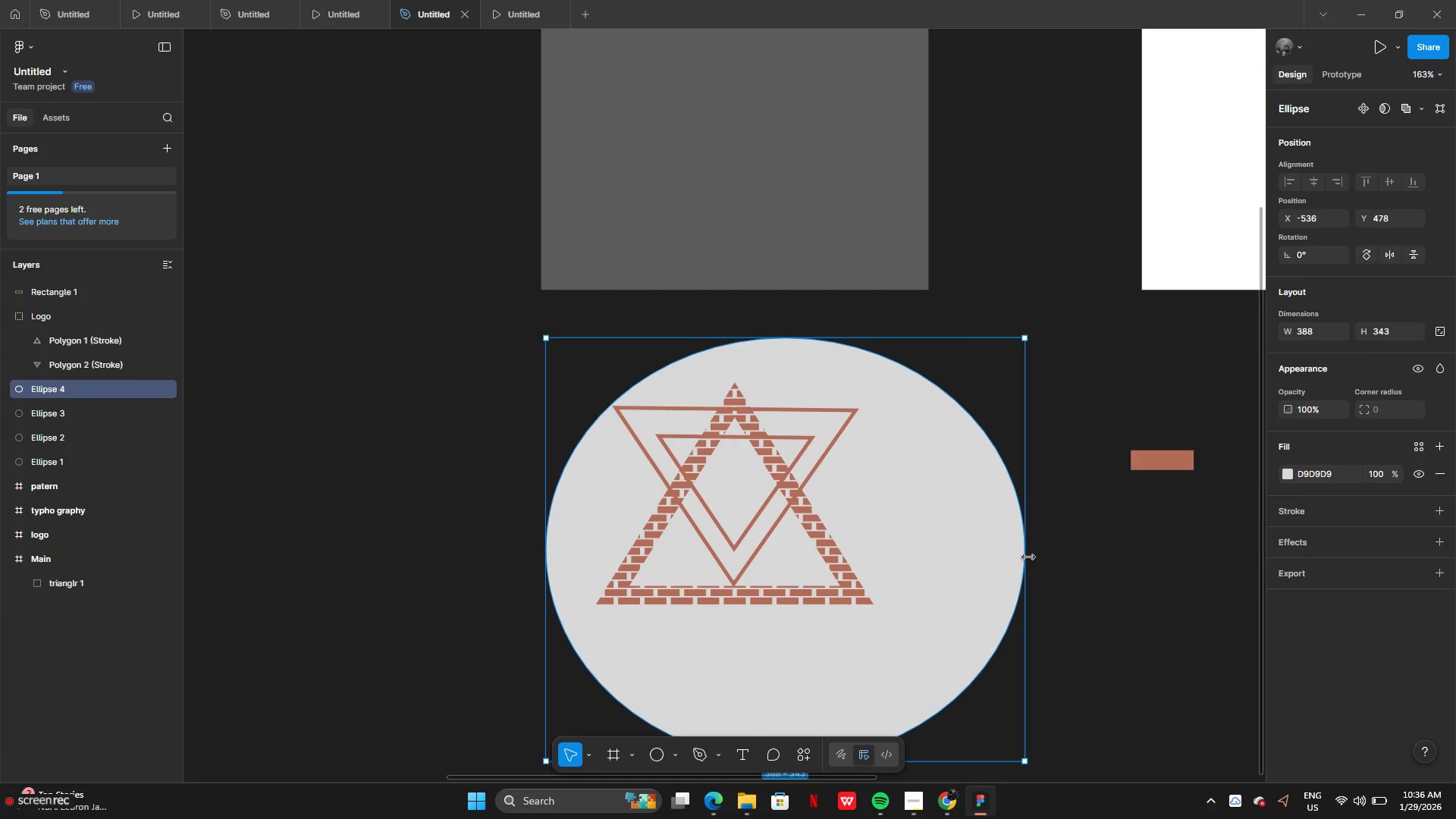 
left_click_drag(start_coordinate=[1021, 554], to_coordinate=[917, 513])
 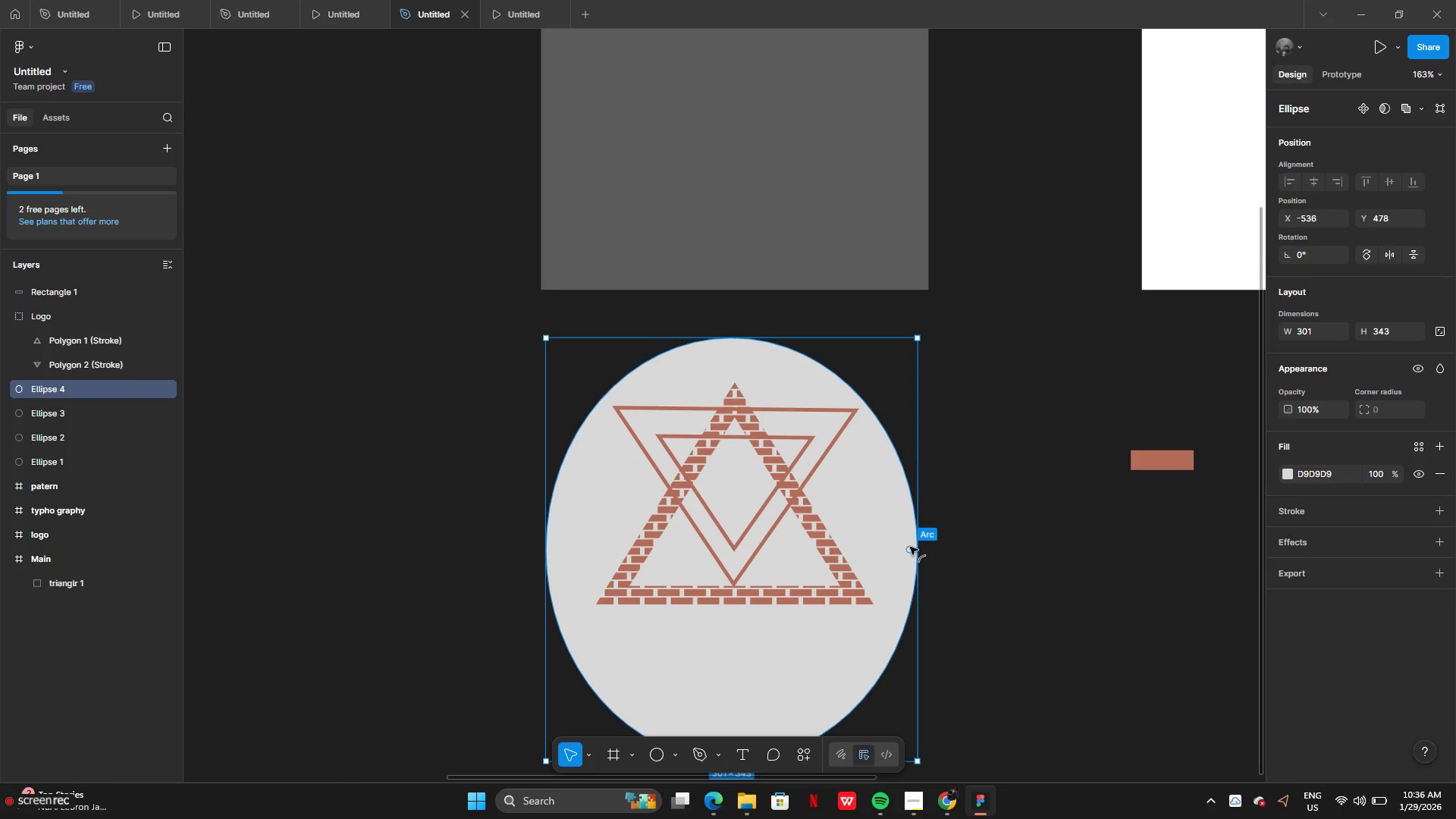 
scroll: coordinate [910, 550], scroll_direction: down, amount: 5.0
 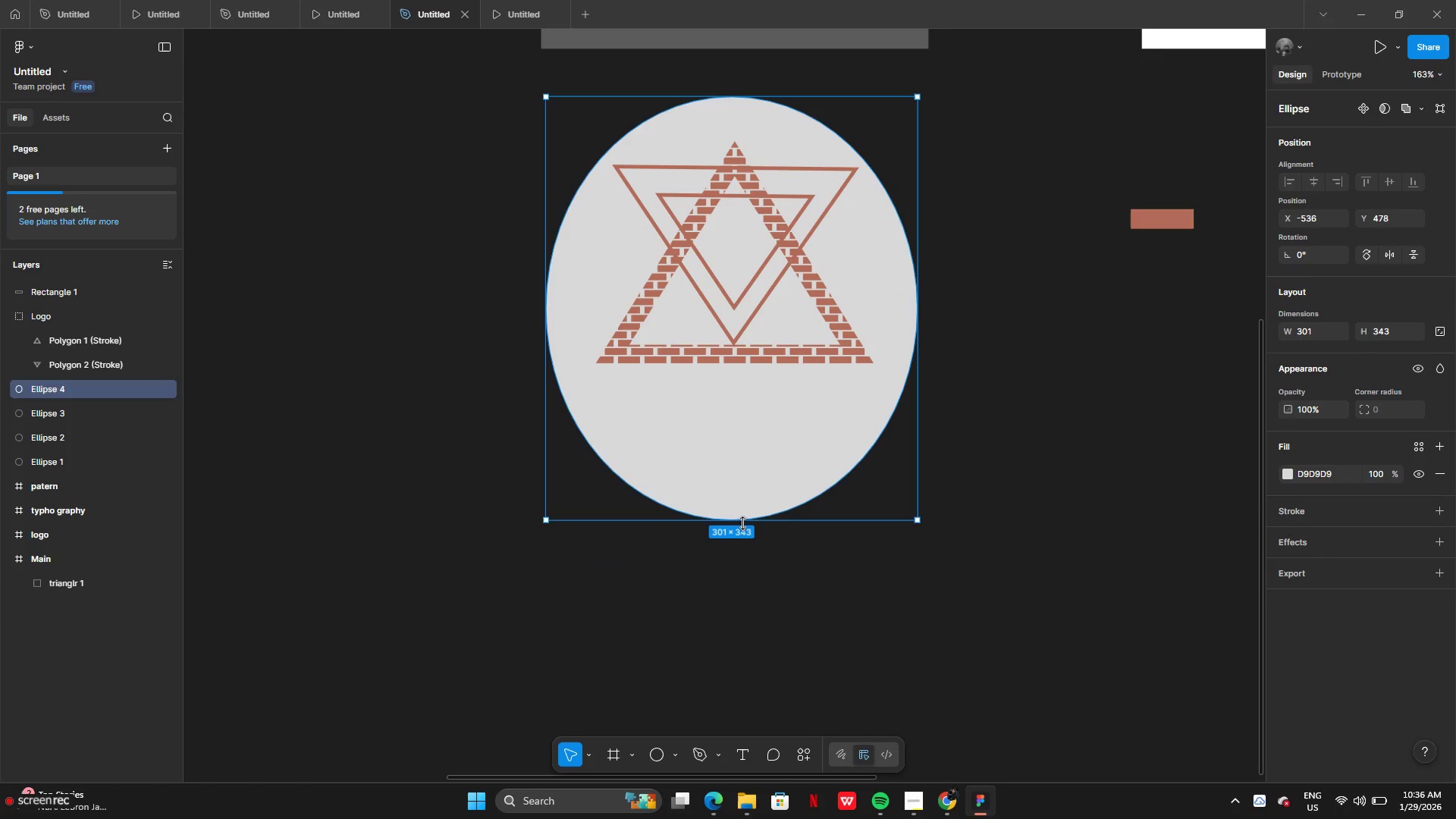 
left_click_drag(start_coordinate=[743, 520], to_coordinate=[755, 424])
 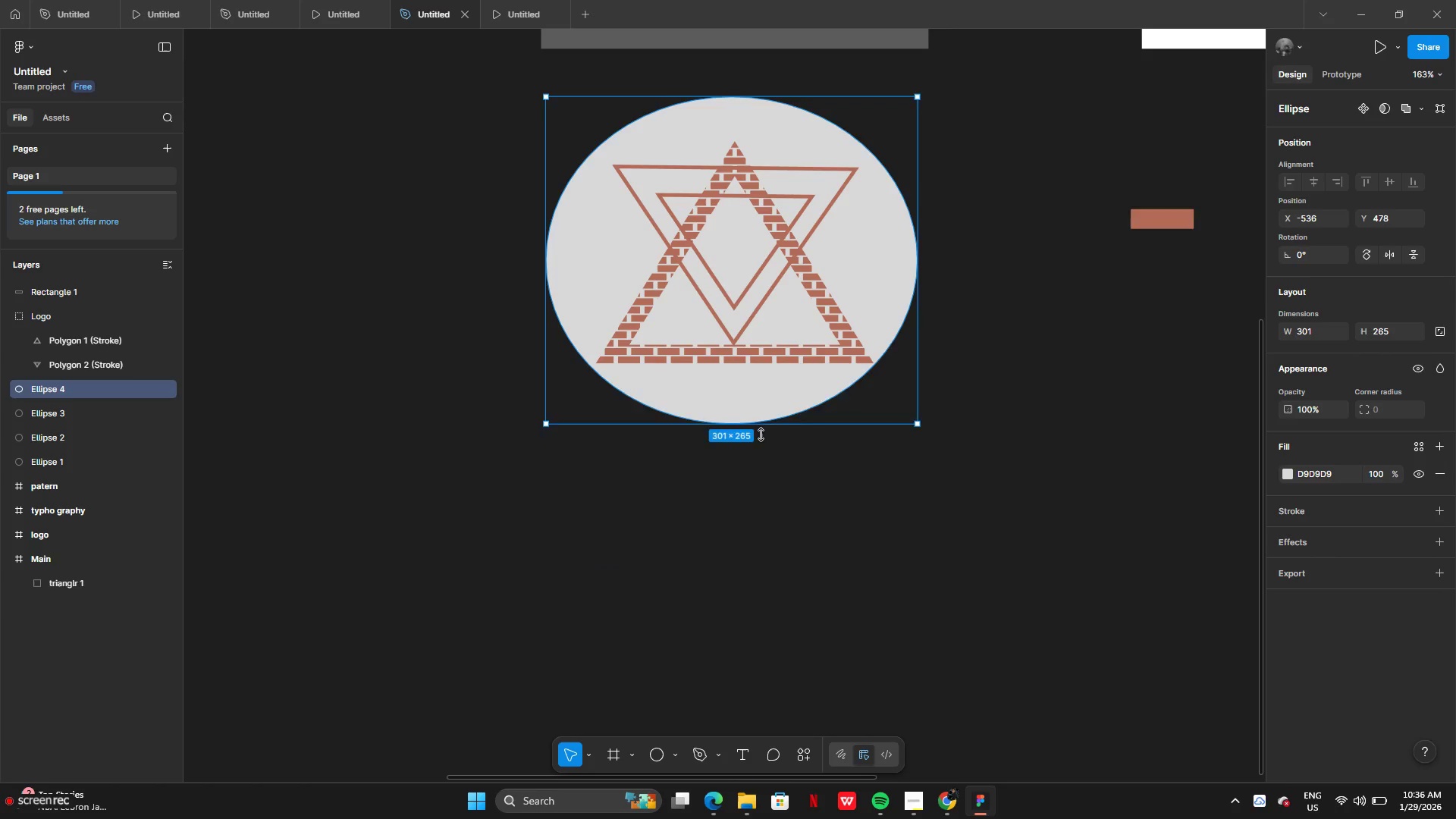 
scroll: coordinate [755, 346], scroll_direction: up, amount: 6.0
 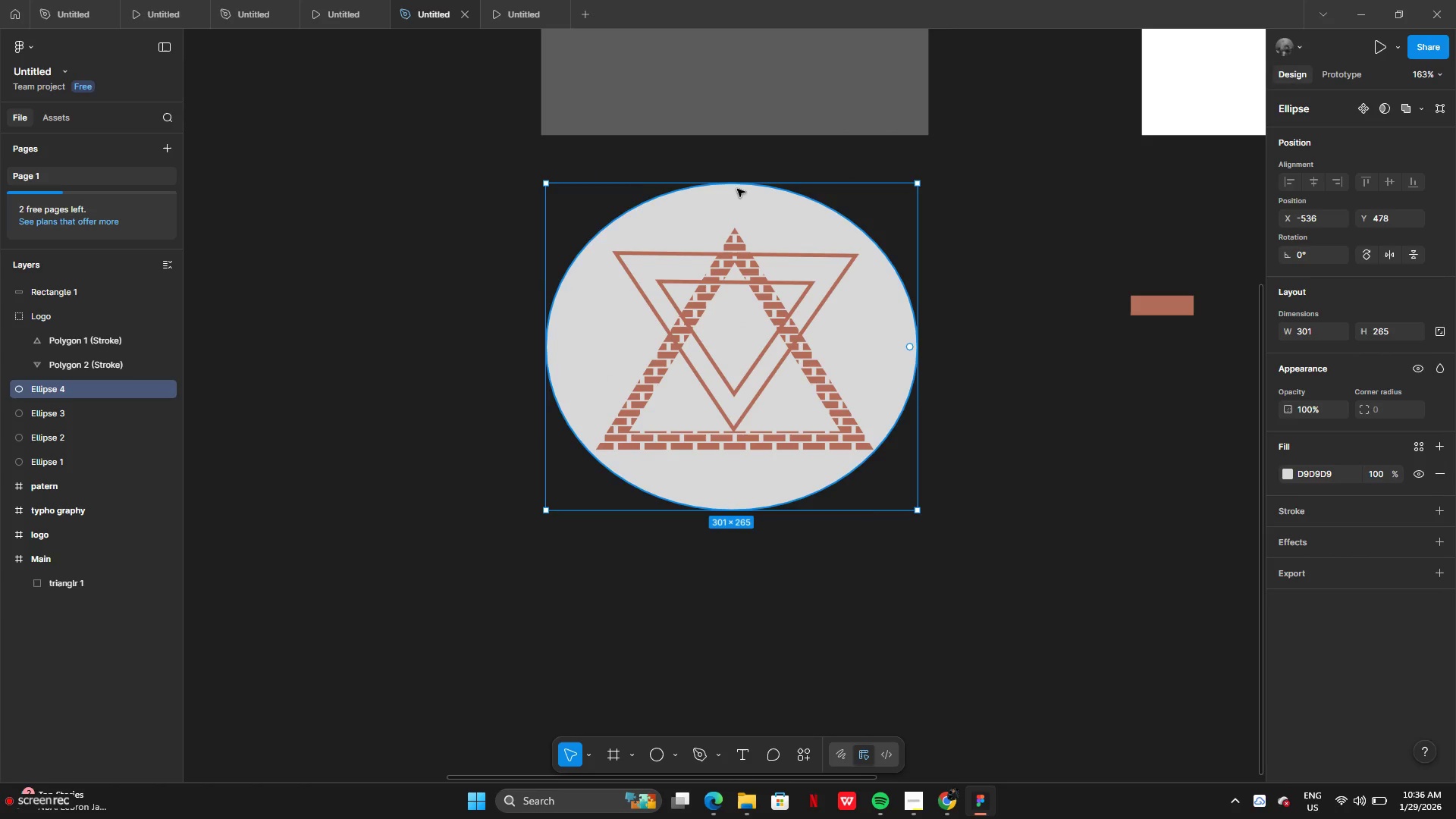 
left_click_drag(start_coordinate=[739, 184], to_coordinate=[741, 201])
 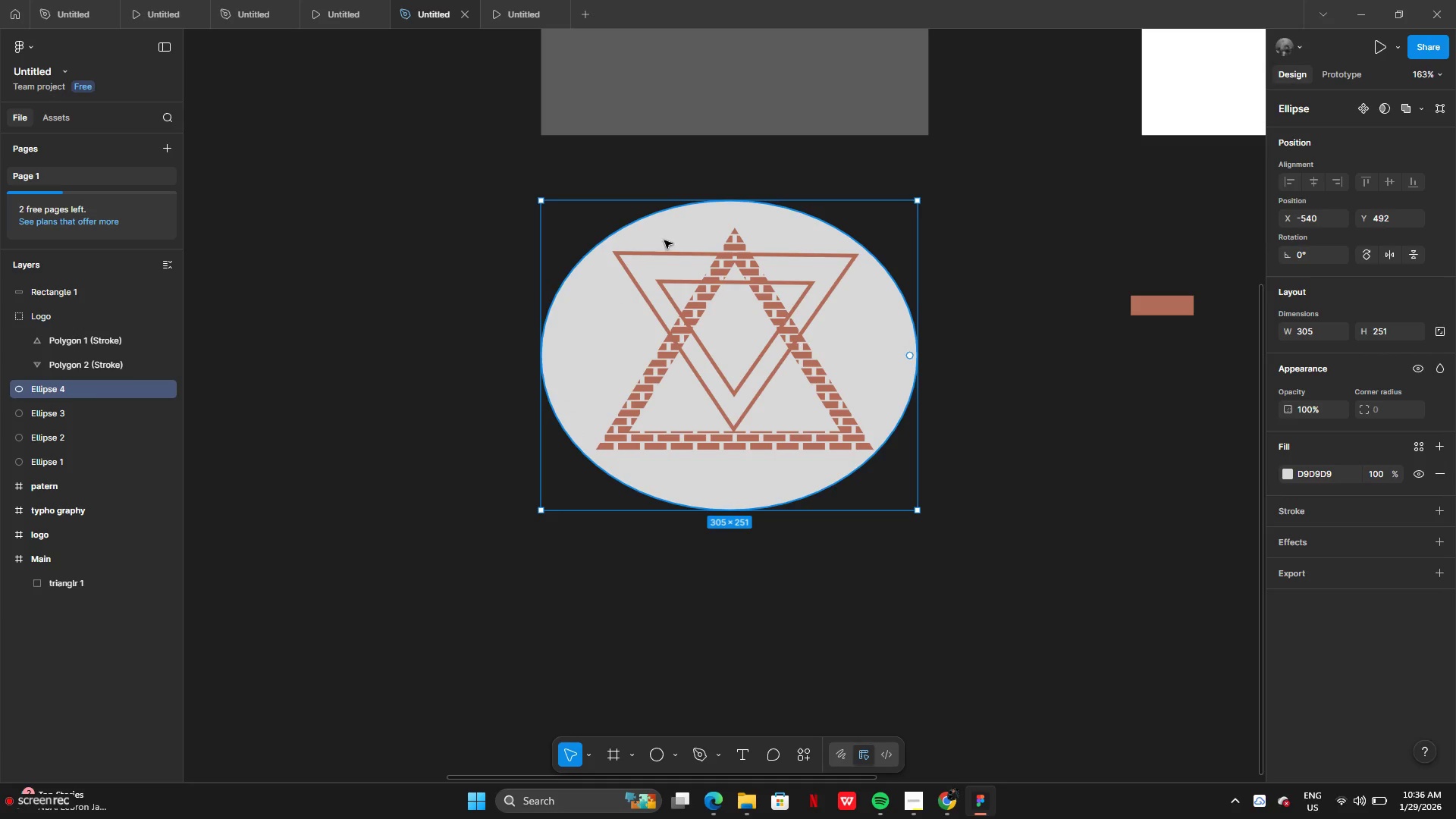 
left_click_drag(start_coordinate=[720, 202], to_coordinate=[725, 174])
 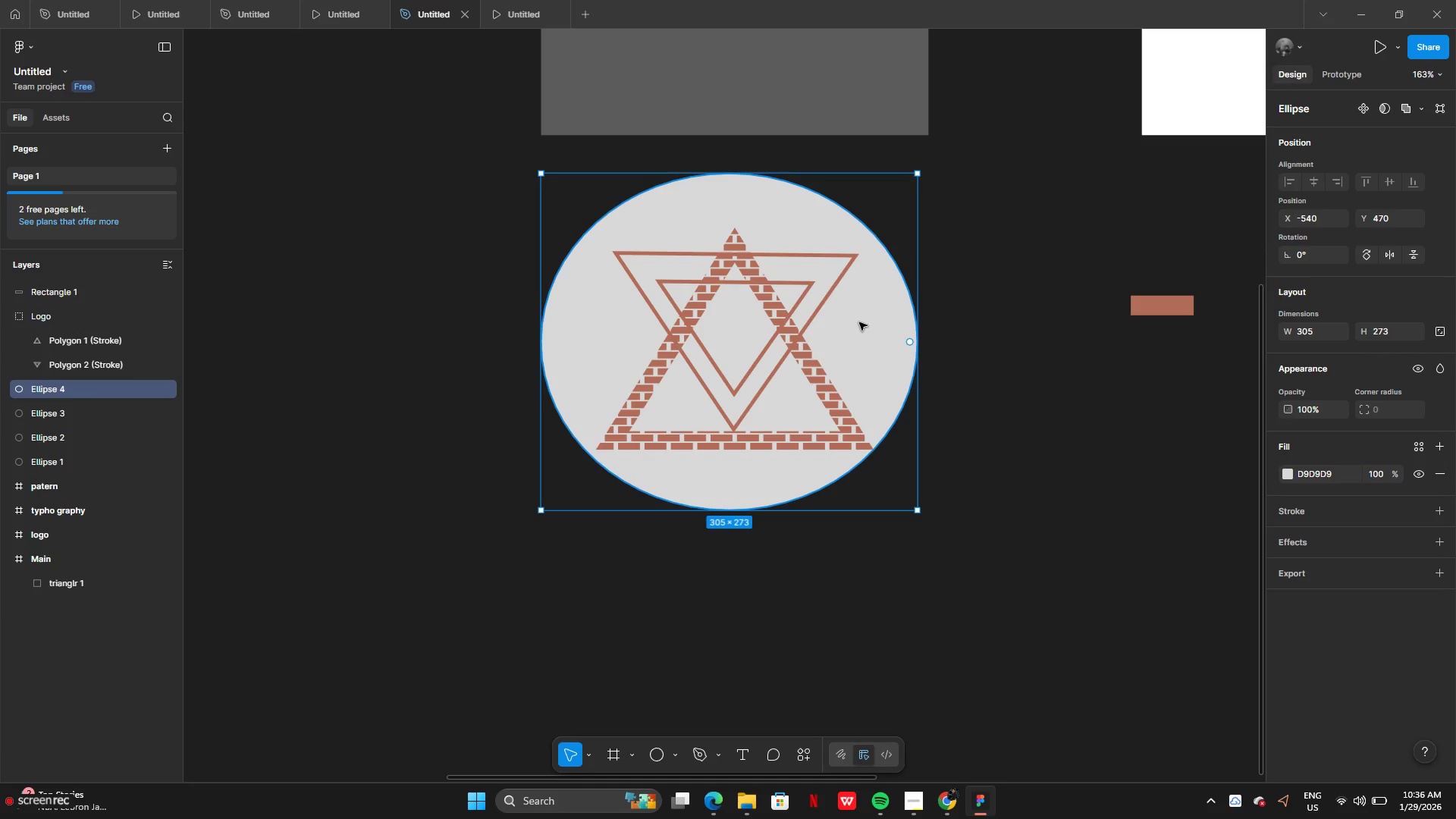 
left_click_drag(start_coordinate=[866, 327], to_coordinate=[871, 337])
 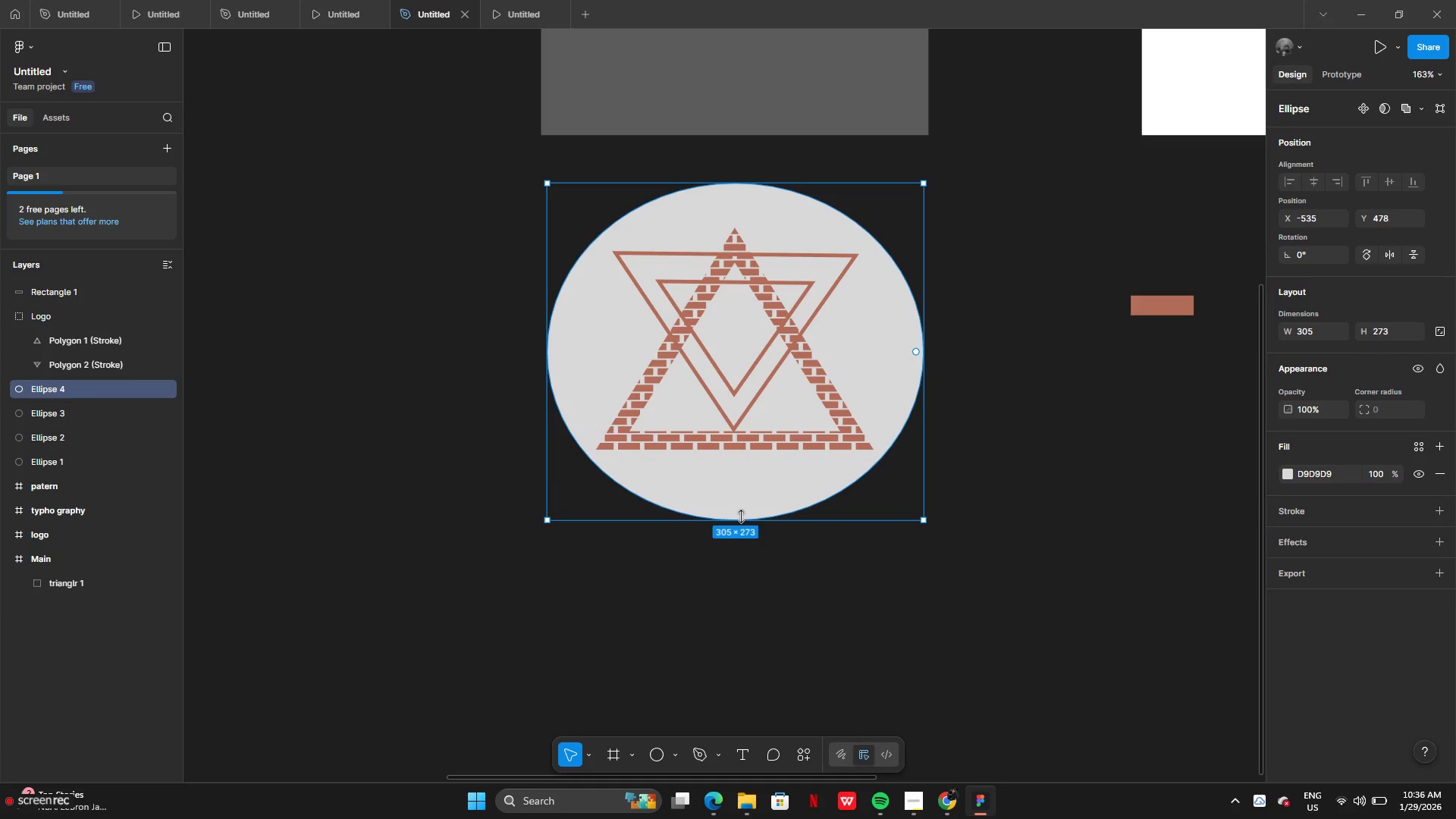 
left_click_drag(start_coordinate=[741, 516], to_coordinate=[742, 535])
 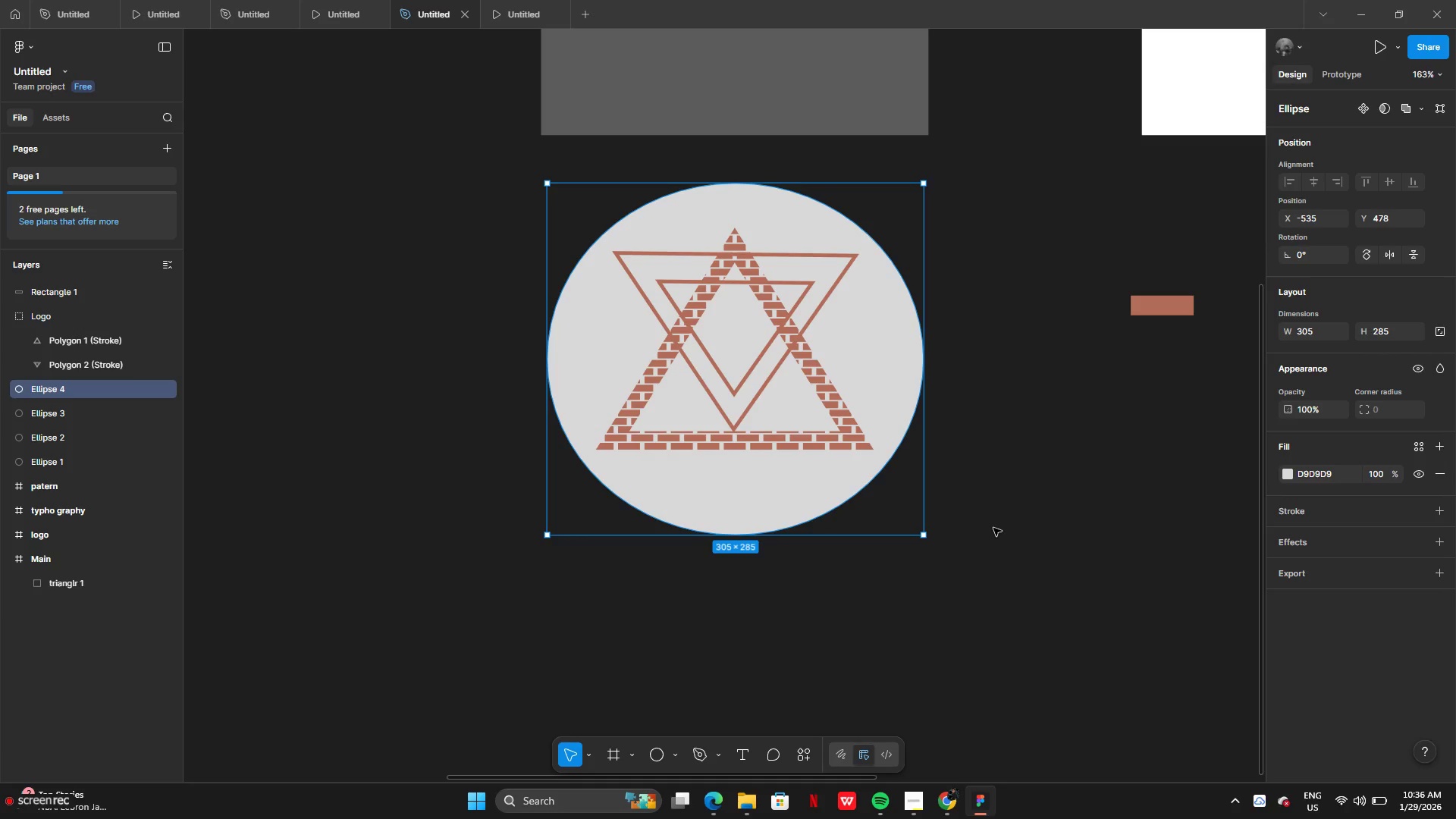 
scroll: coordinate [993, 527], scroll_direction: up, amount: 3.0
 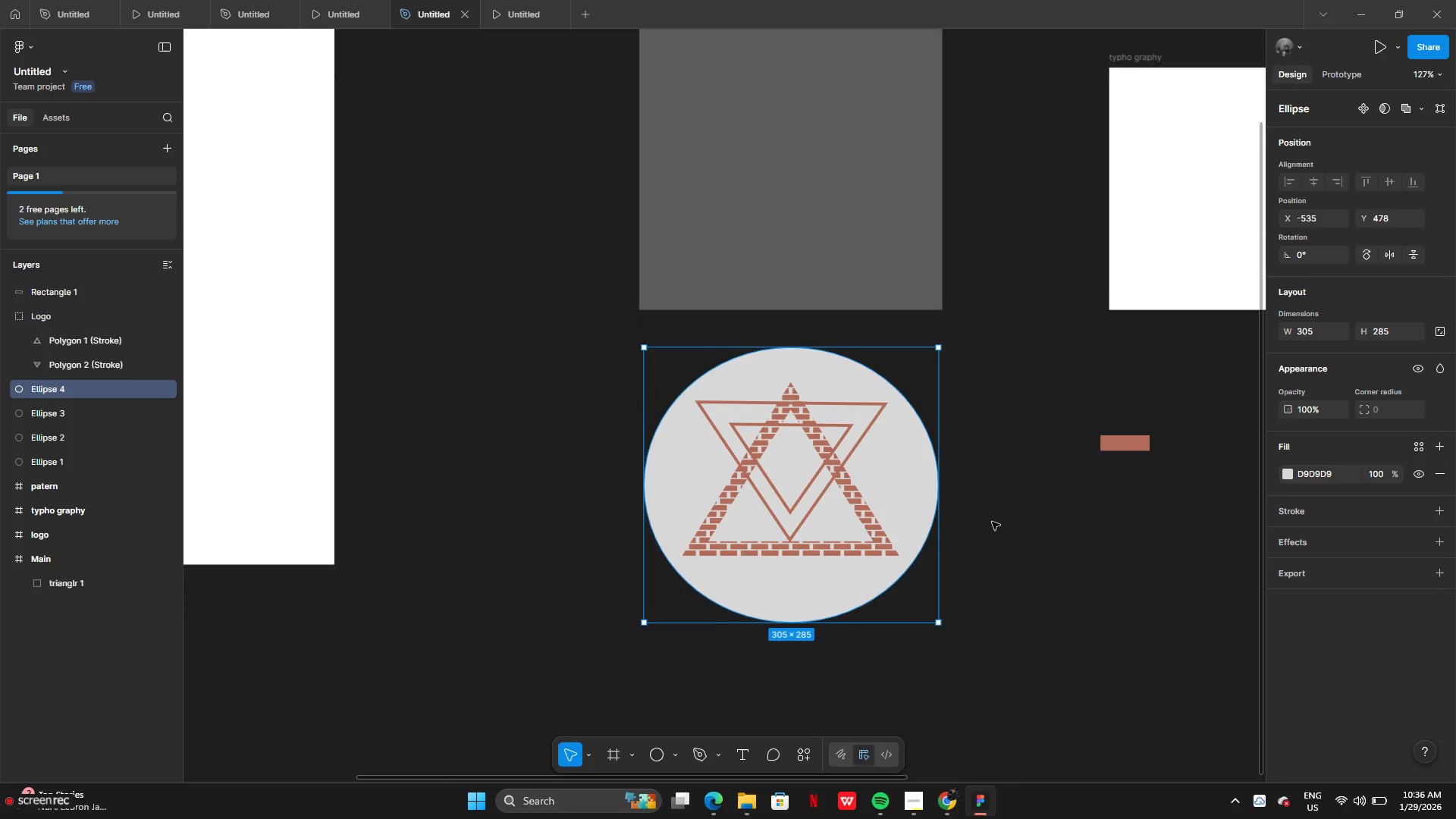 
left_click([1002, 520])
 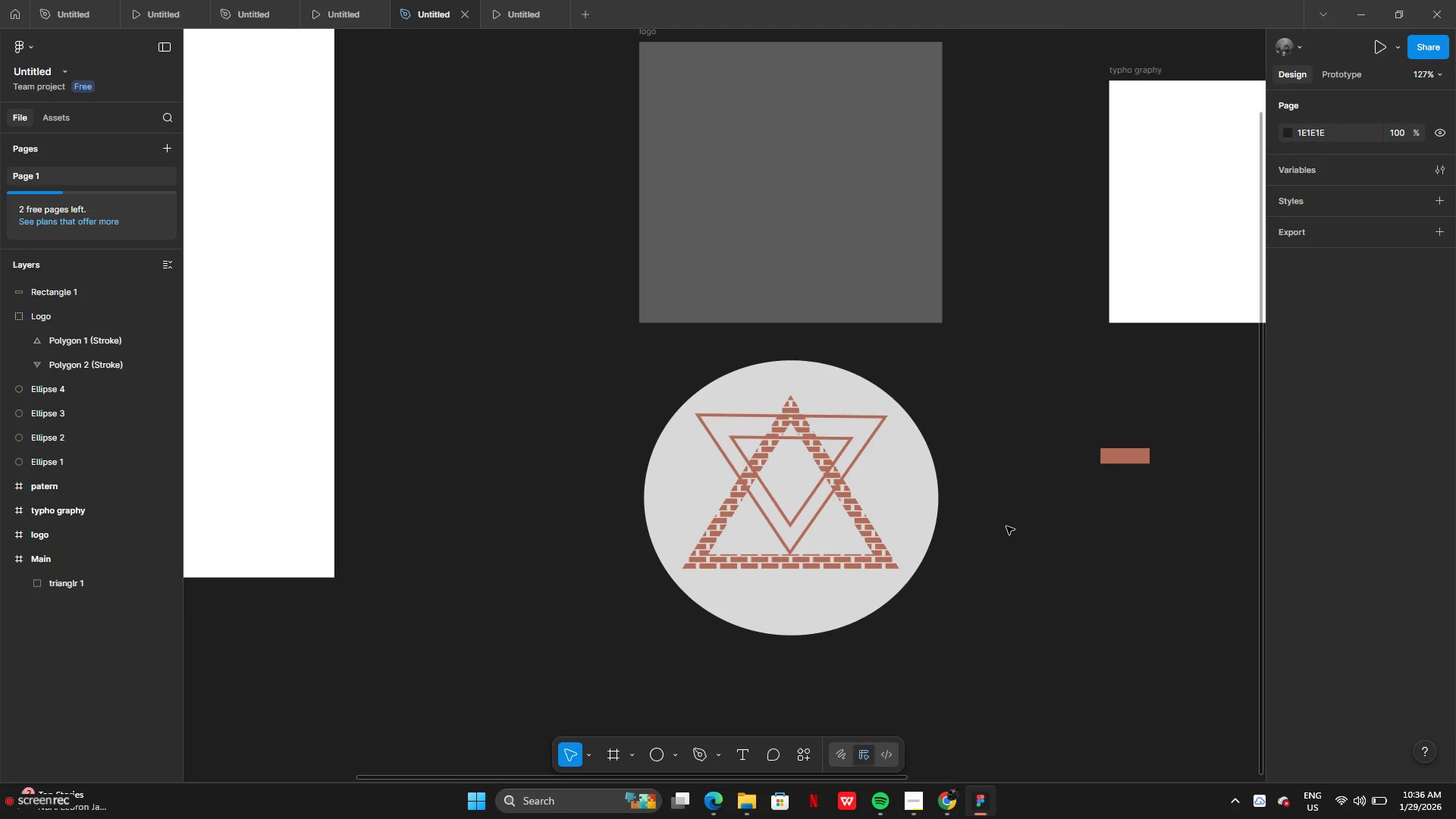 
left_click_drag(start_coordinate=[1012, 530], to_coordinate=[737, 452])
 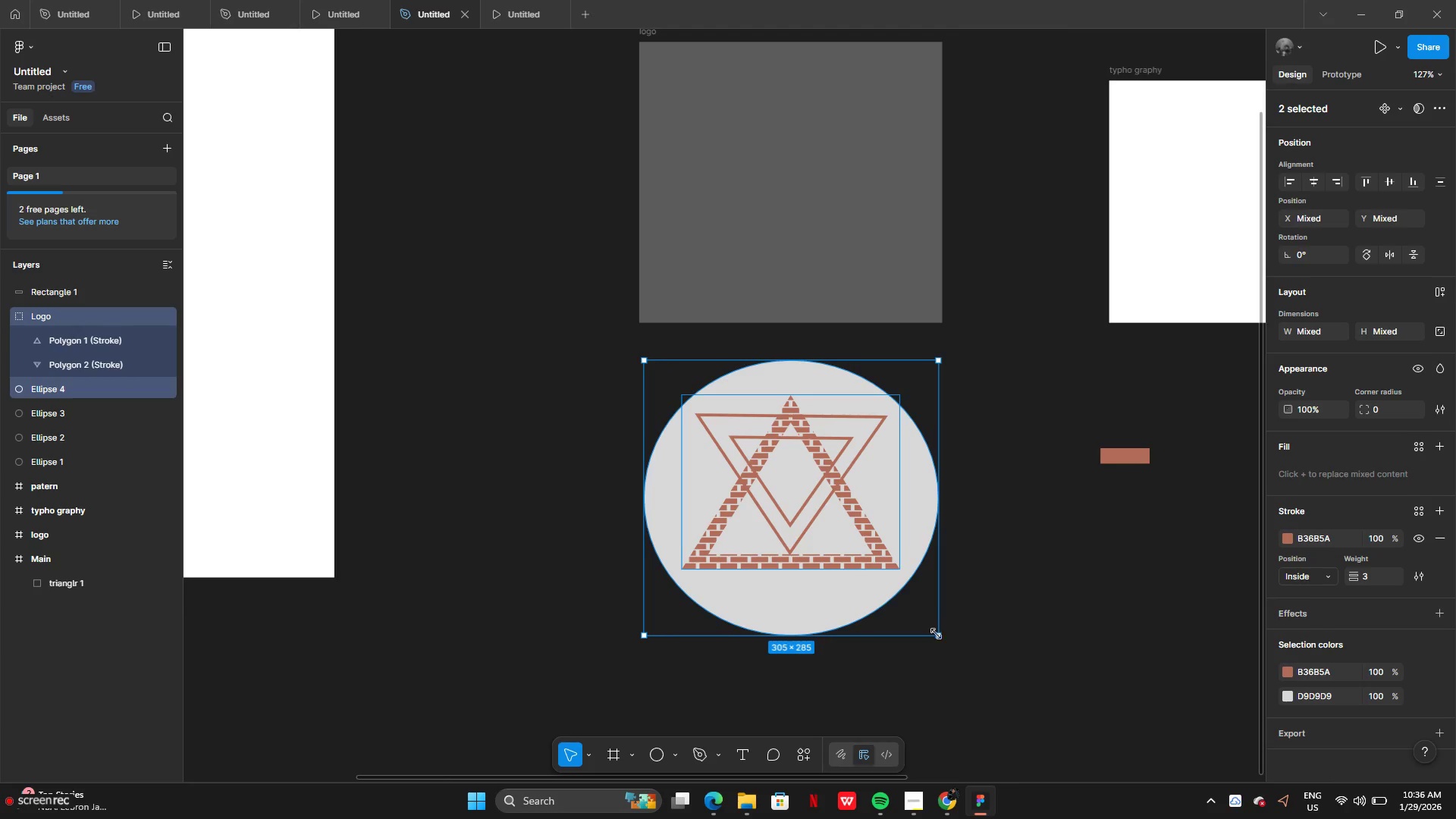 
left_click_drag(start_coordinate=[936, 635], to_coordinate=[879, 589])
 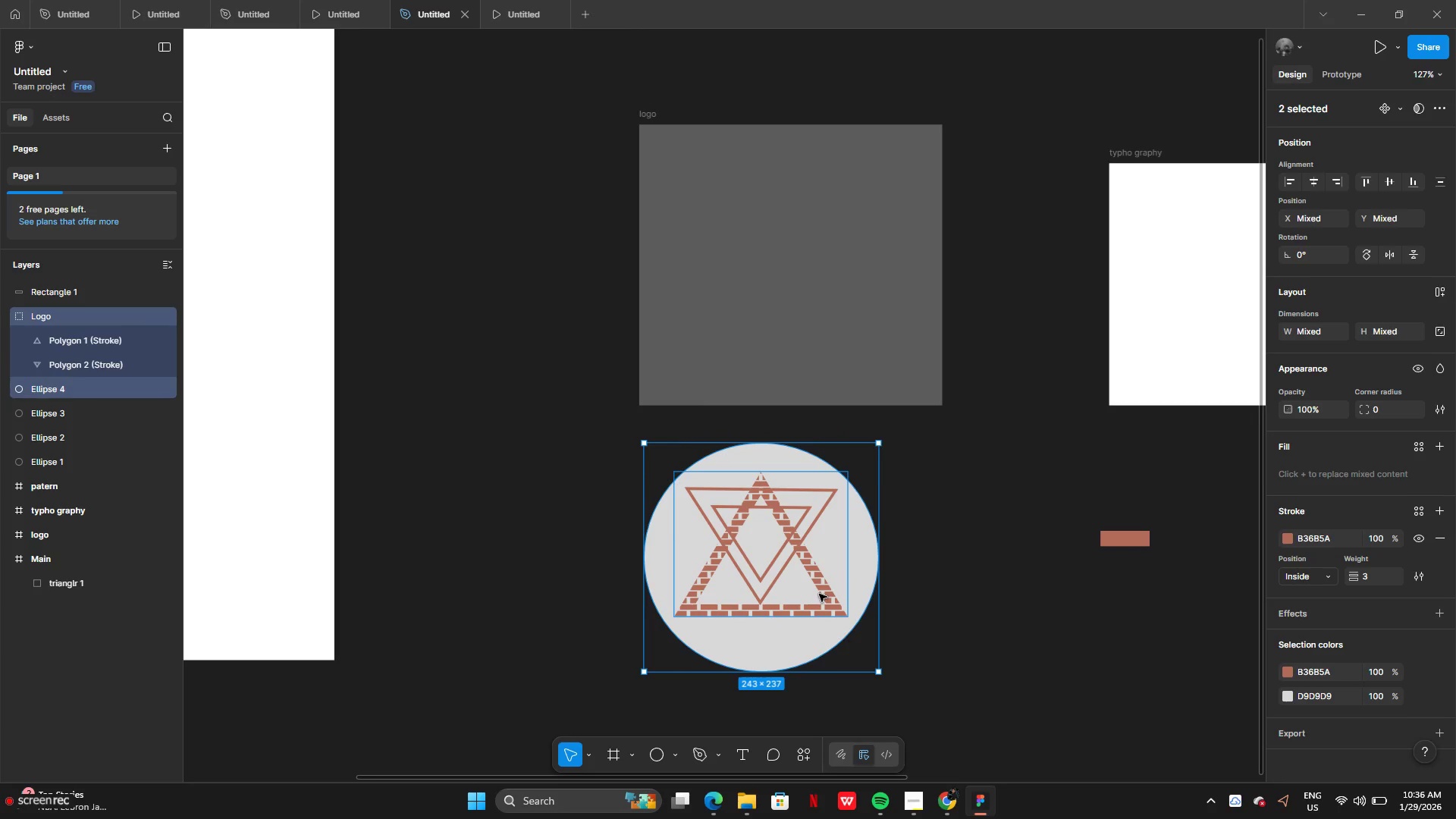 
left_click_drag(start_coordinate=[819, 594], to_coordinate=[845, 301])
 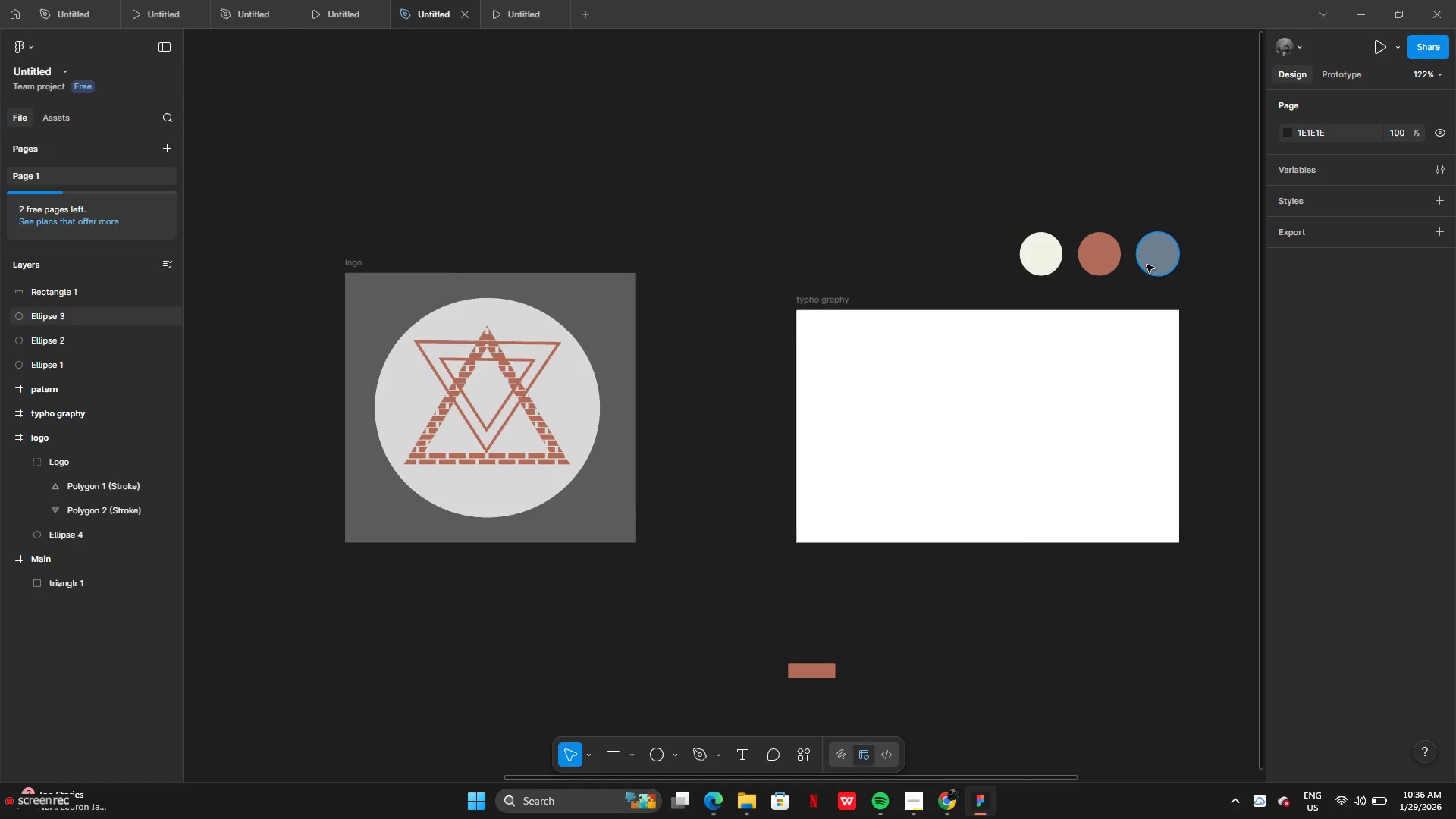 
wait(5.92)
 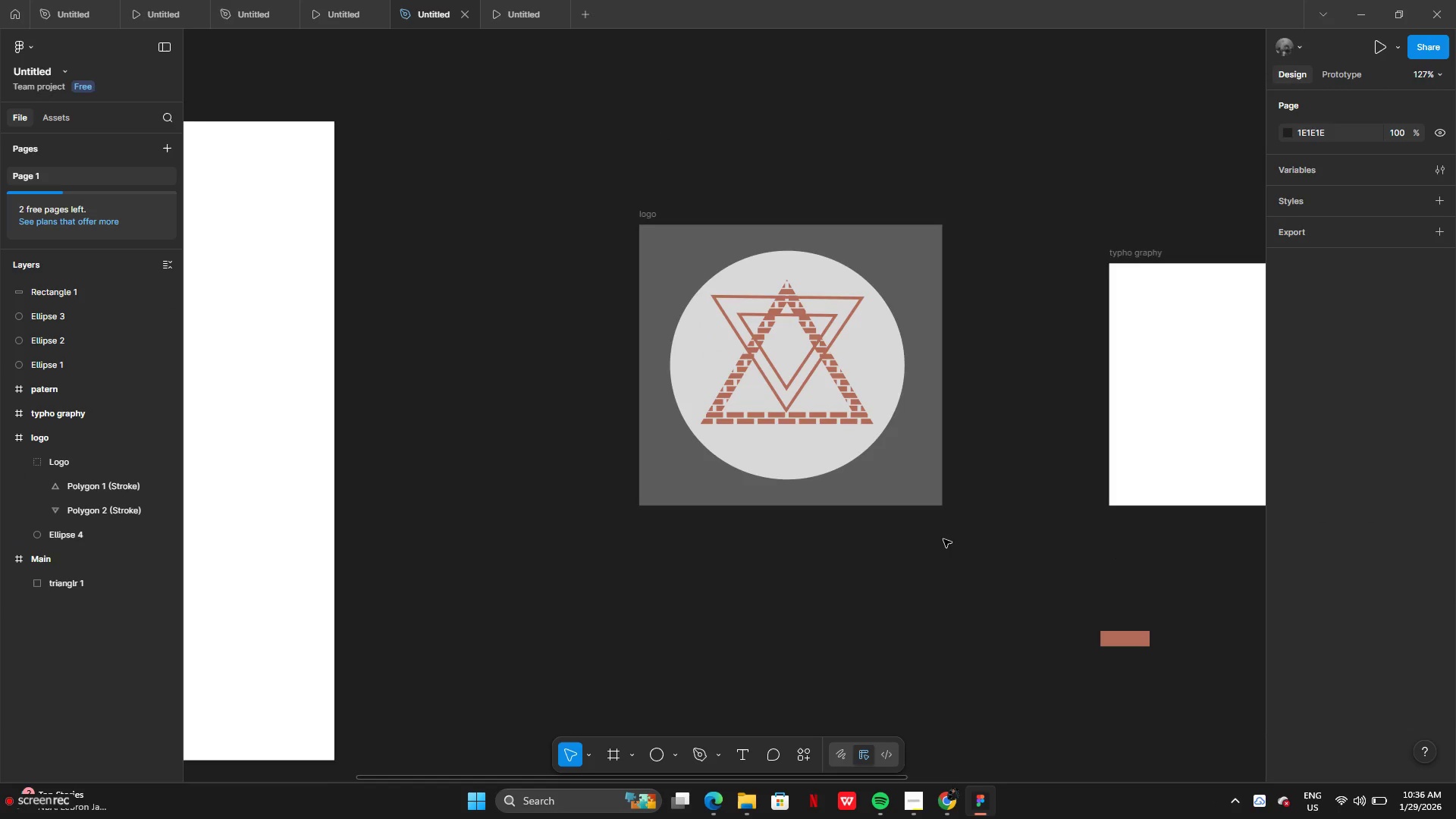 
left_click([1327, 475])
 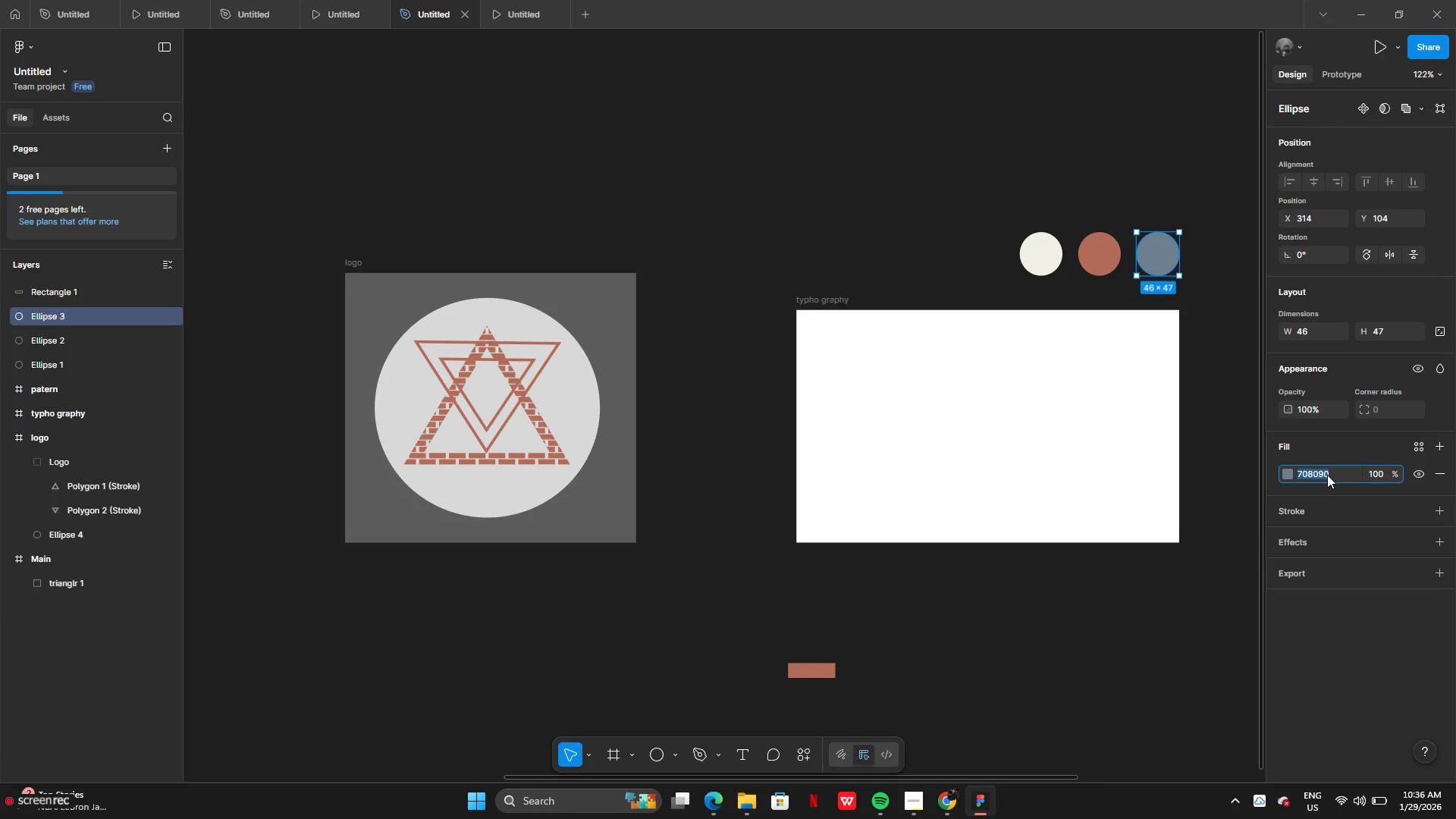 
key(Control+C)
 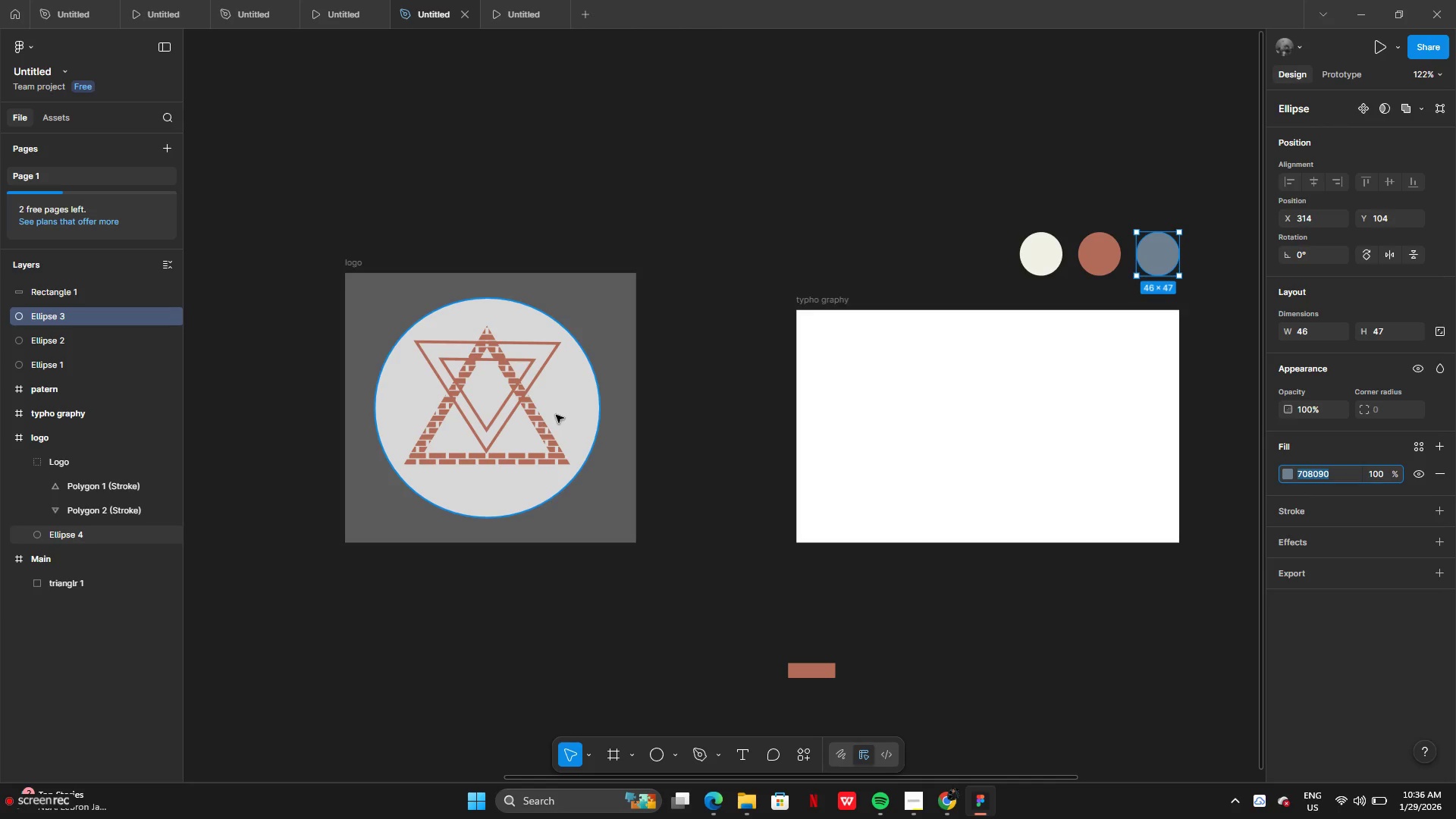 
left_click([576, 409])
 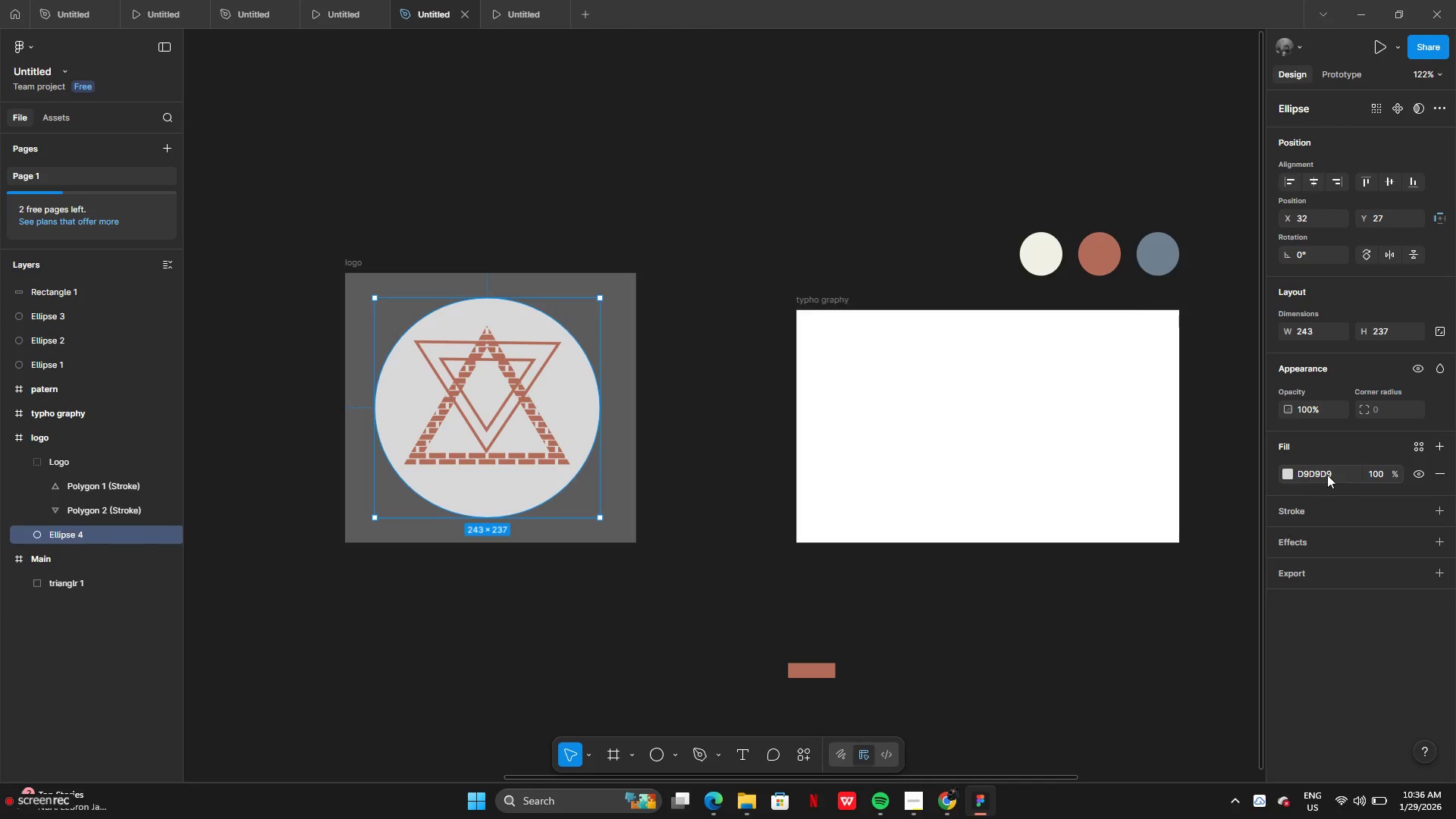 
left_click([1327, 474])
 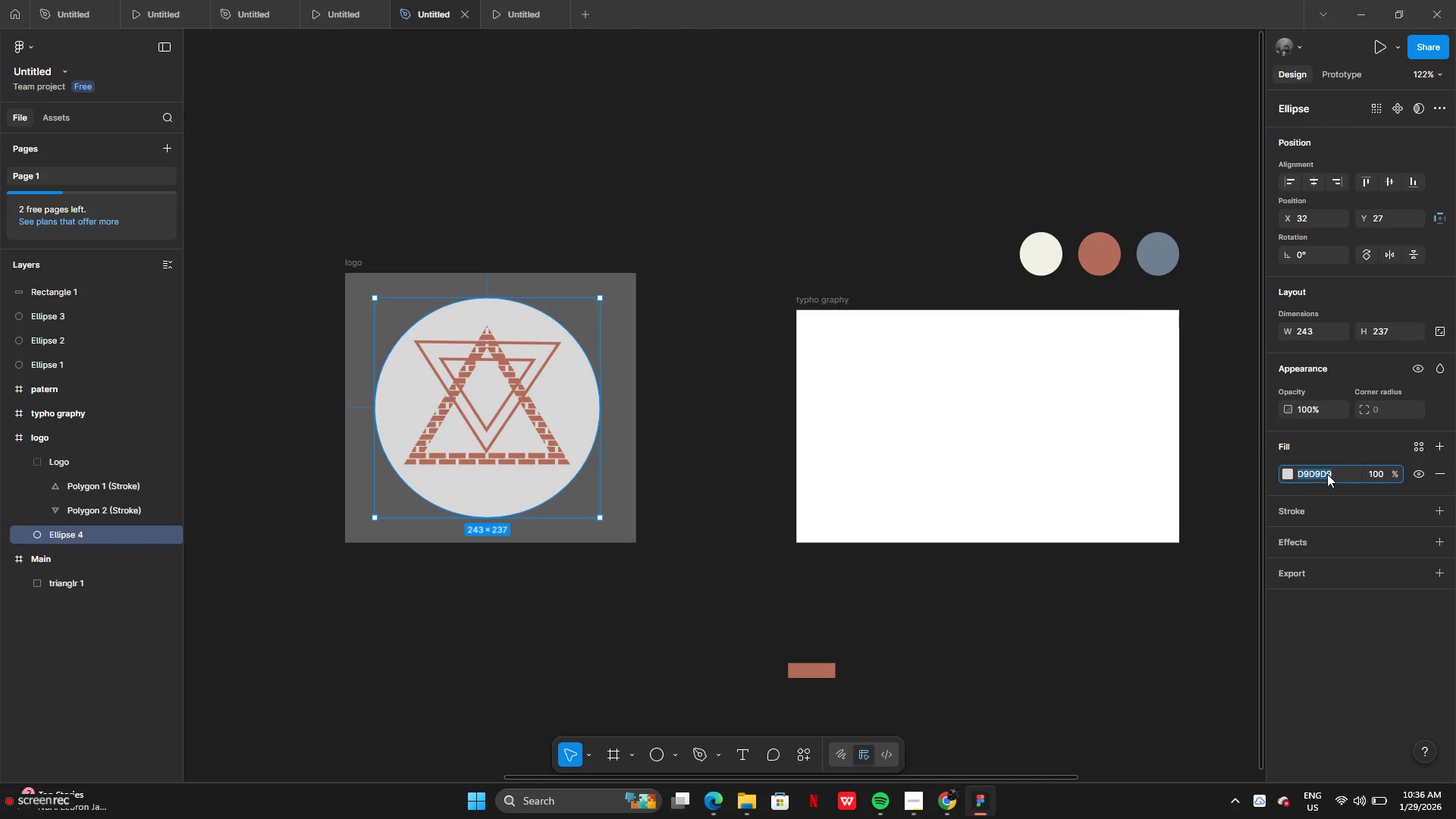 
key(Control+V)
 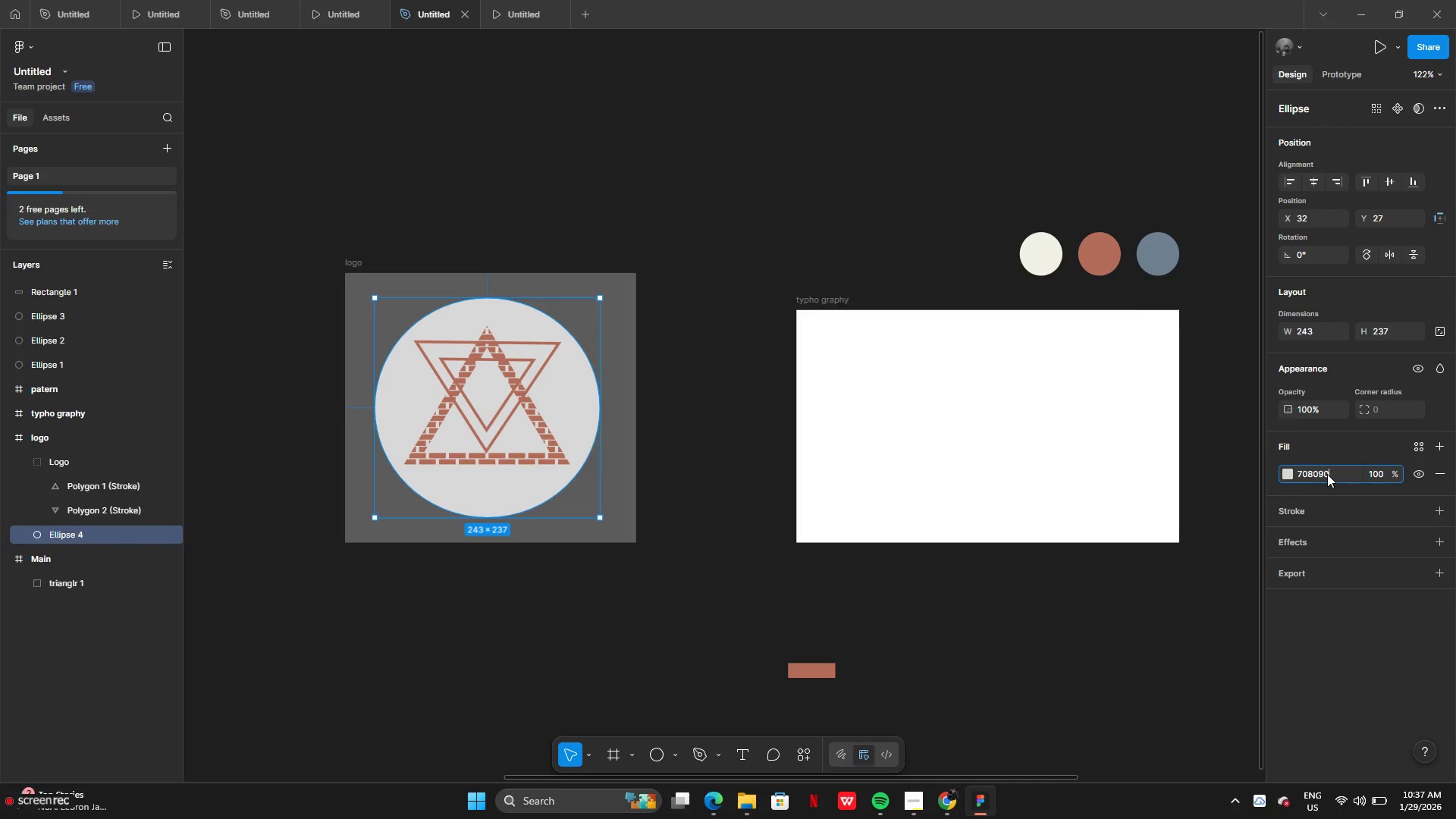 
key(Enter)
 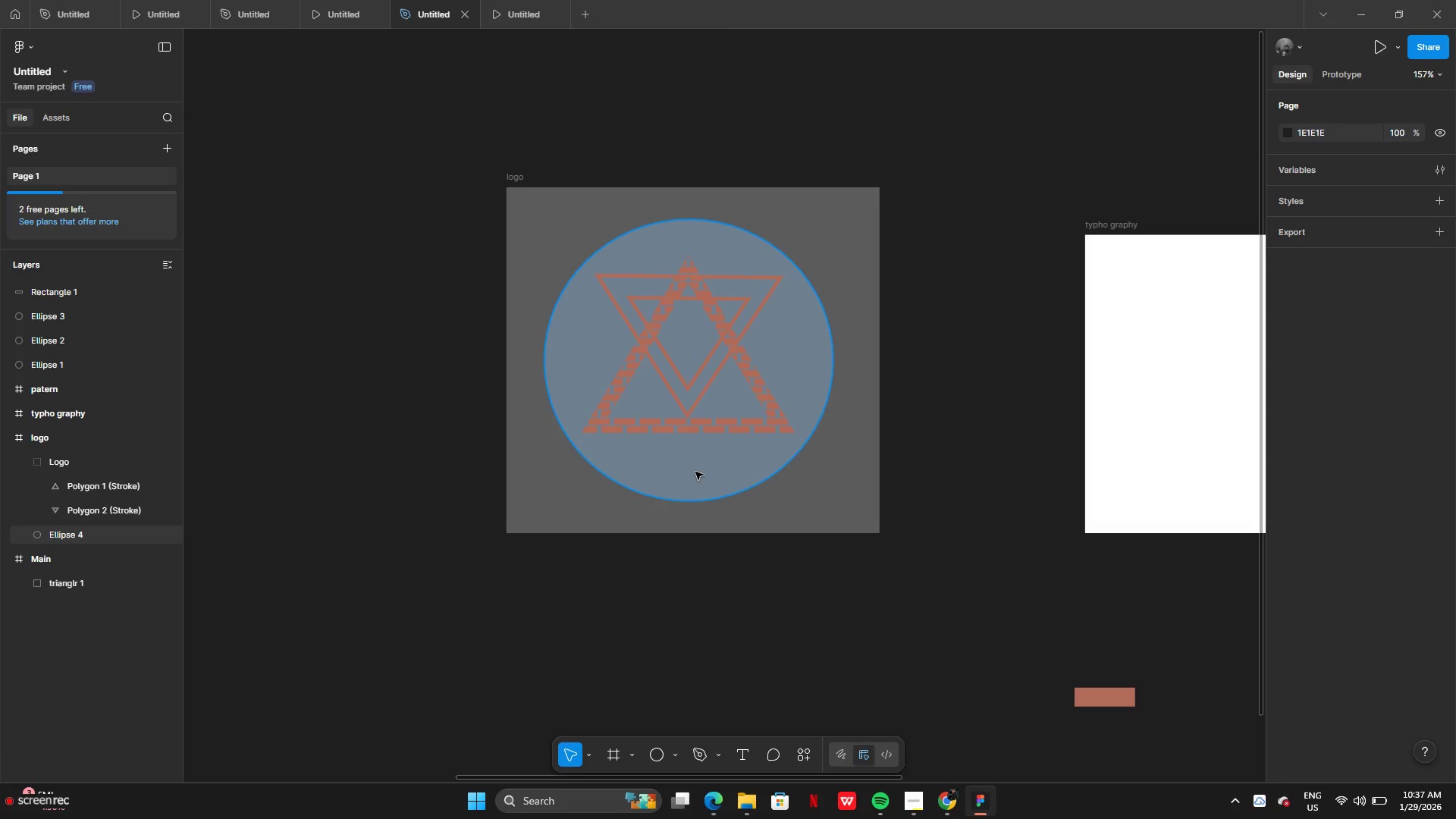 
wait(7.58)
 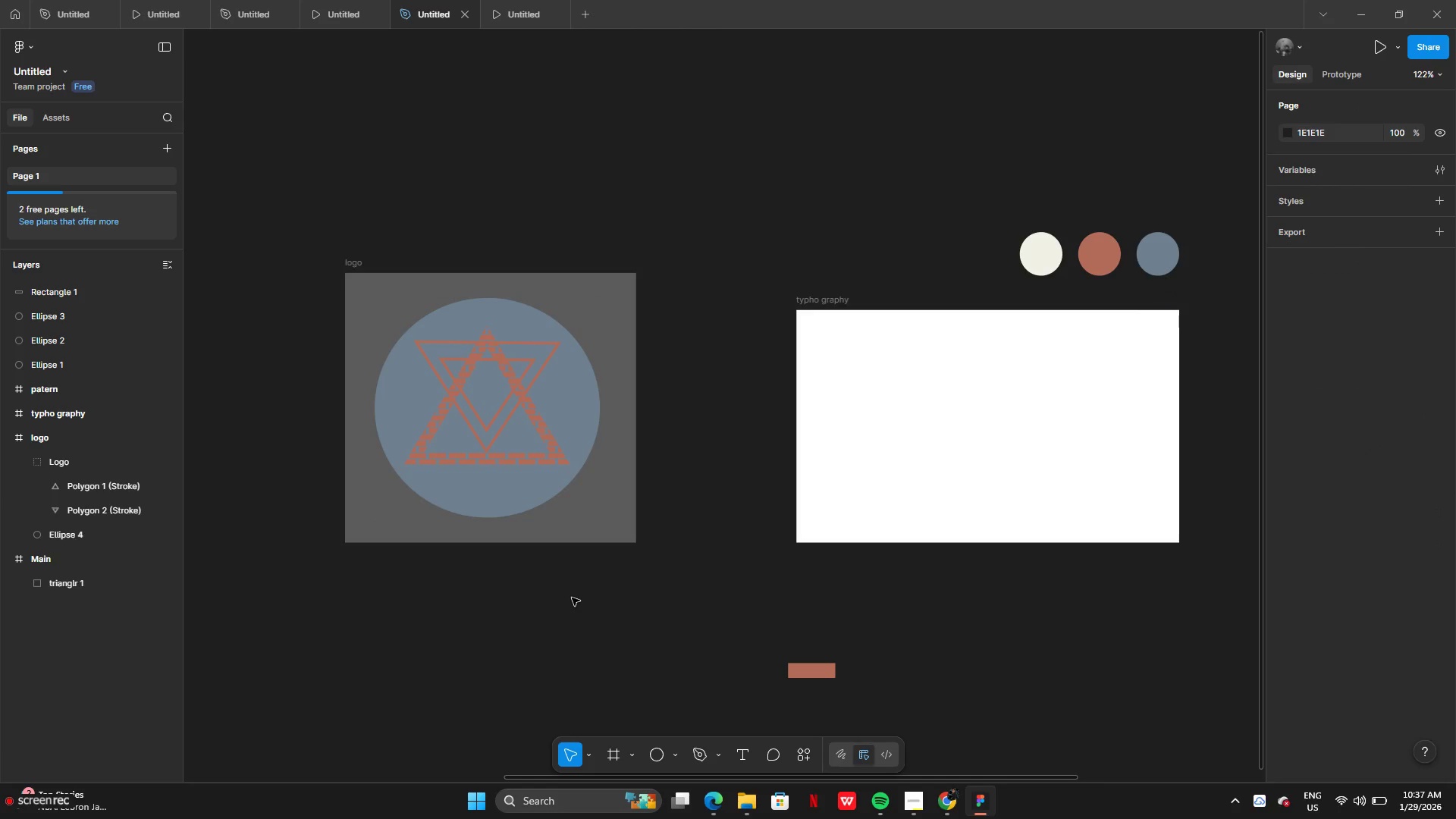 
left_click([695, 417])
 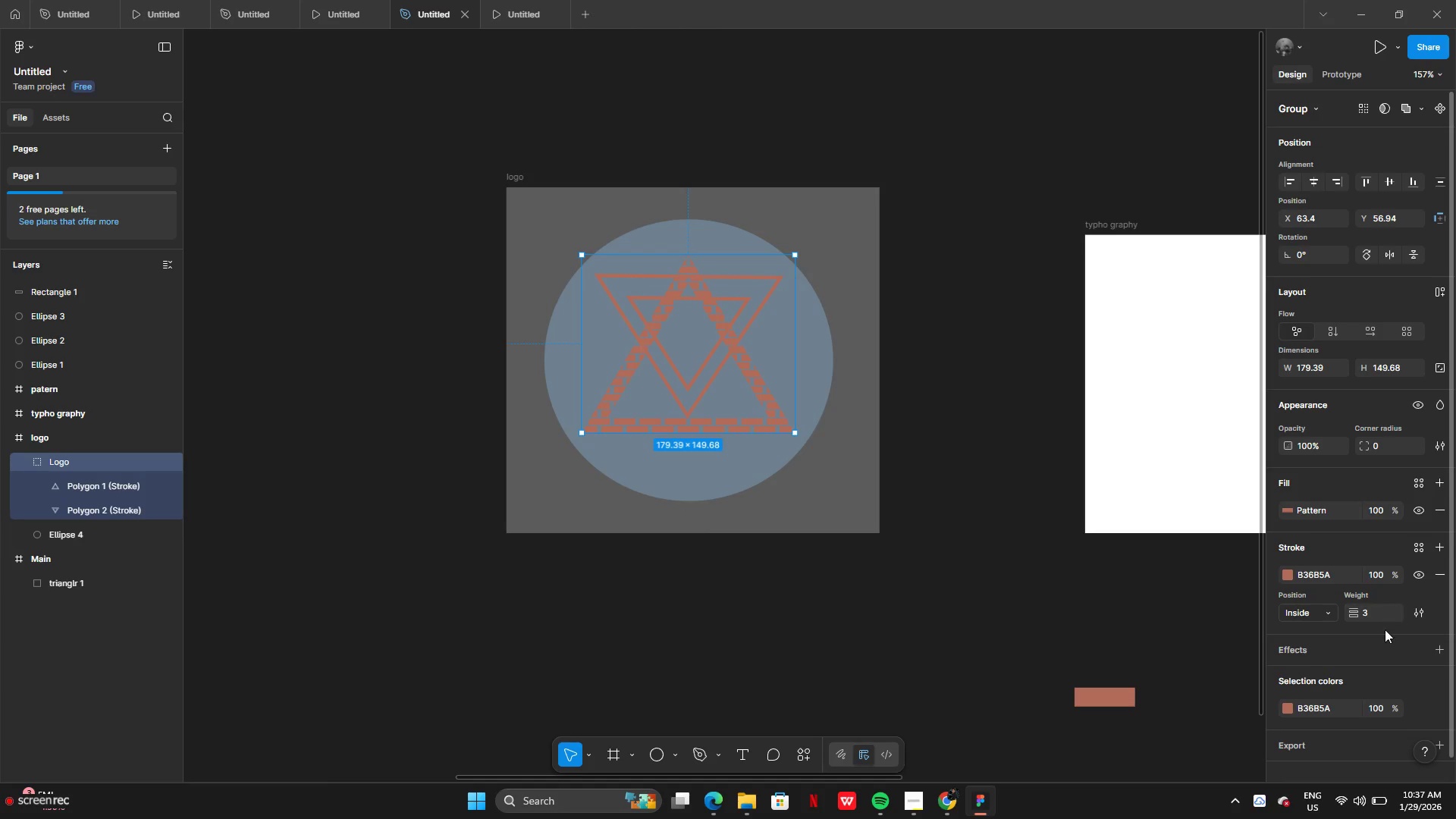 
left_click([1291, 572])
 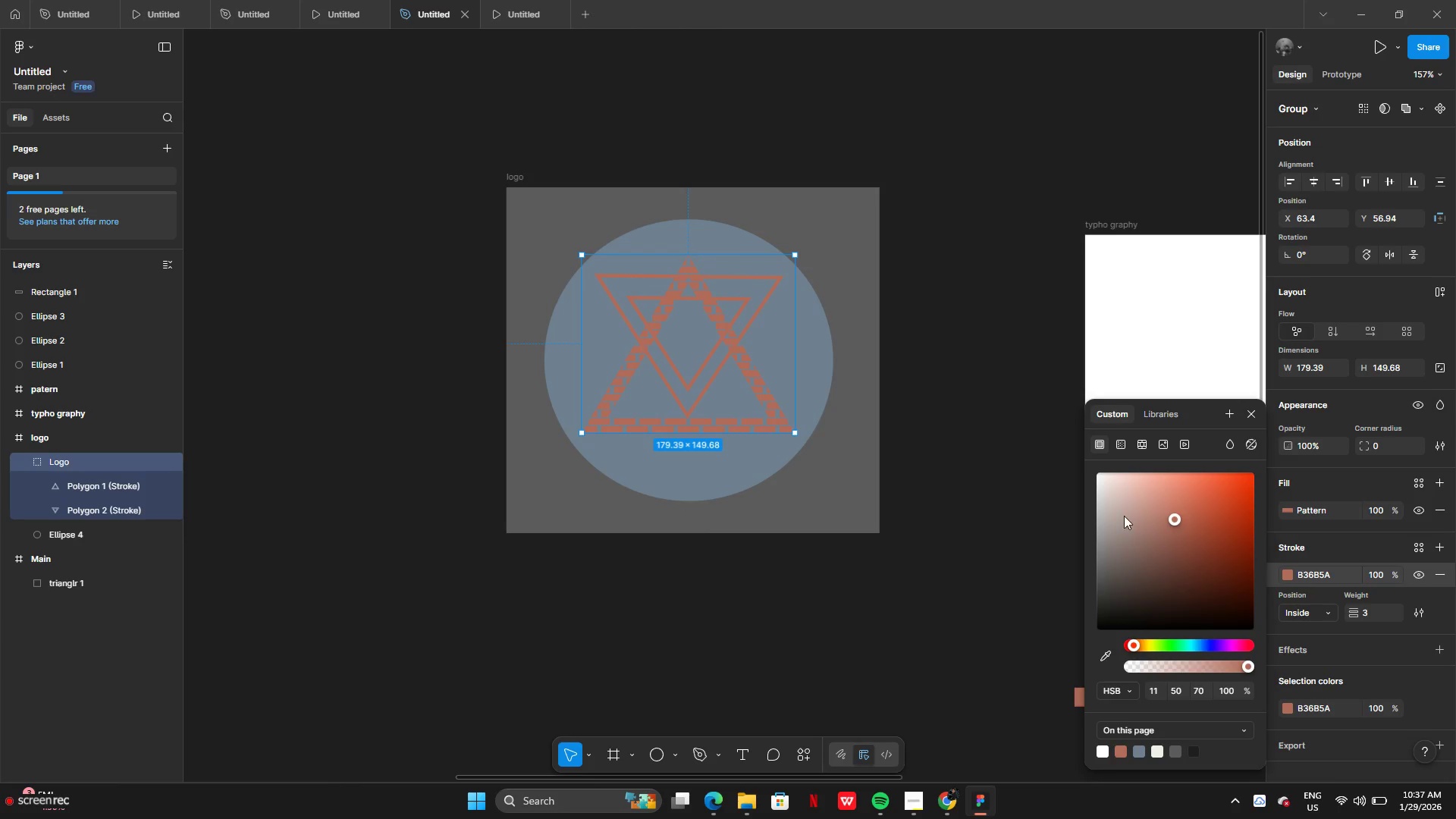 
left_click_drag(start_coordinate=[1122, 513], to_coordinate=[1076, 470])
 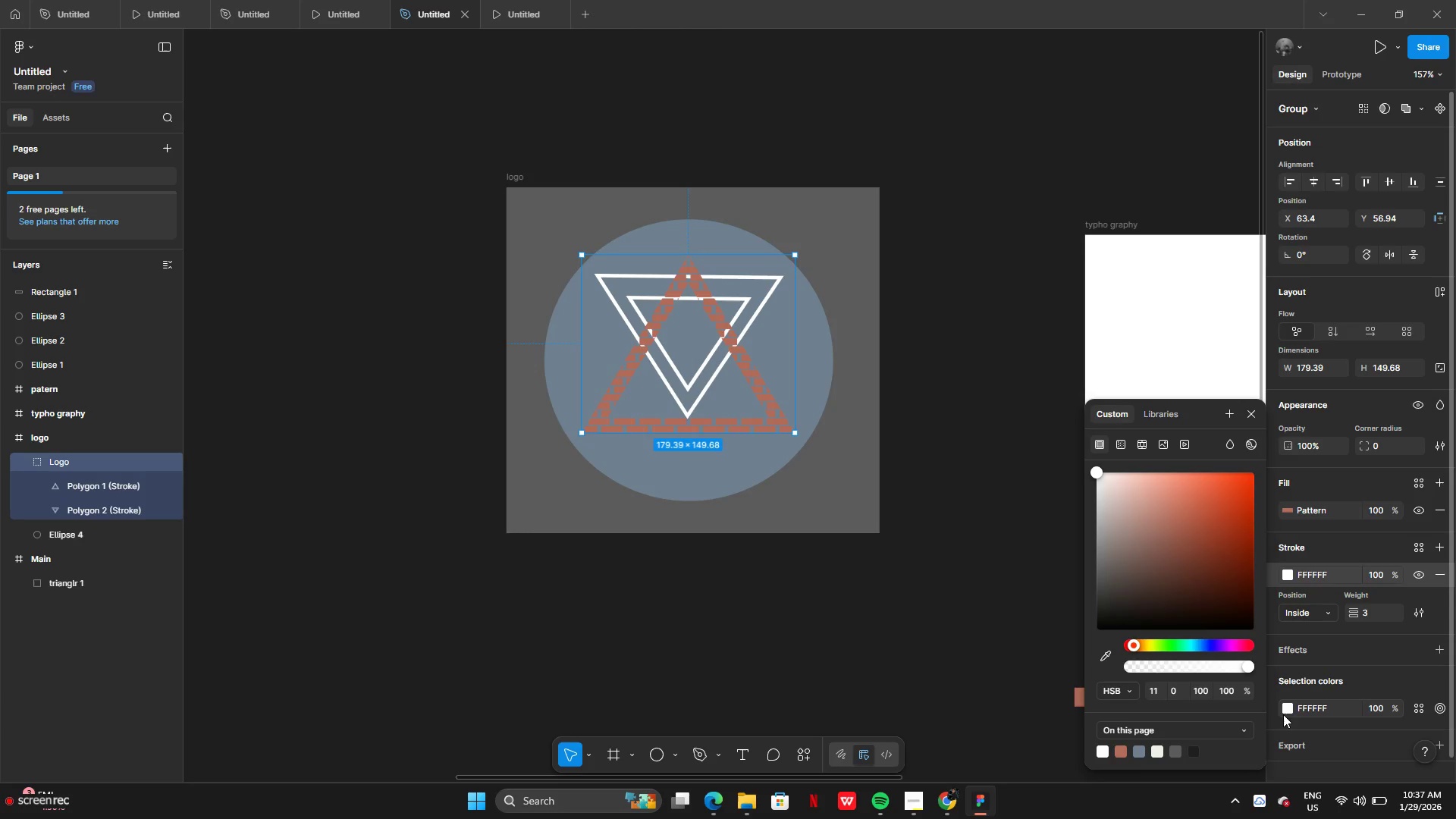 
left_click([1285, 712])
 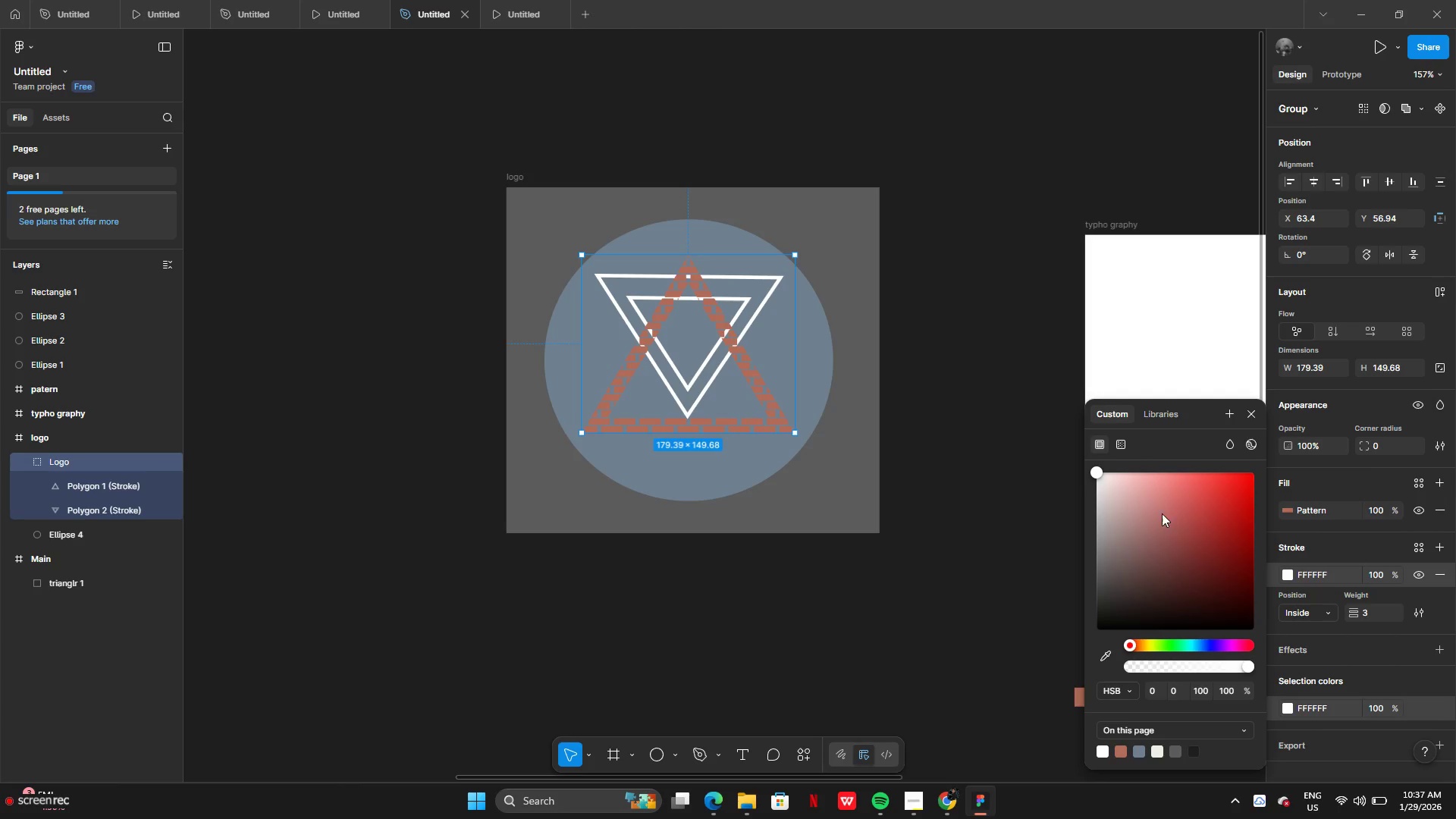 
left_click_drag(start_coordinate=[1139, 501], to_coordinate=[1037, 461])
 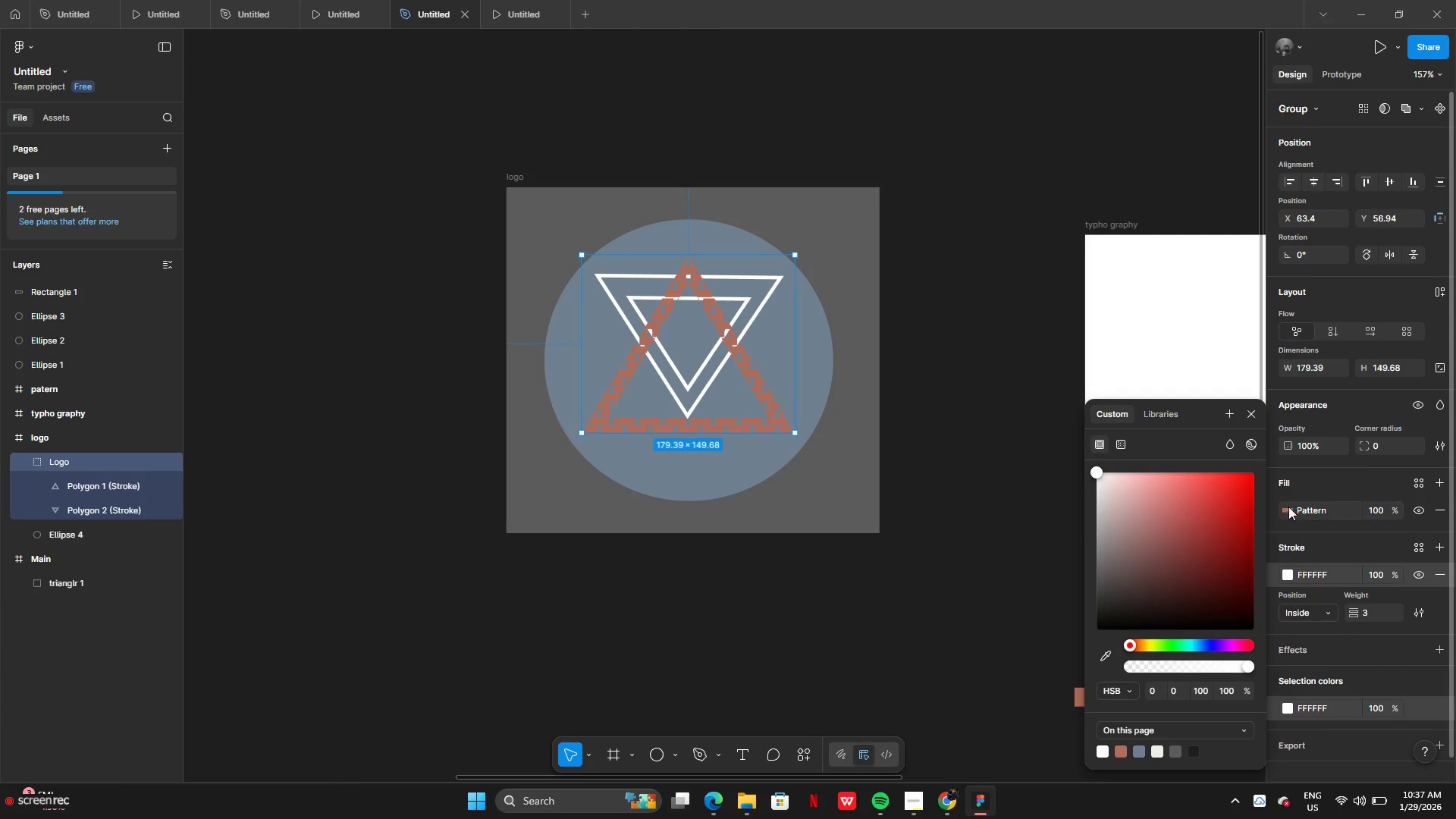 
scroll: coordinate [1310, 701], scroll_direction: down, amount: 7.0
 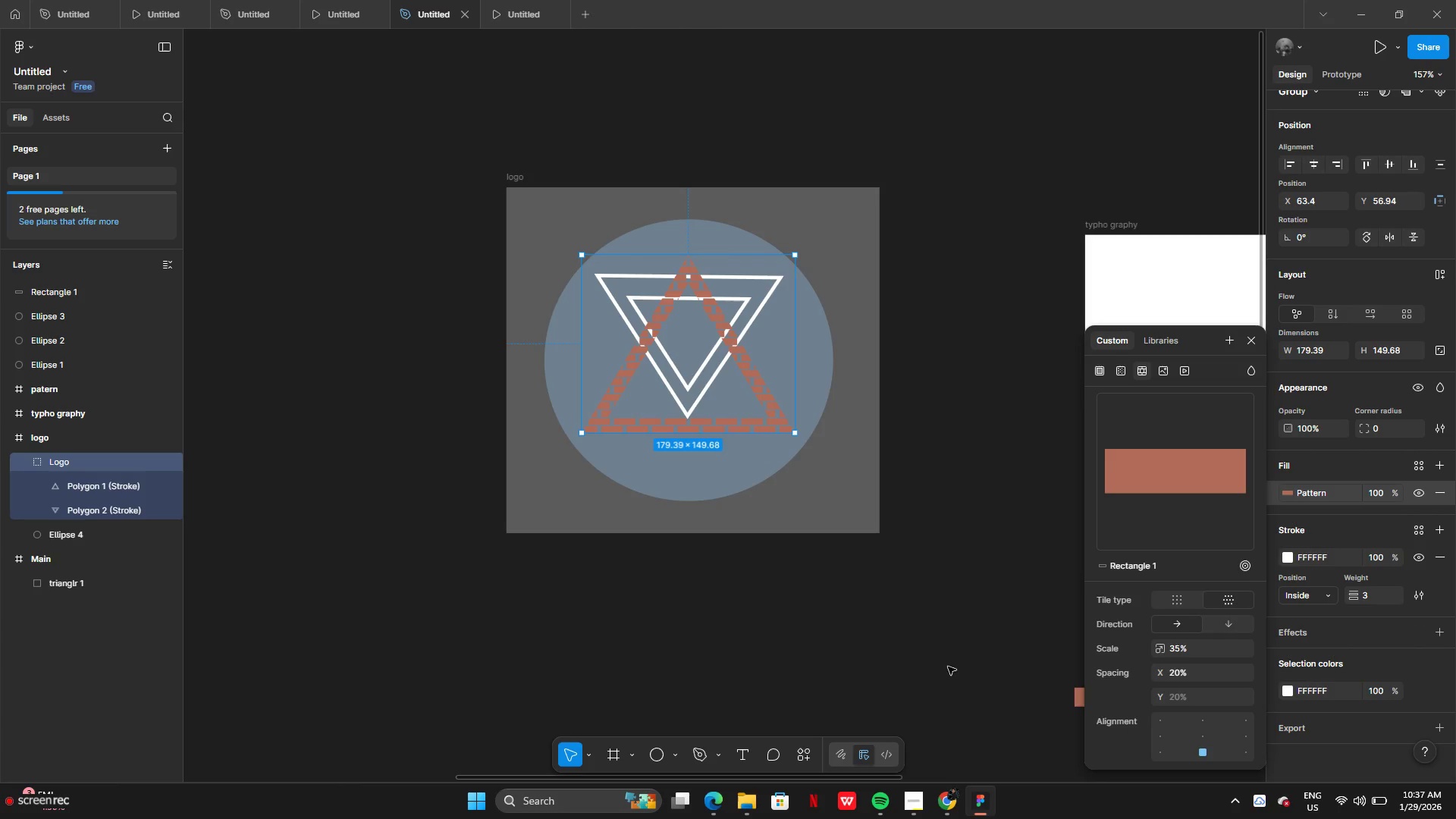 
wait(6.9)
 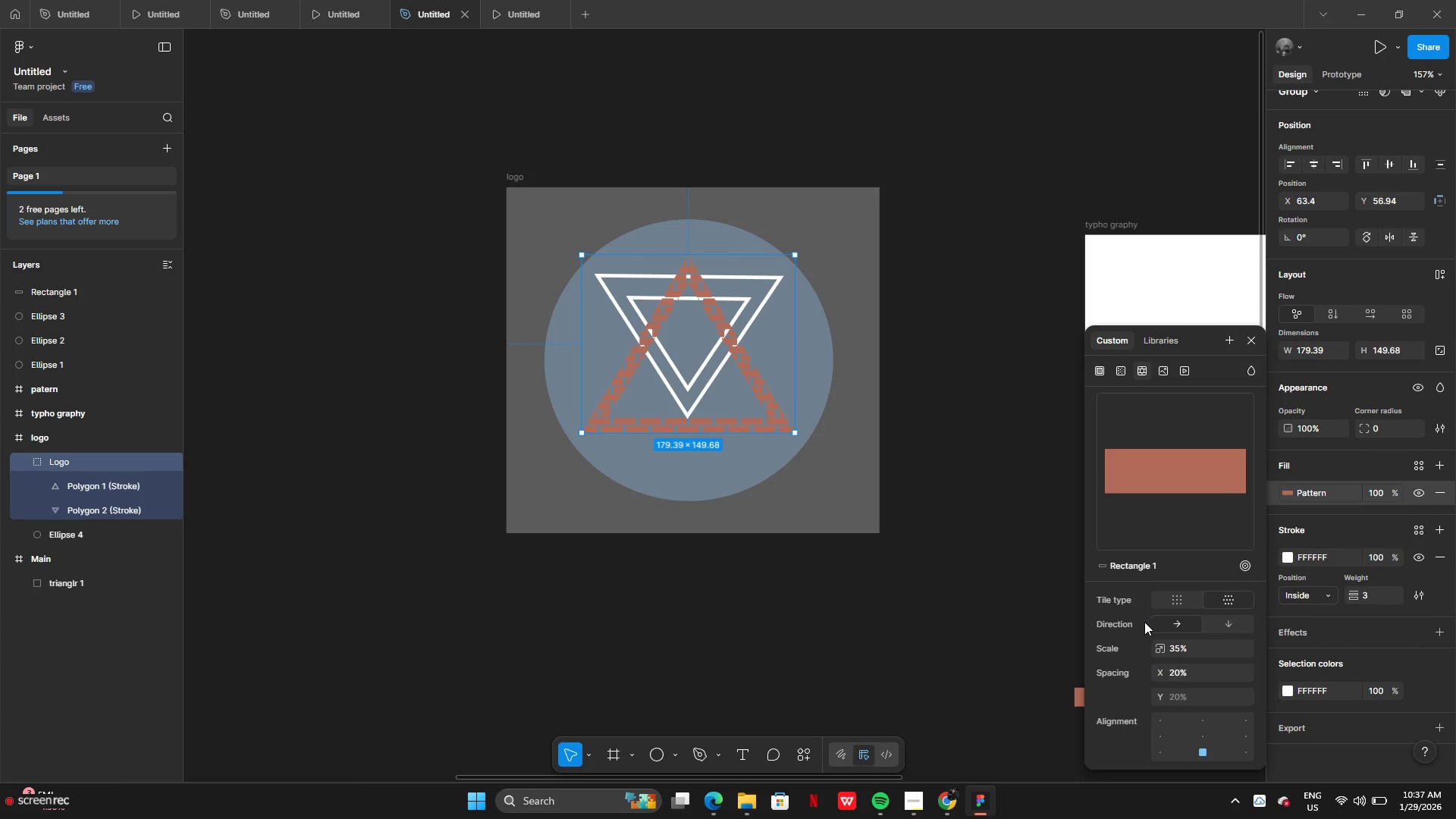 
key(Control+Z)
 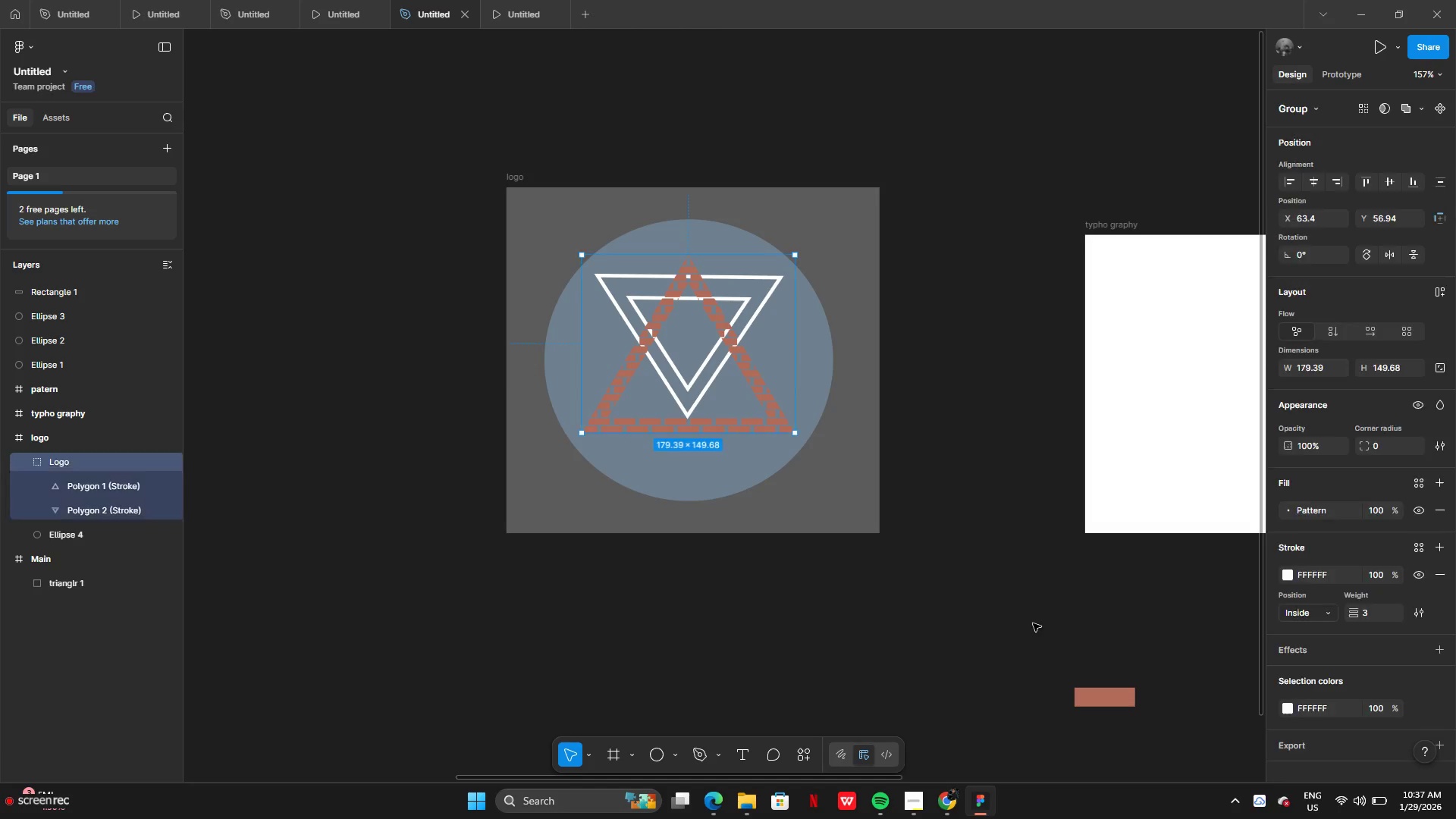 
key(Control+Z)
 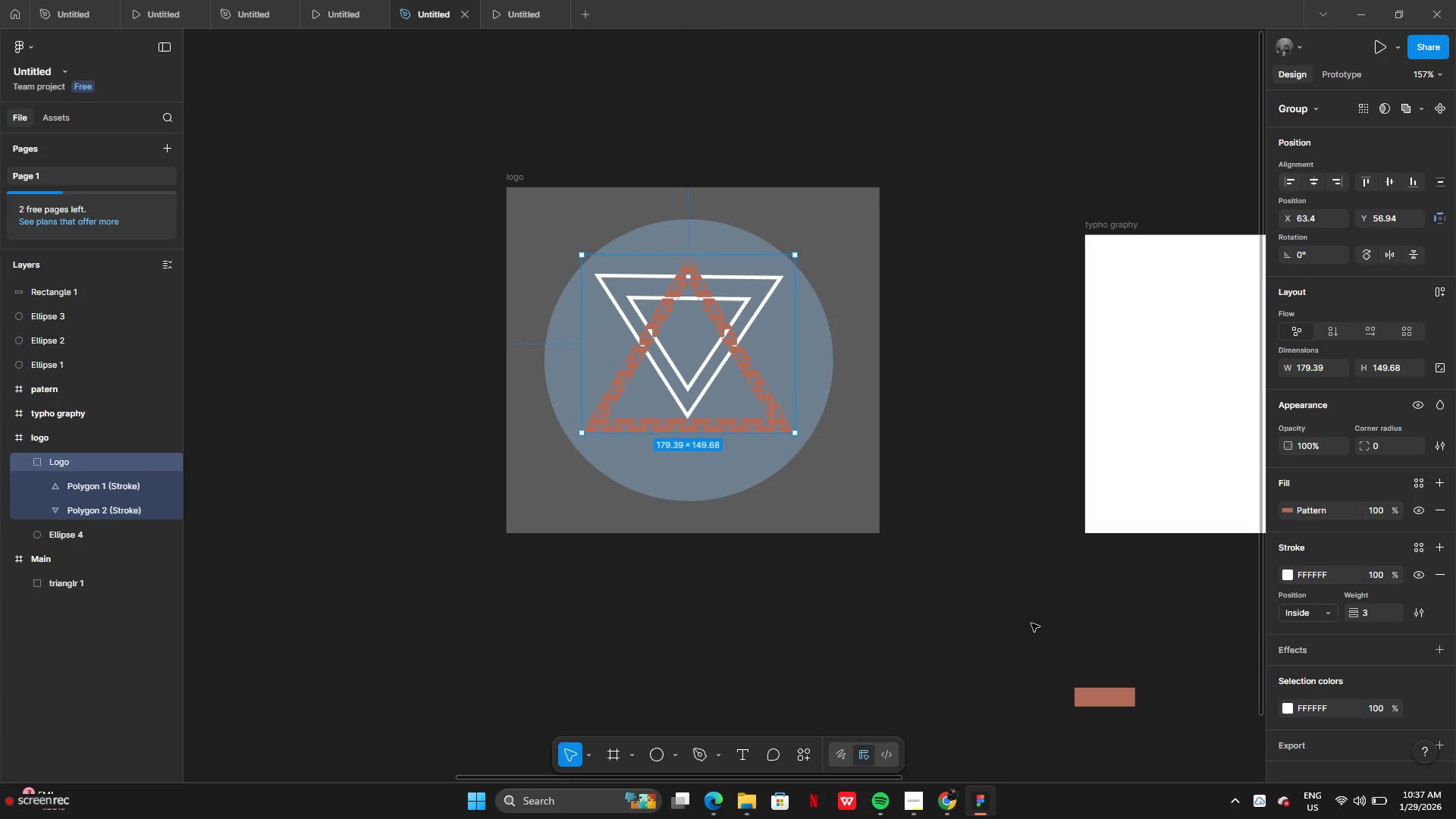 
key(Control+Z)
 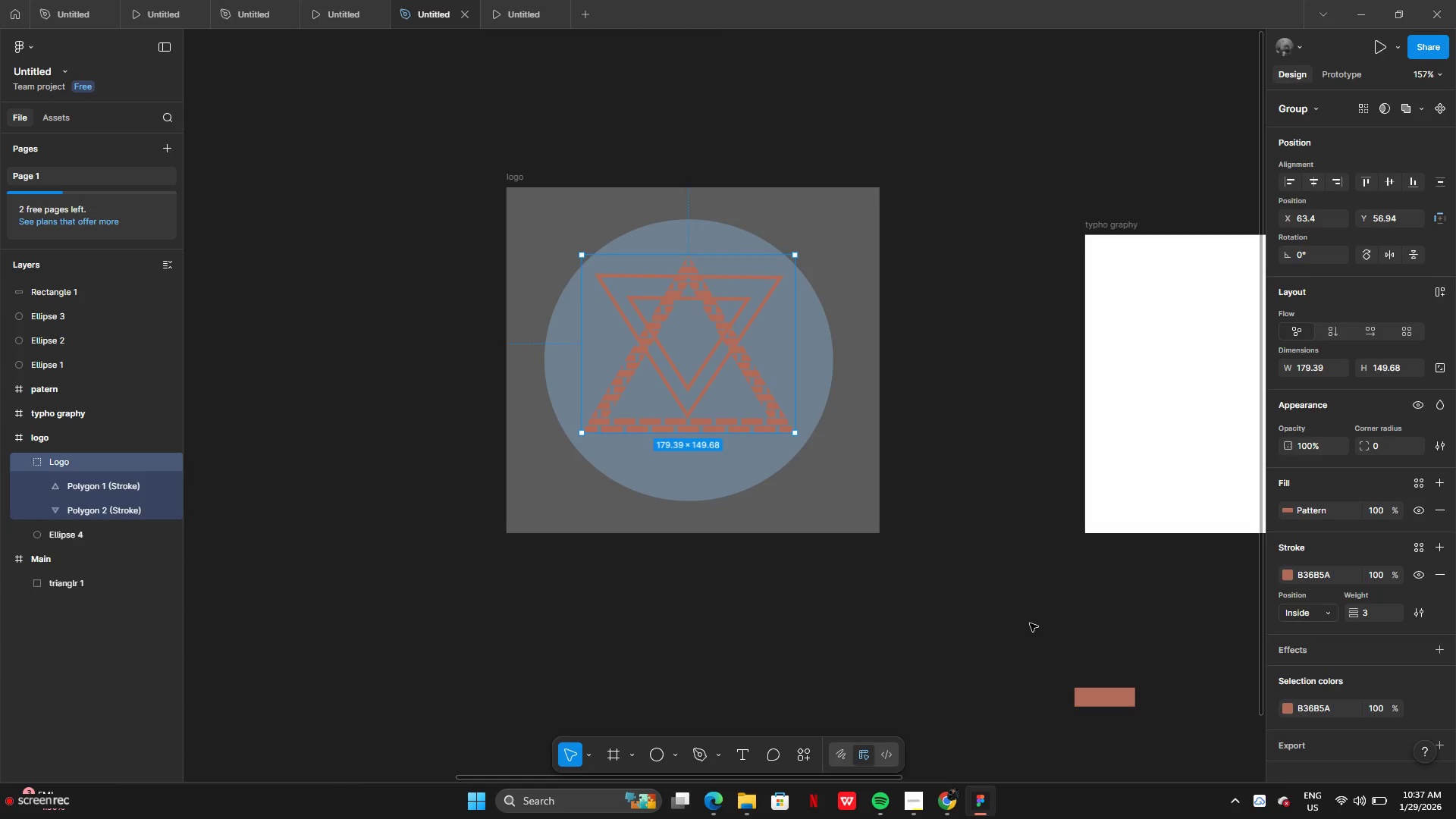 
key(Control+Z)
 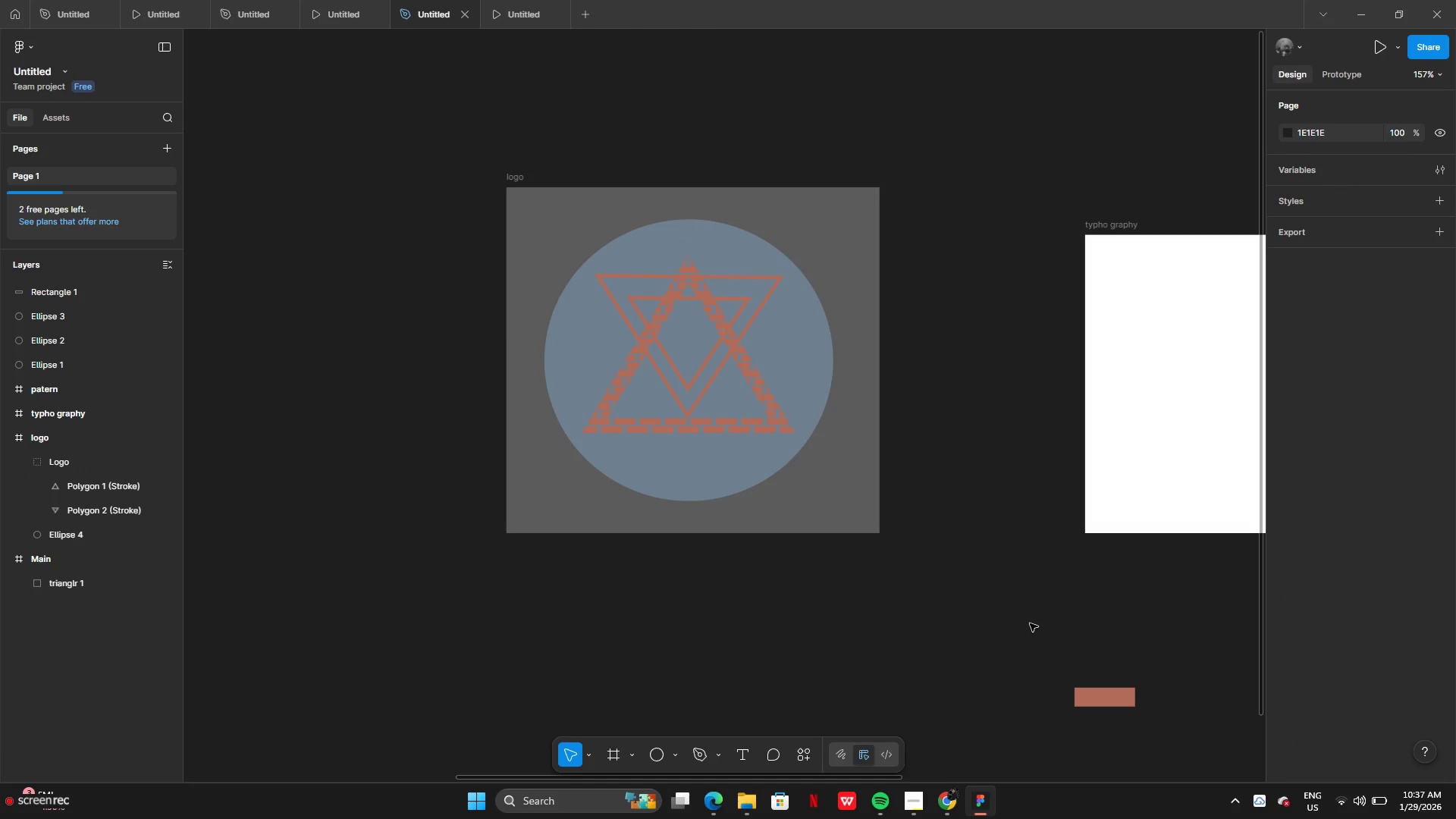 
key(Control+Z)
 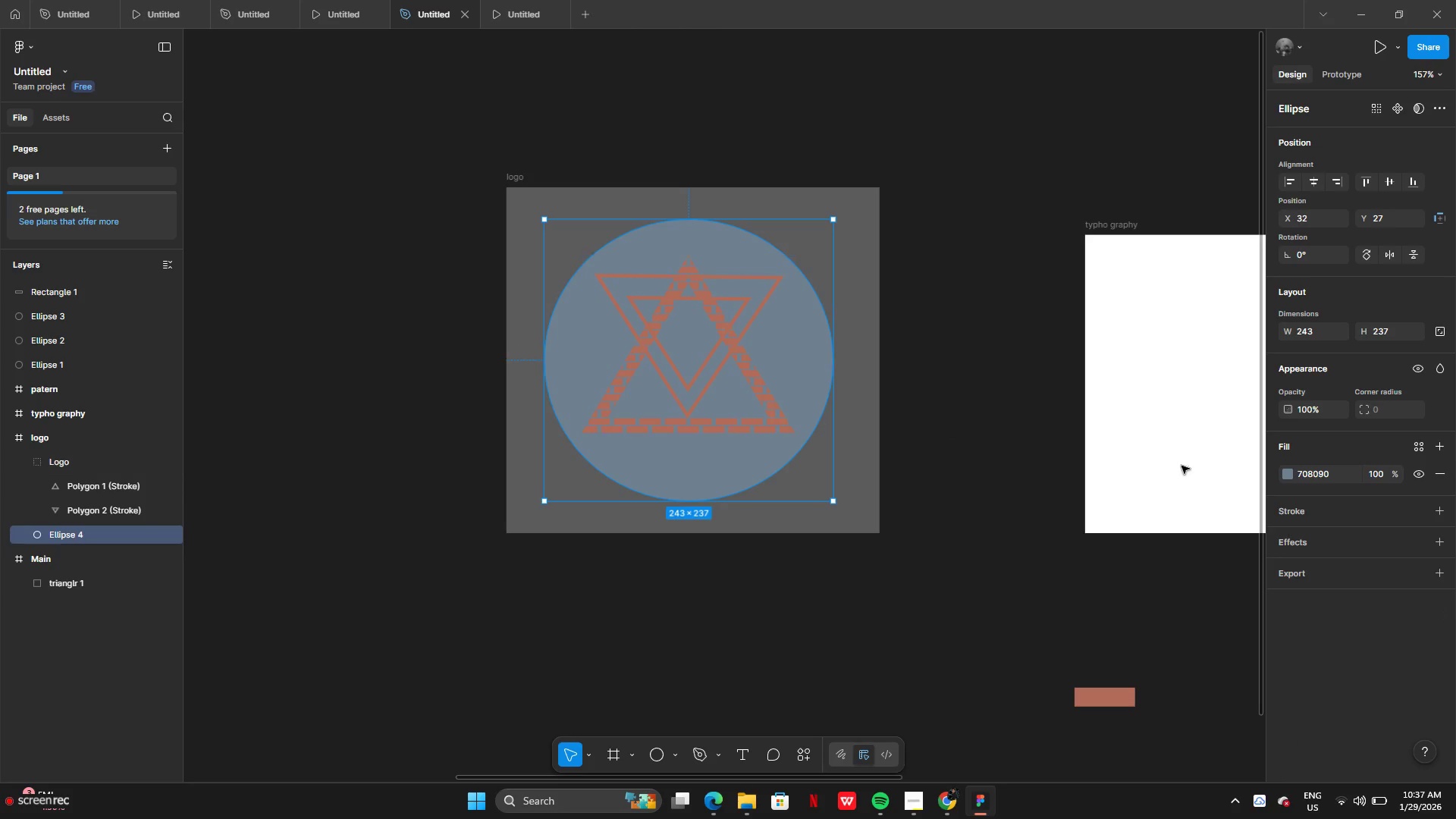 
hold_key(key=ControlLeft, duration=0.98)
 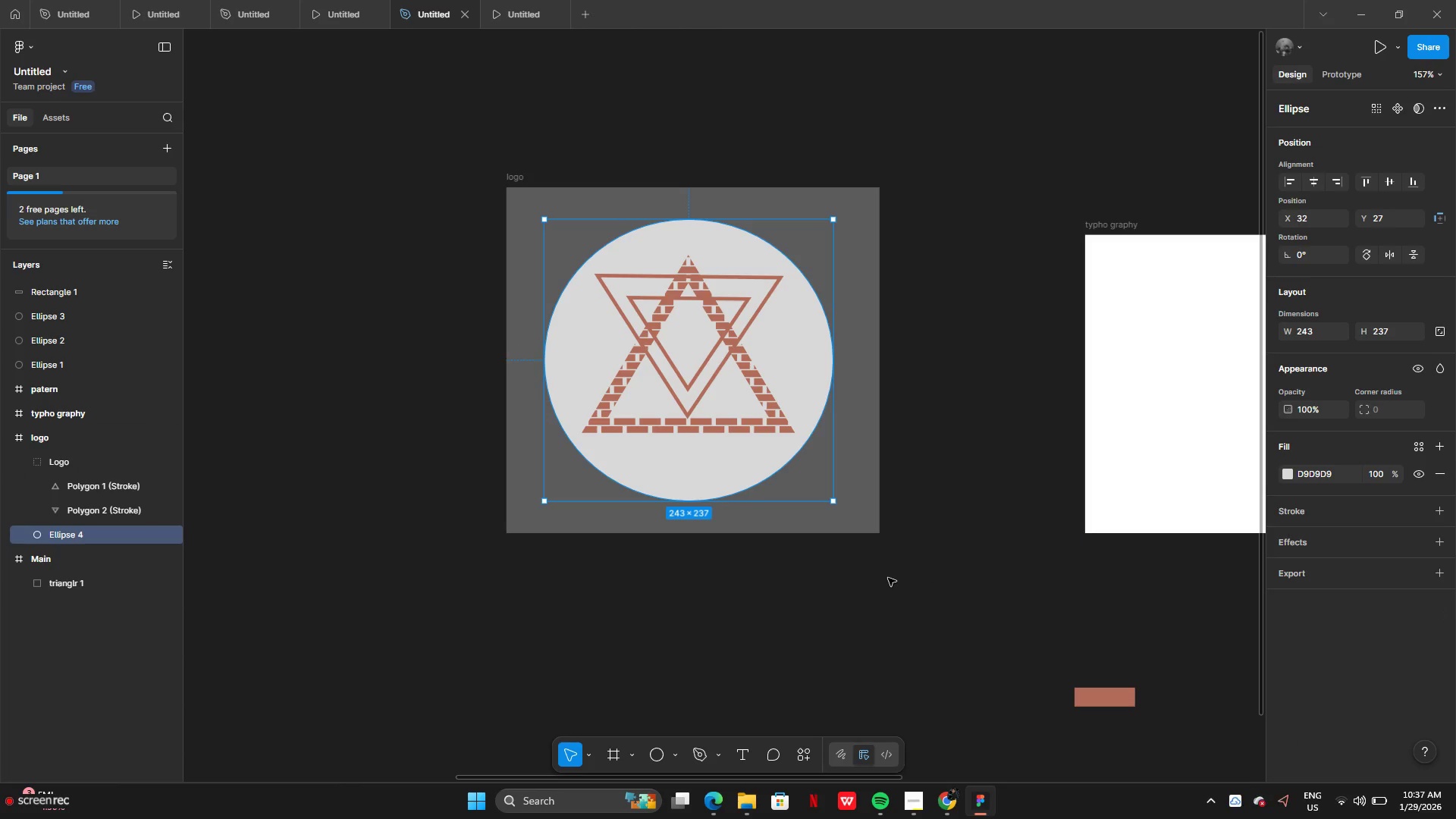 
key(Z)
 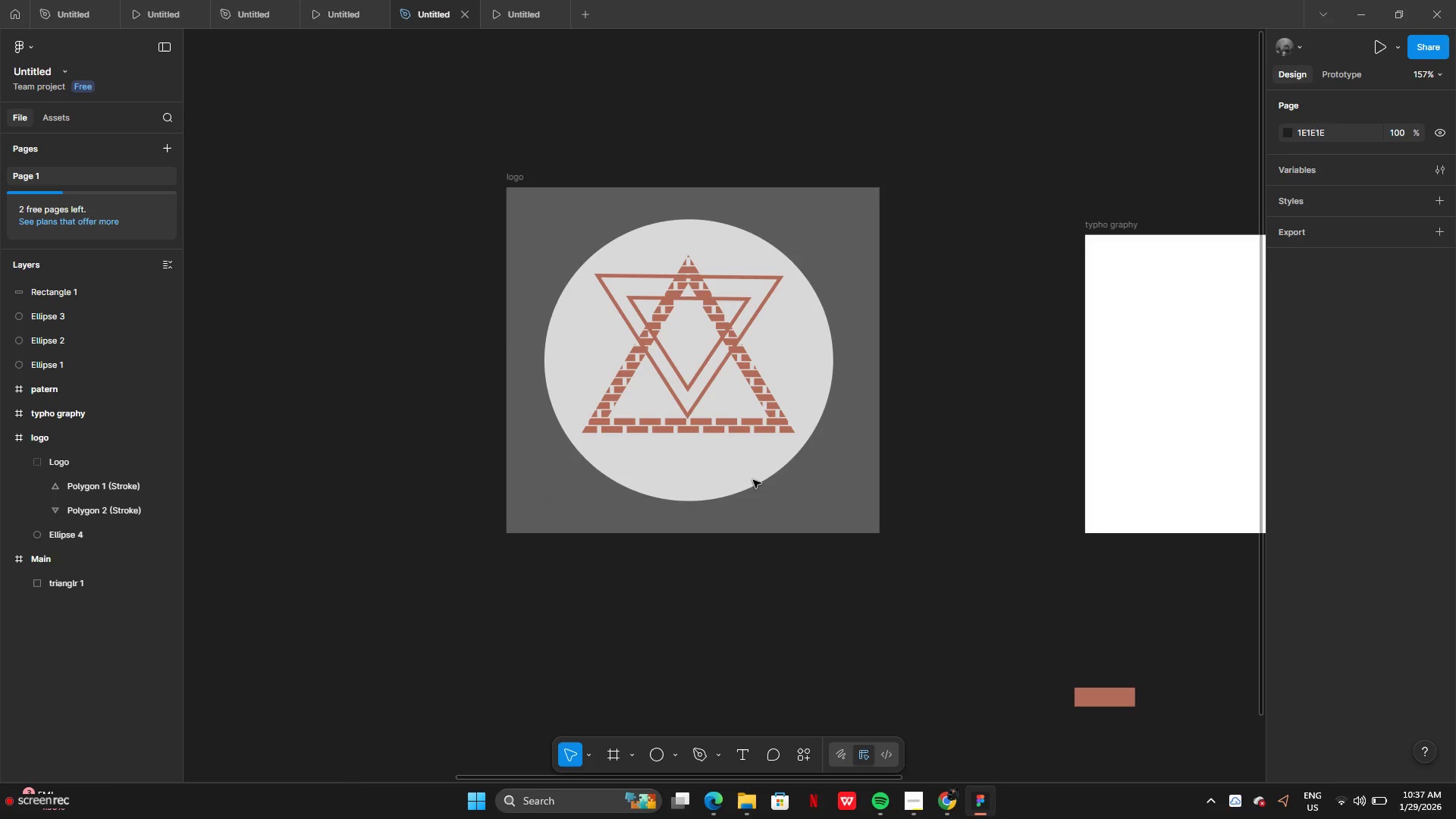 
left_click([736, 466])
 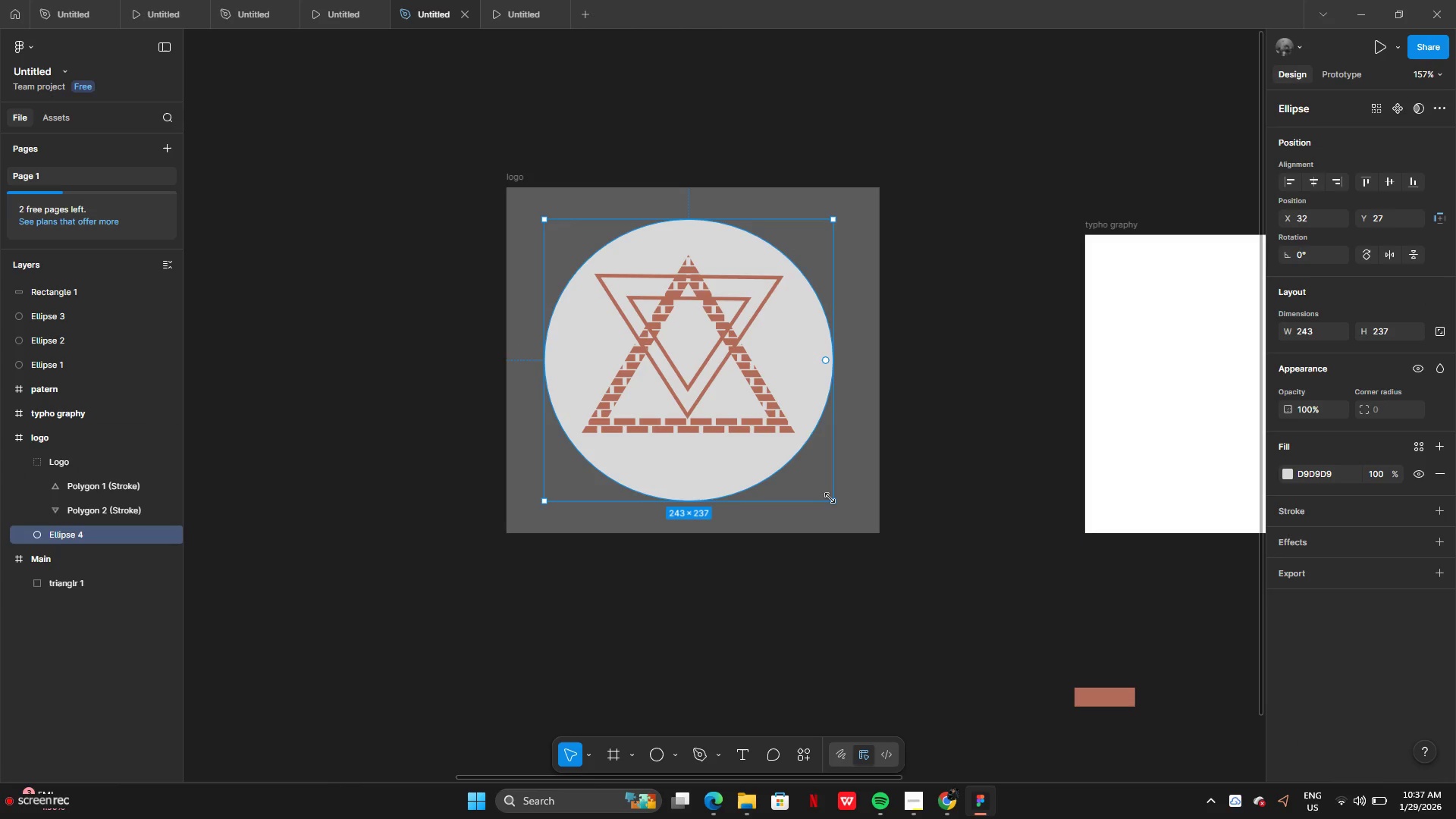 
key(Backspace)
 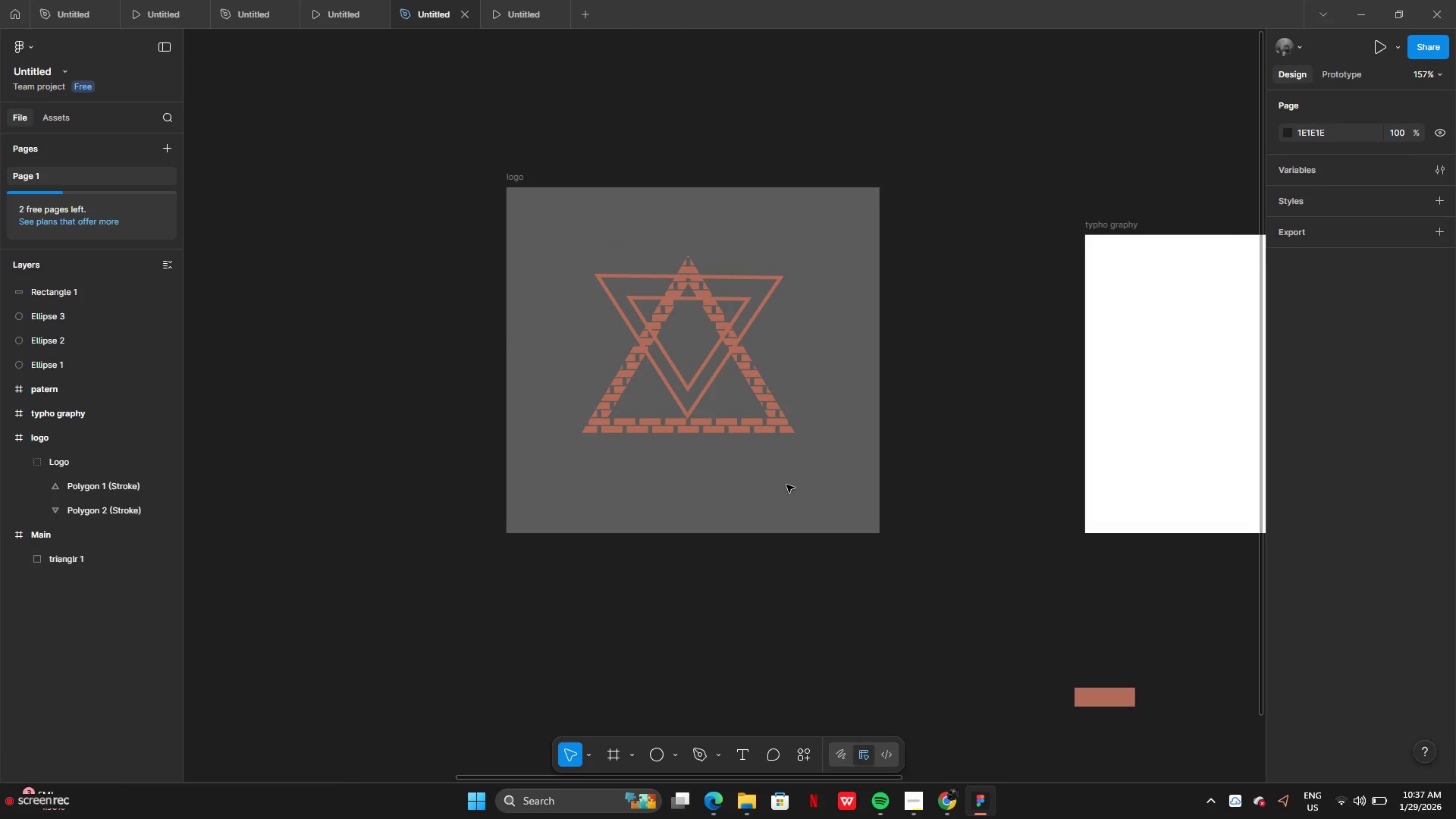 
left_click([785, 485])
 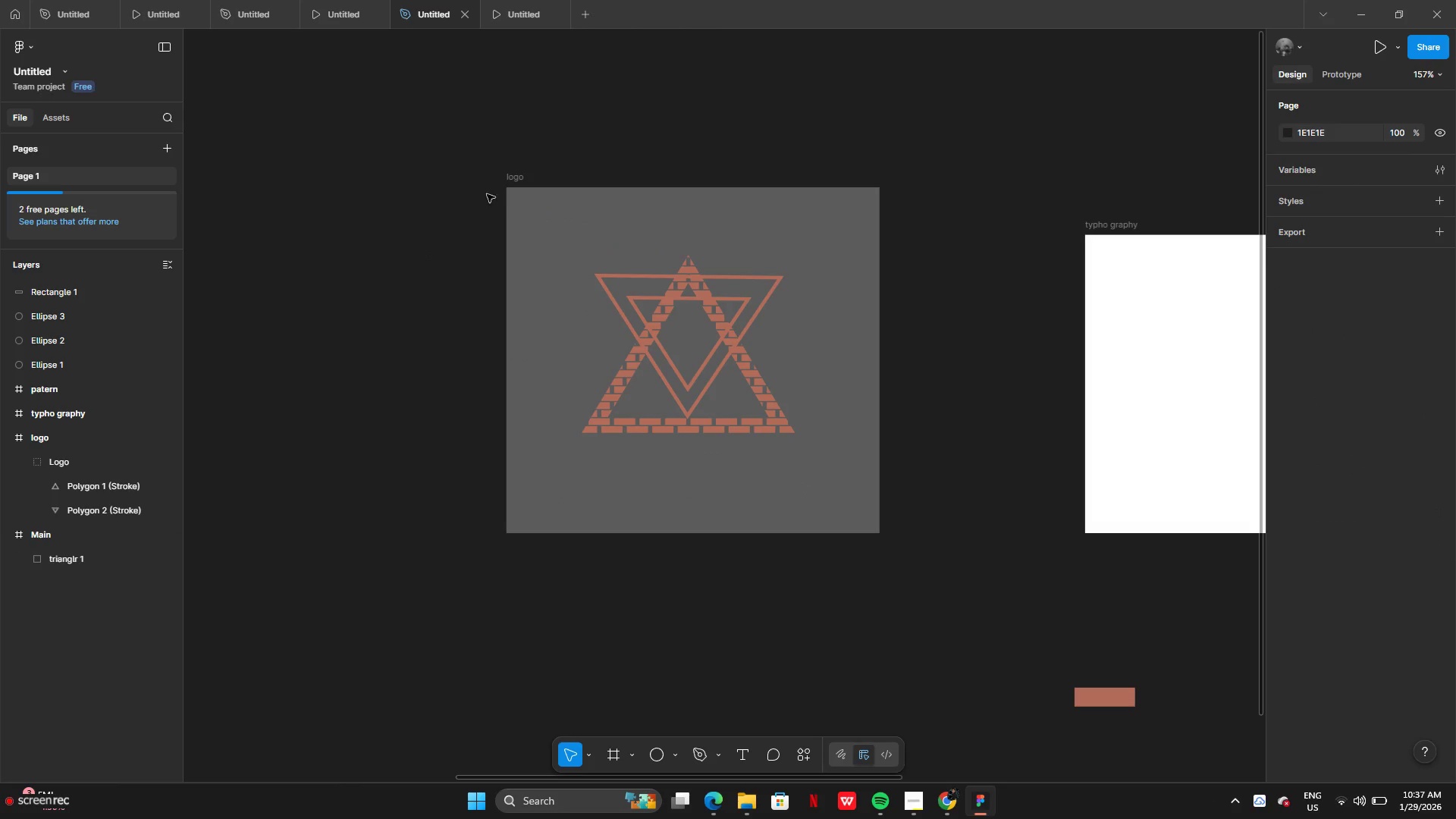 
left_click([515, 180])
 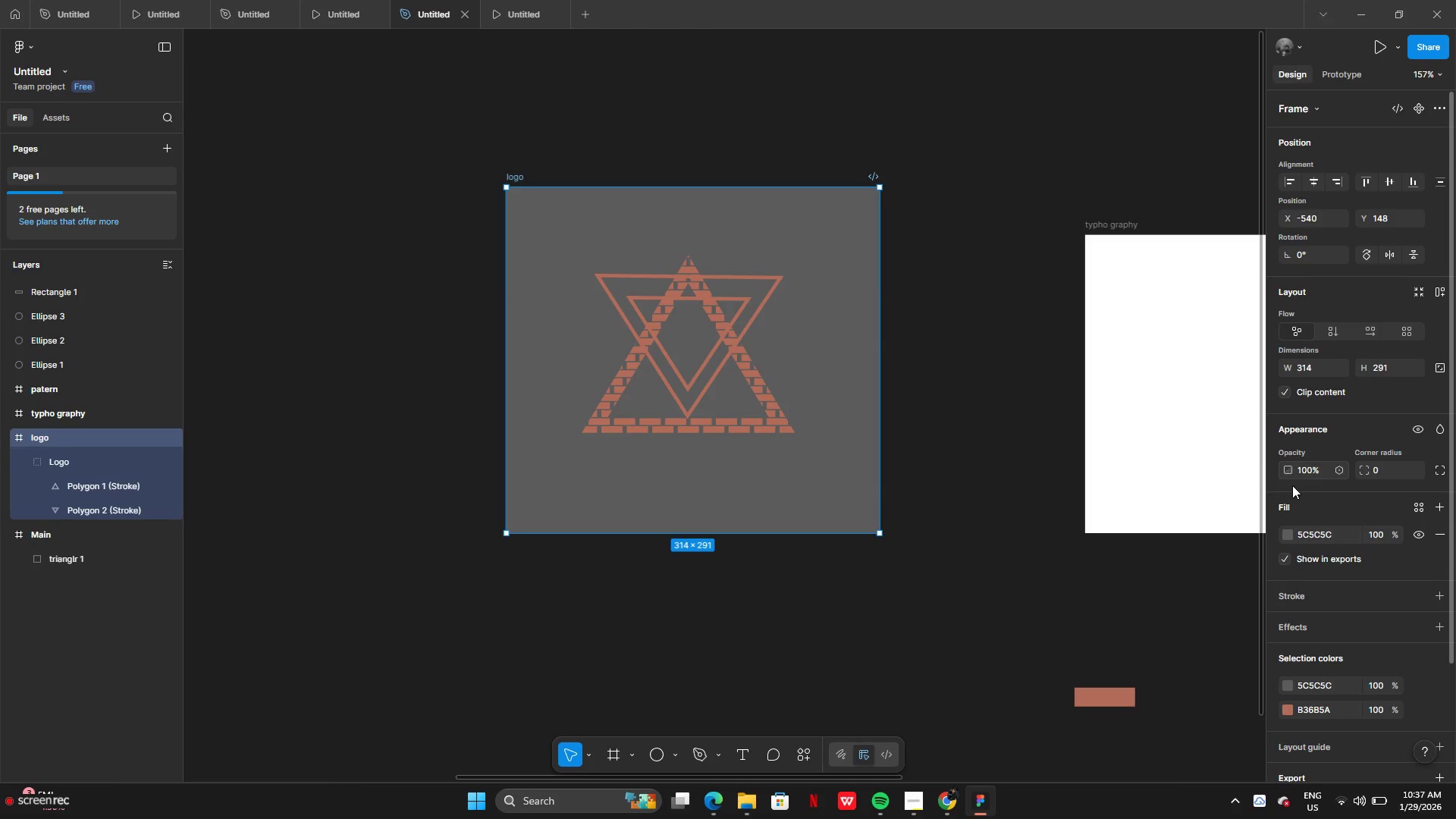 
left_click([1291, 534])
 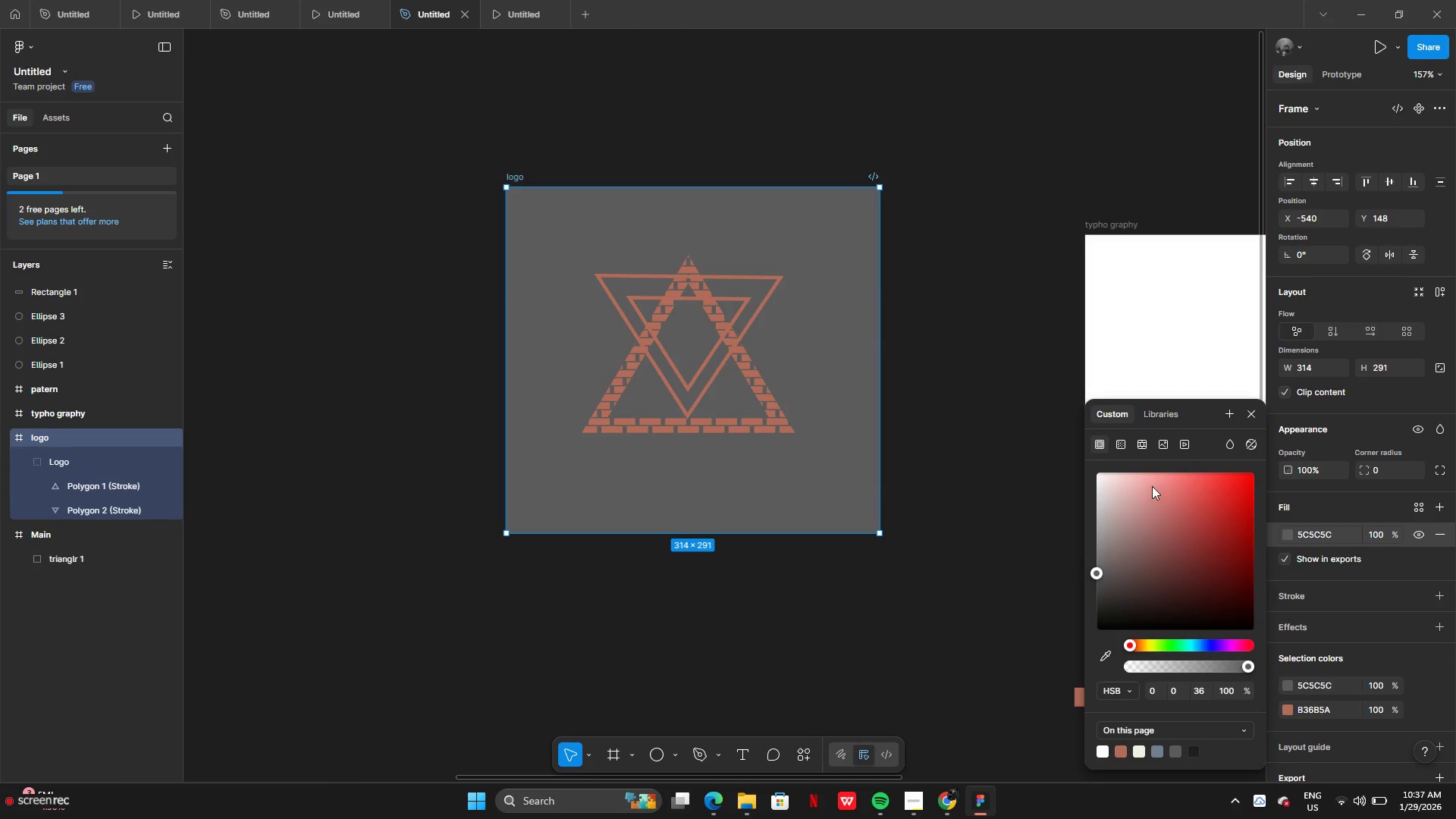 
left_click_drag(start_coordinate=[1145, 484], to_coordinate=[1046, 454])
 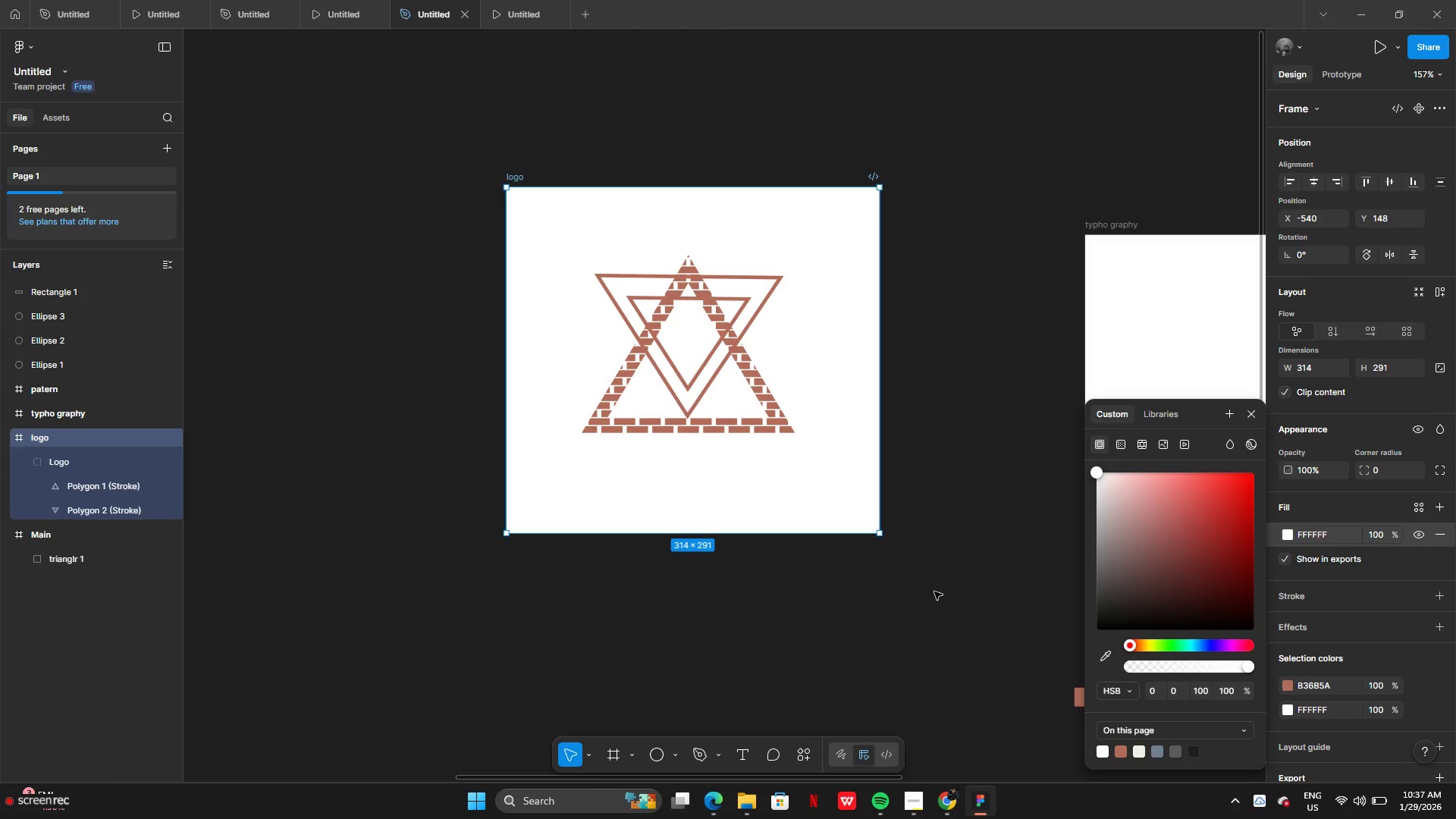 
left_click_drag(start_coordinate=[934, 592], to_coordinate=[938, 592])
 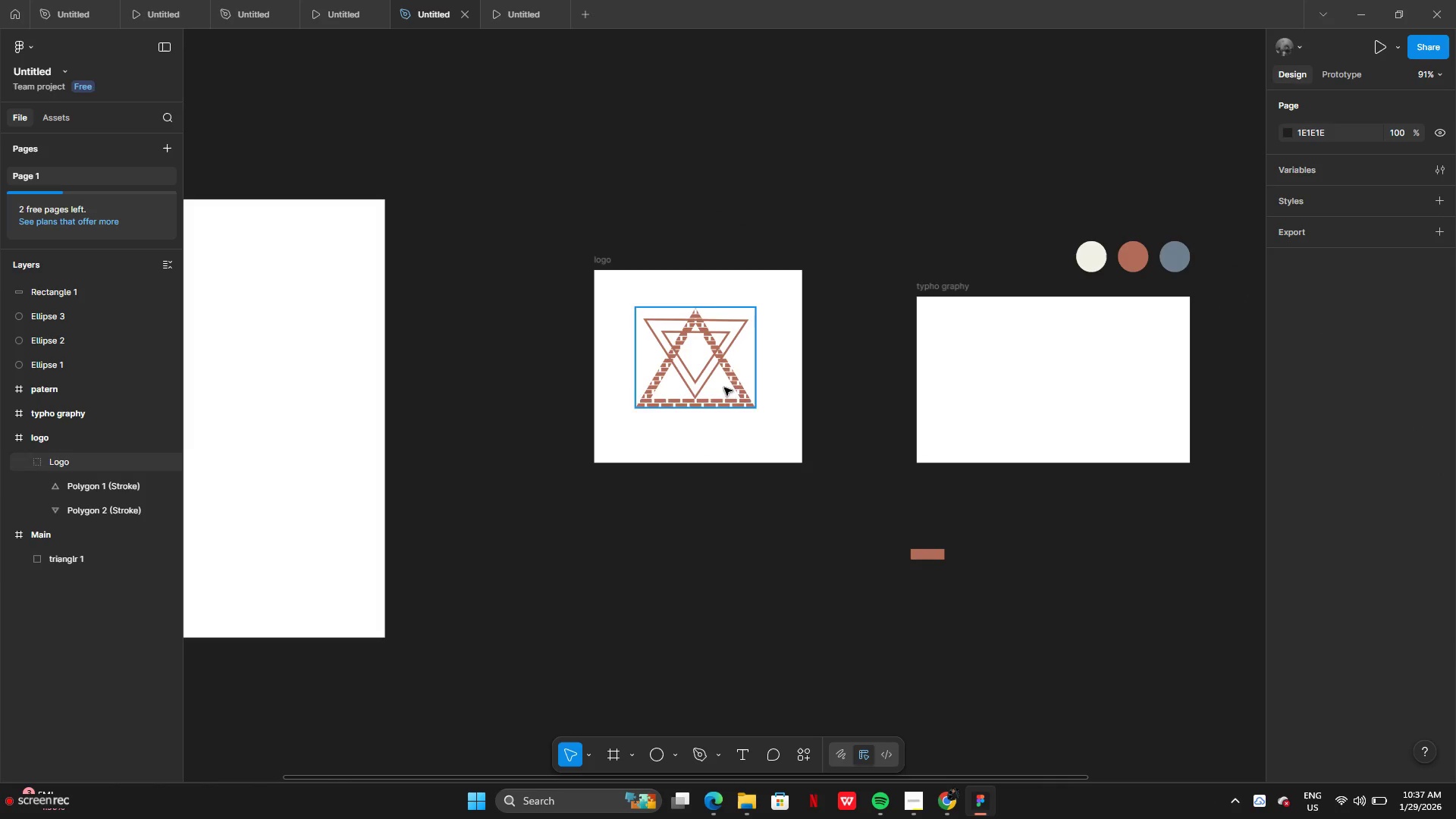 
key(Control+Z)
 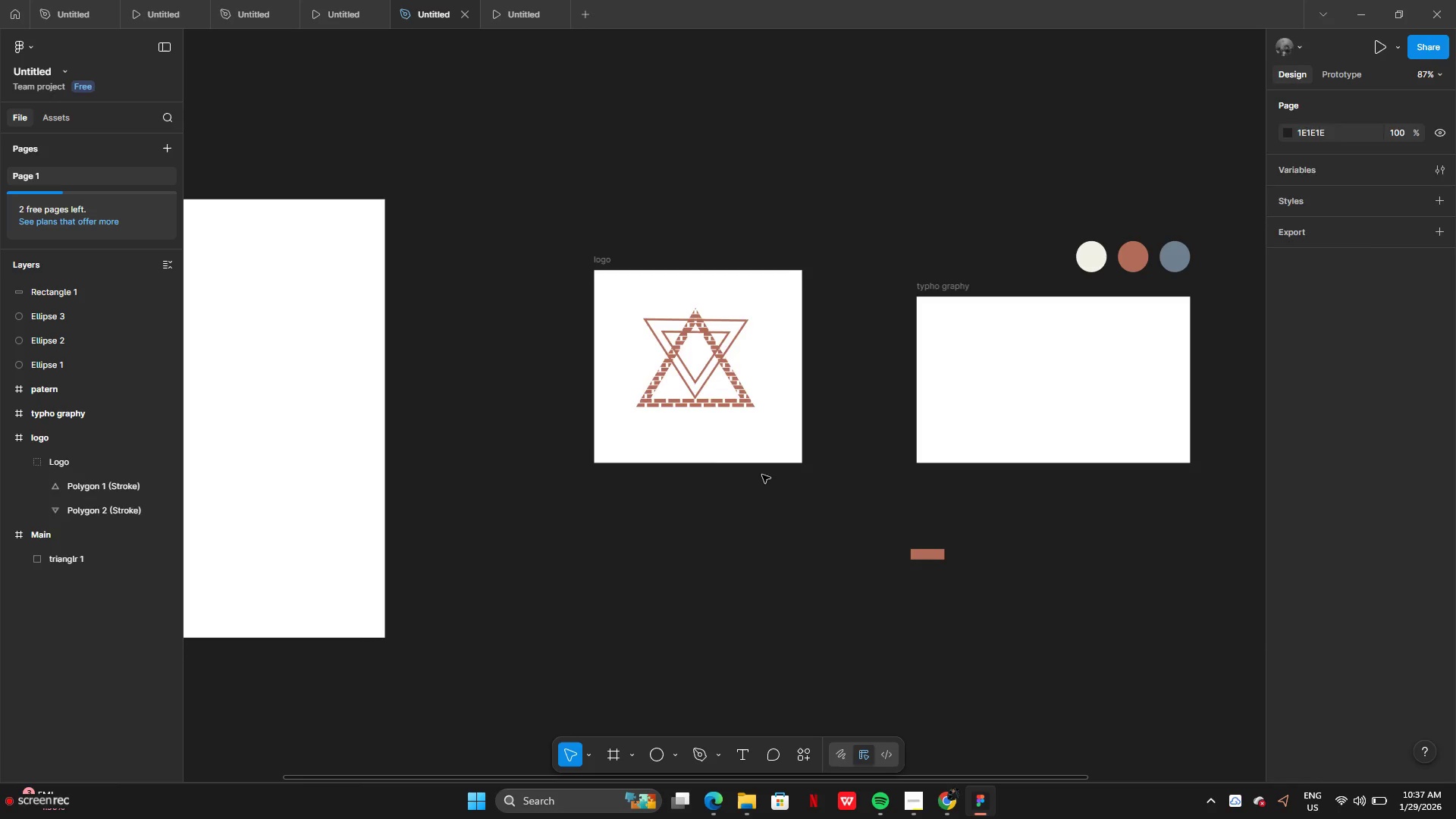 
key(Control+Z)
 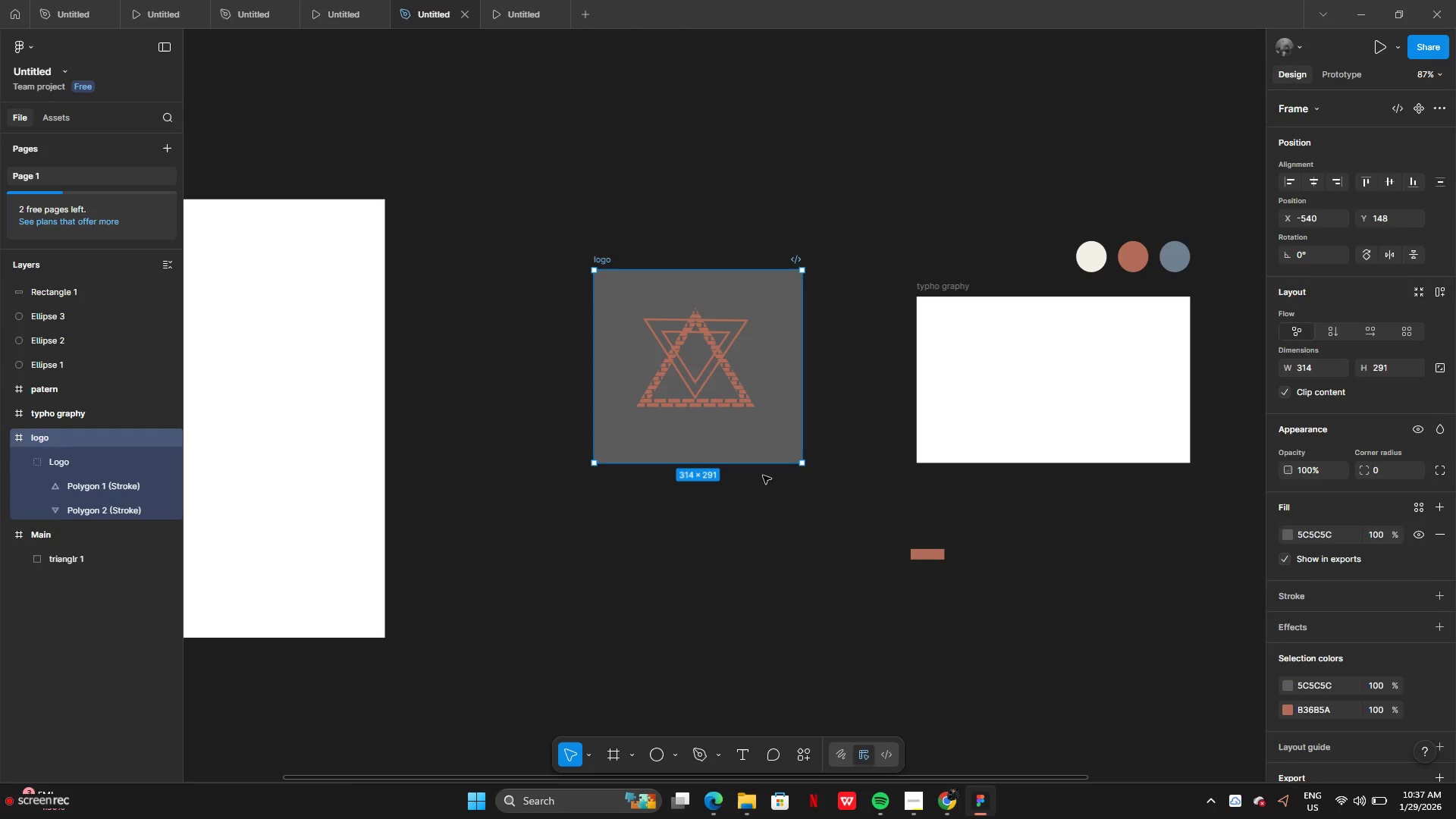 
key(Control+Z)
 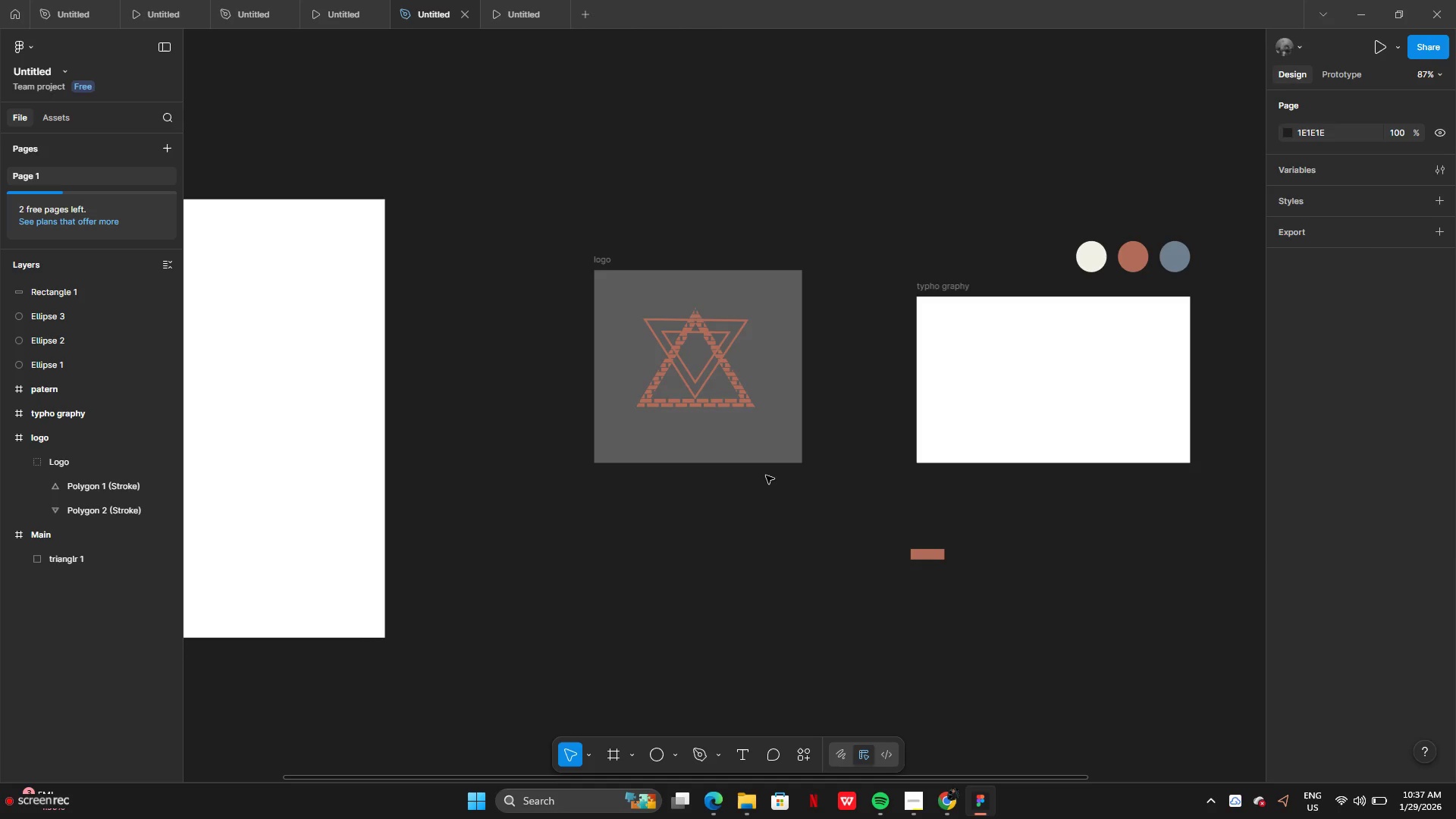 
key(Control+Z)
 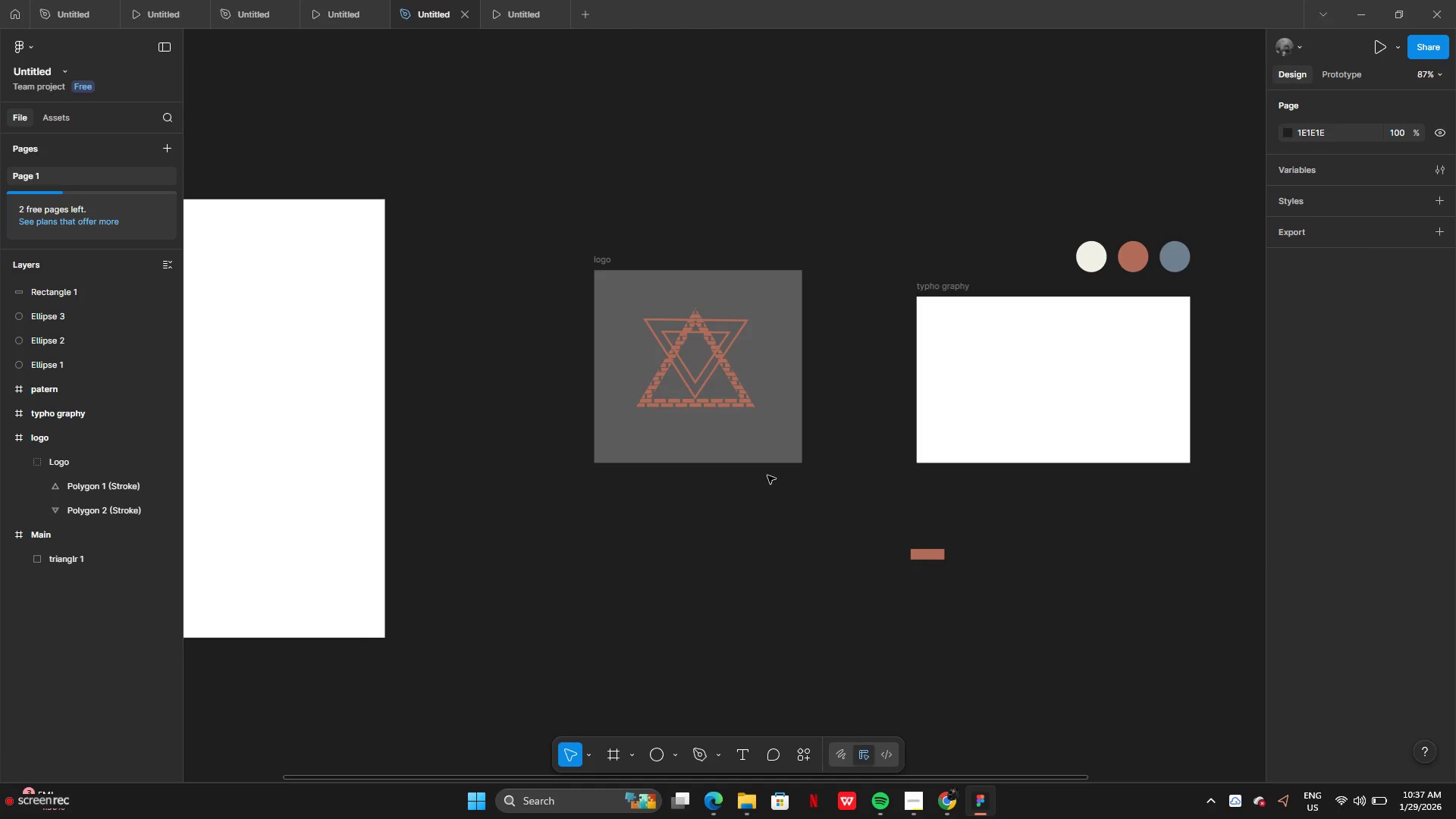 
key(Control+Z)
 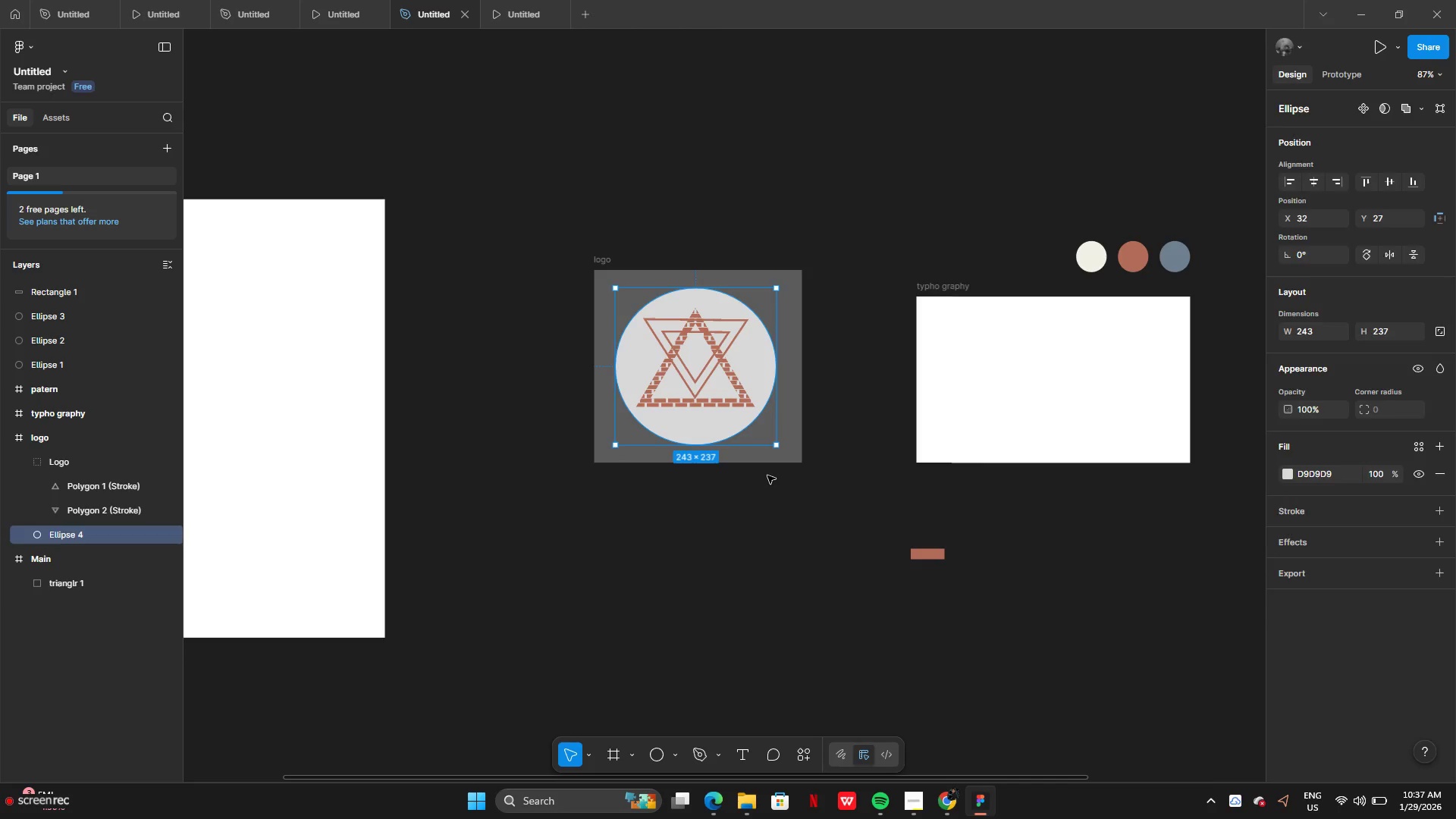 
key(Control+Z)
 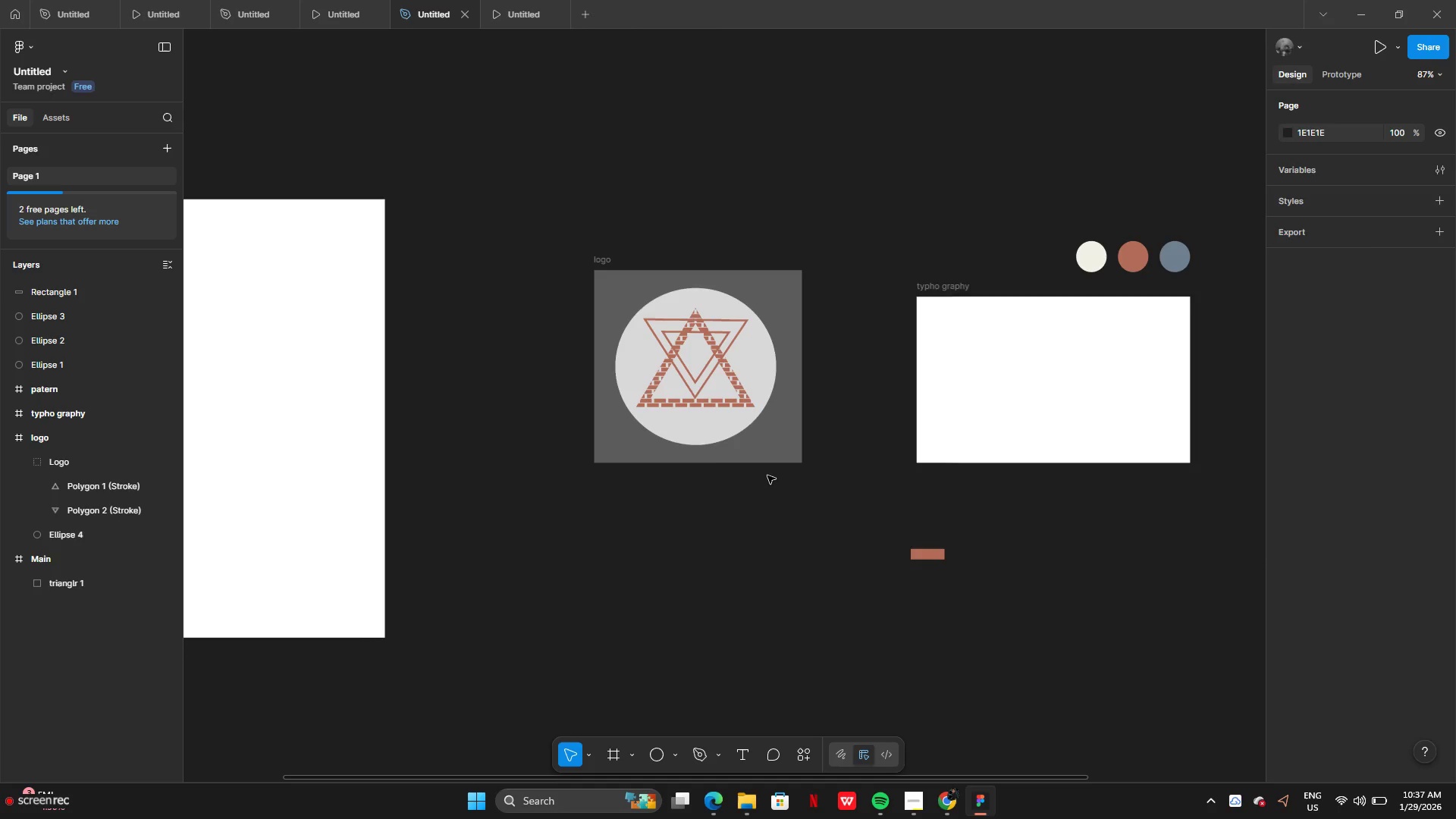 
key(Control+Z)
 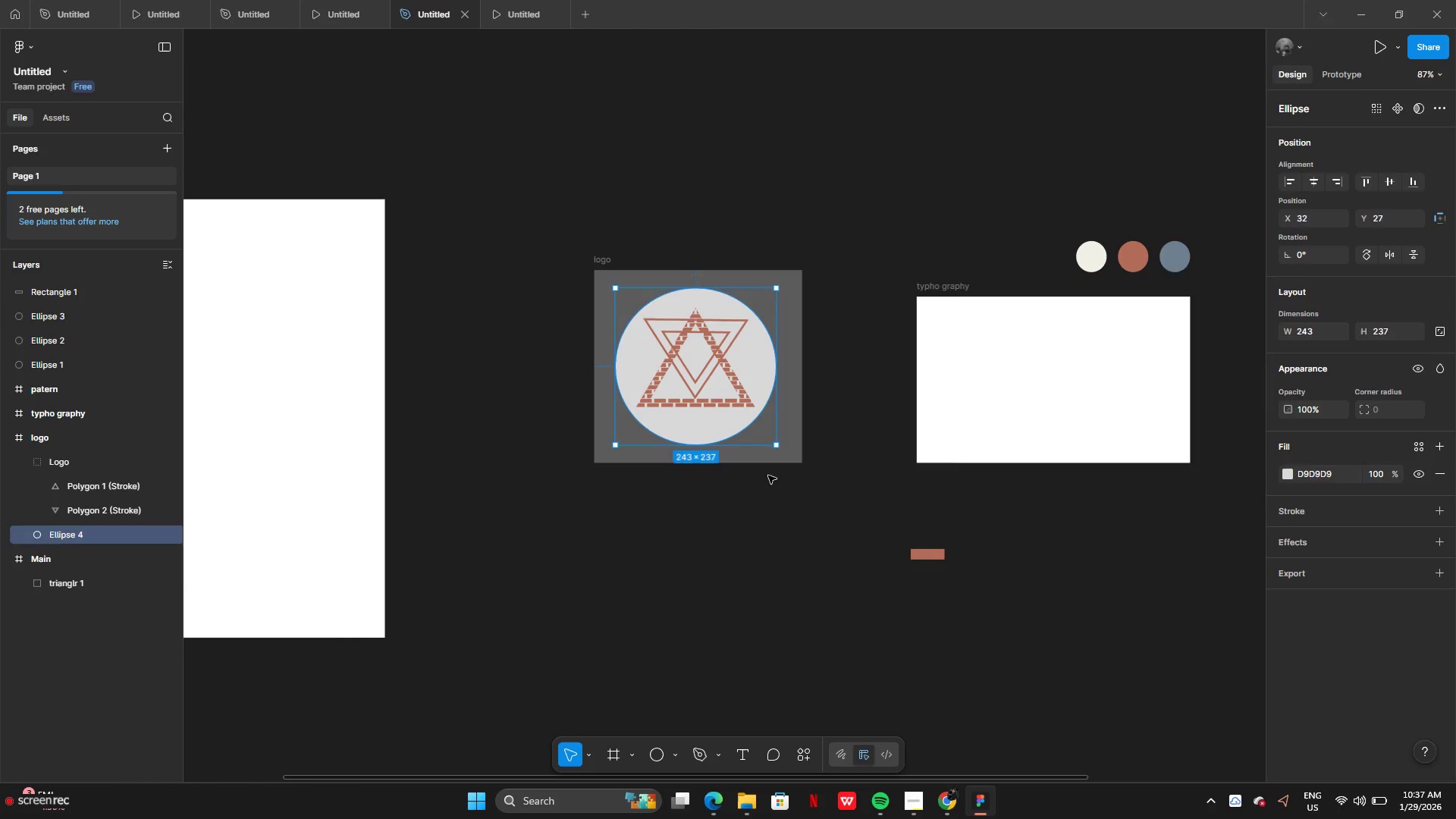 
key(Control+Z)
 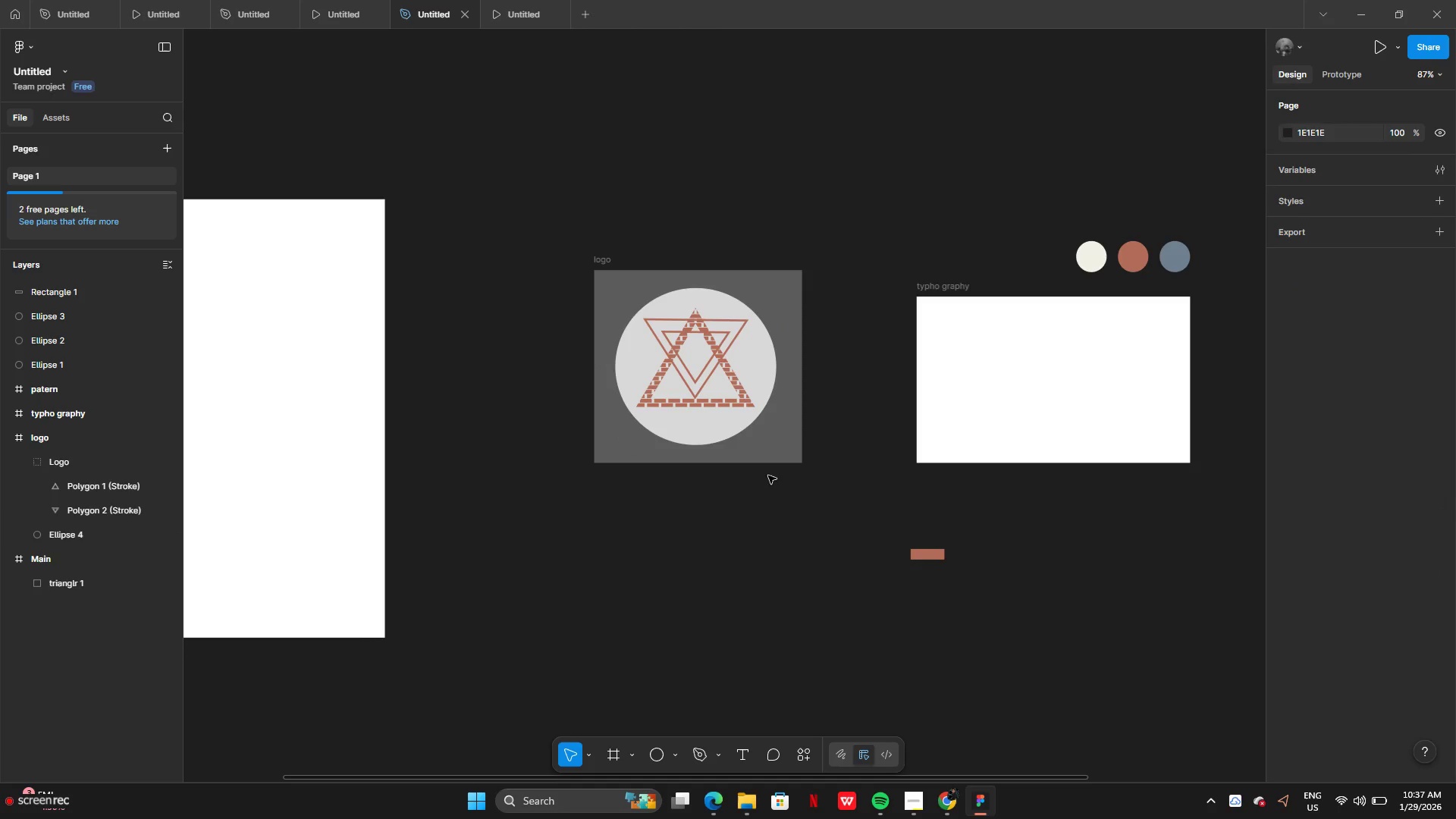 
key(Control+Z)
 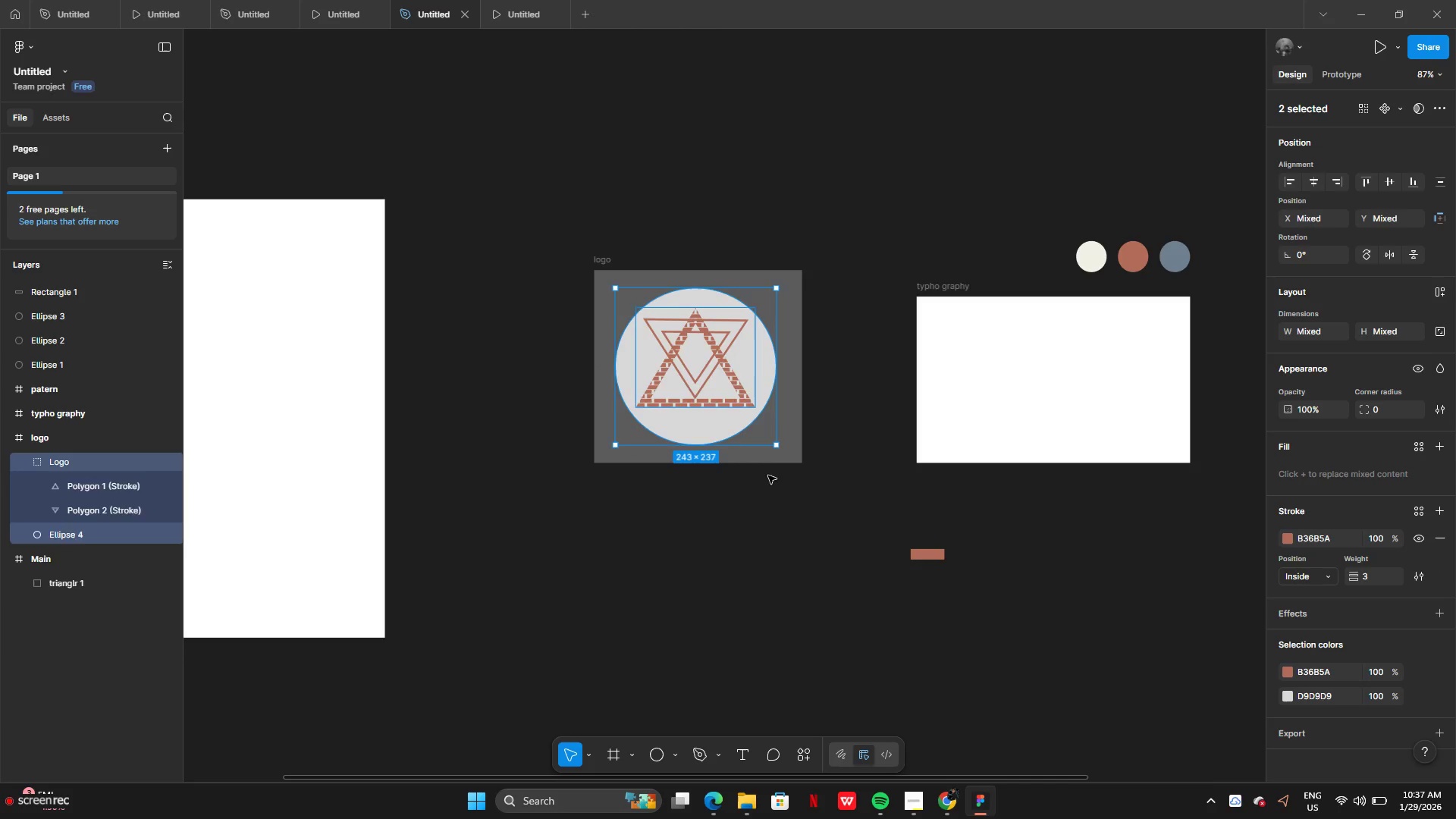 
hold_key(key=Z, duration=0.48)
 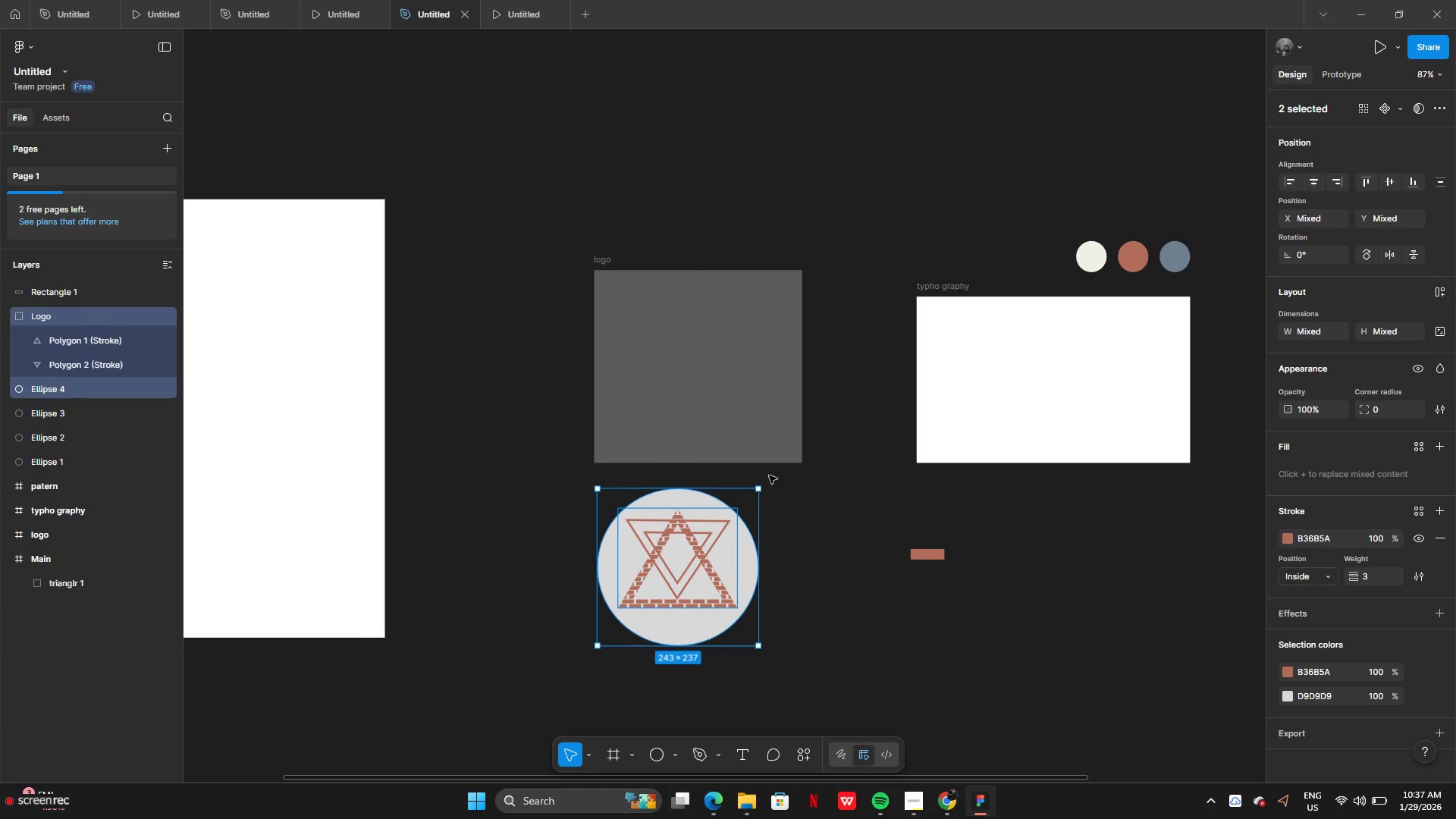 
key(Control+Z)
 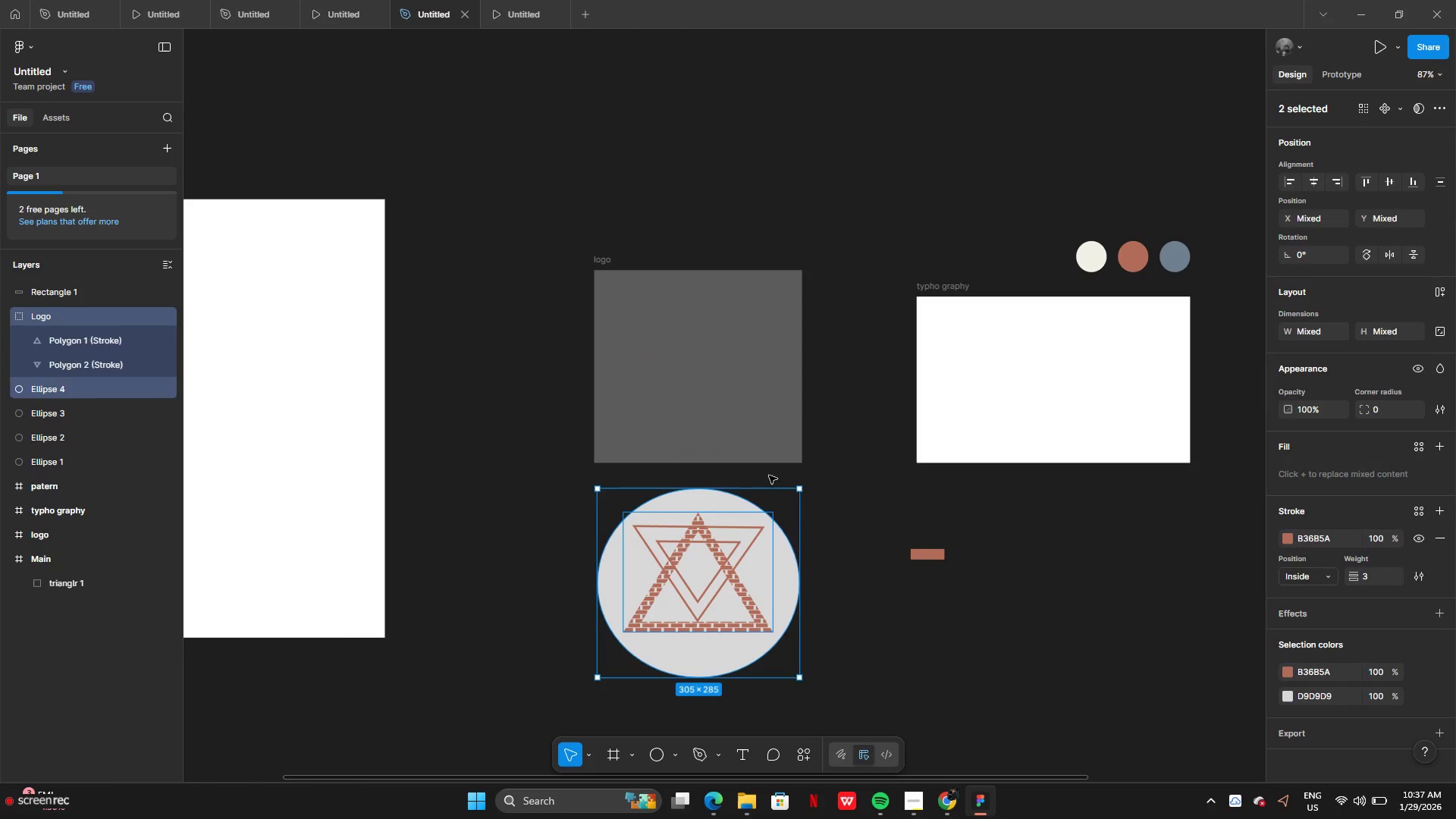 
key(Control+Z)
 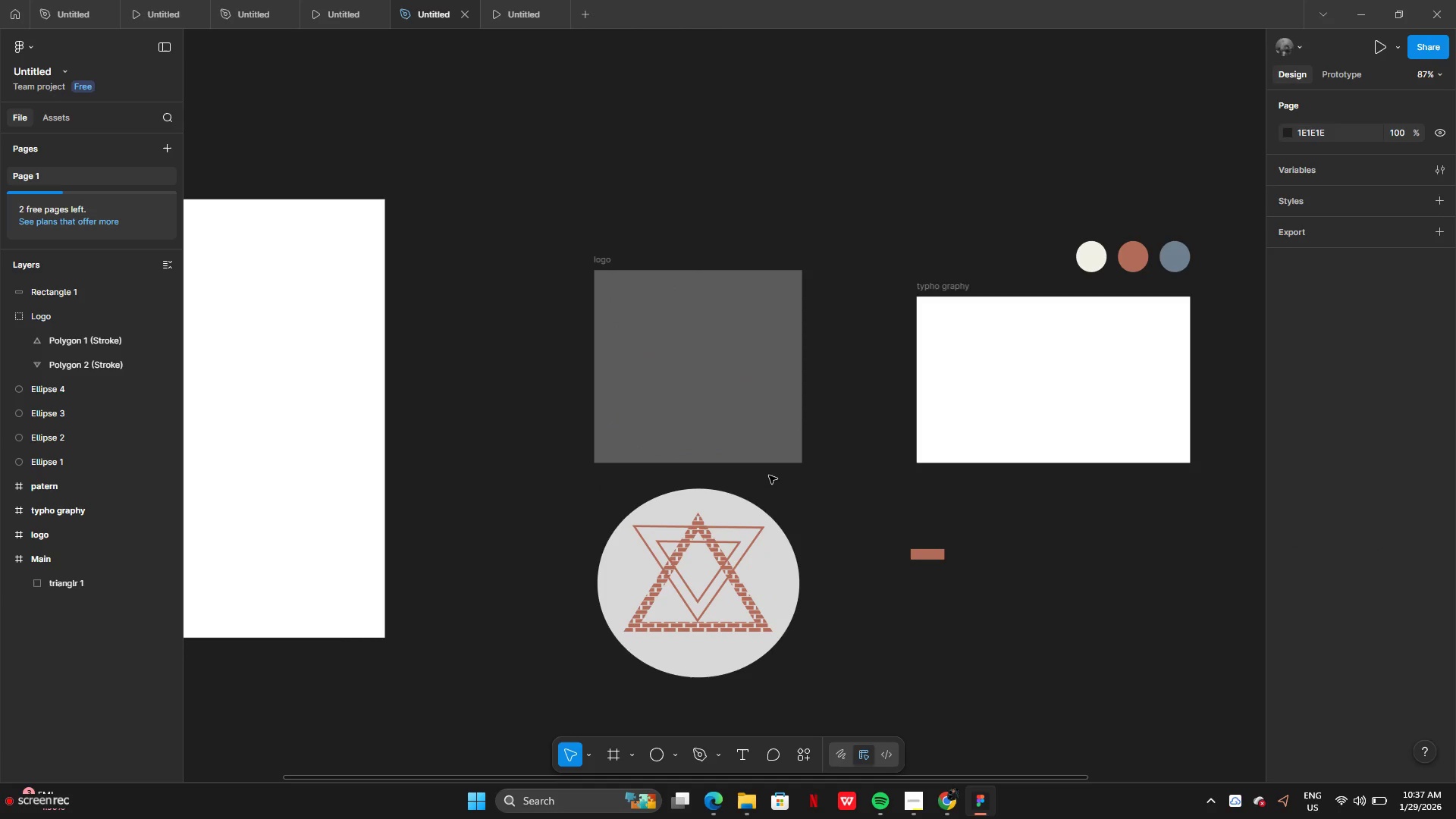 
key(Control+Z)
 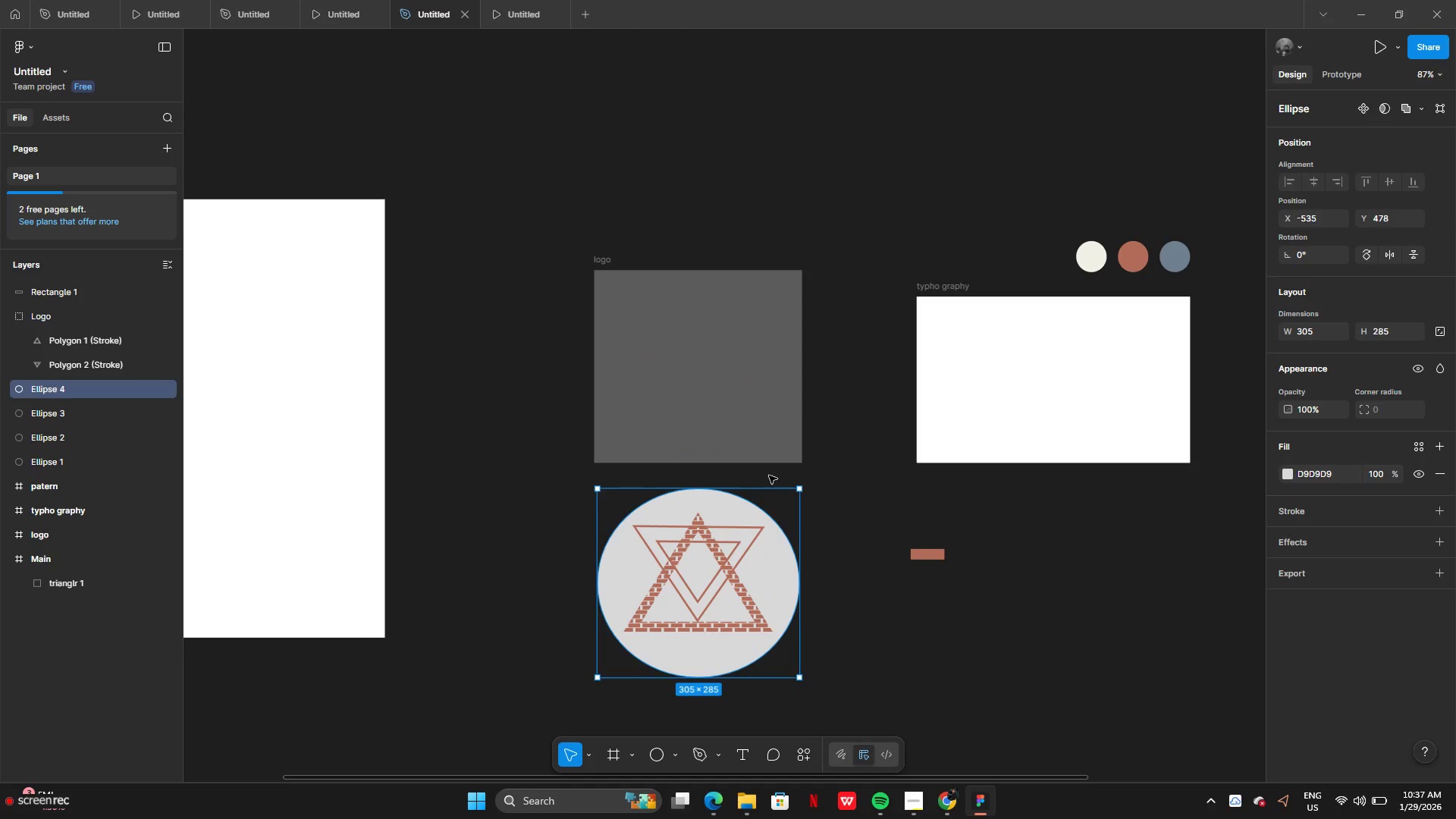 
key(Control+Z)
 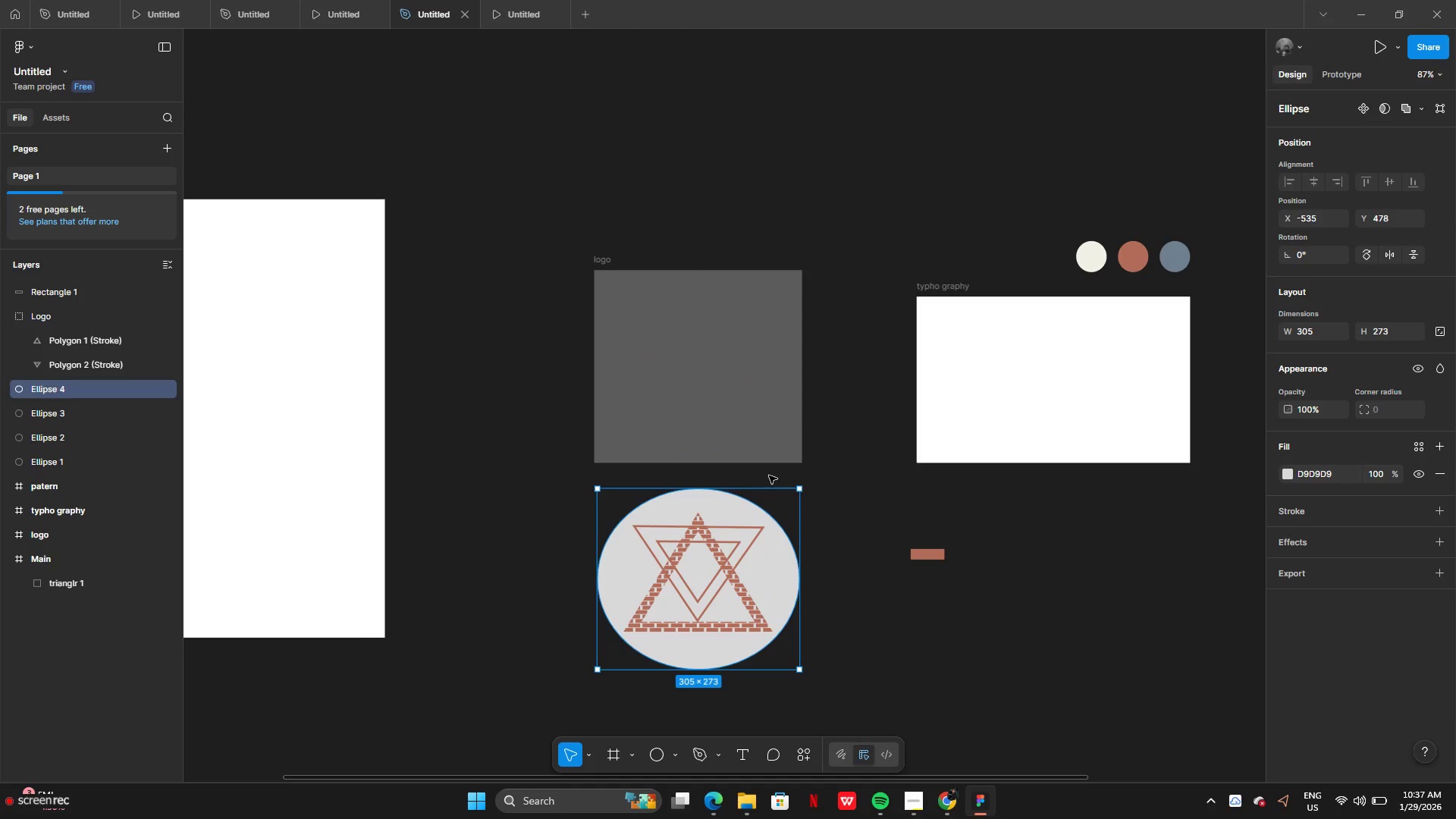 
key(Control+Z)
 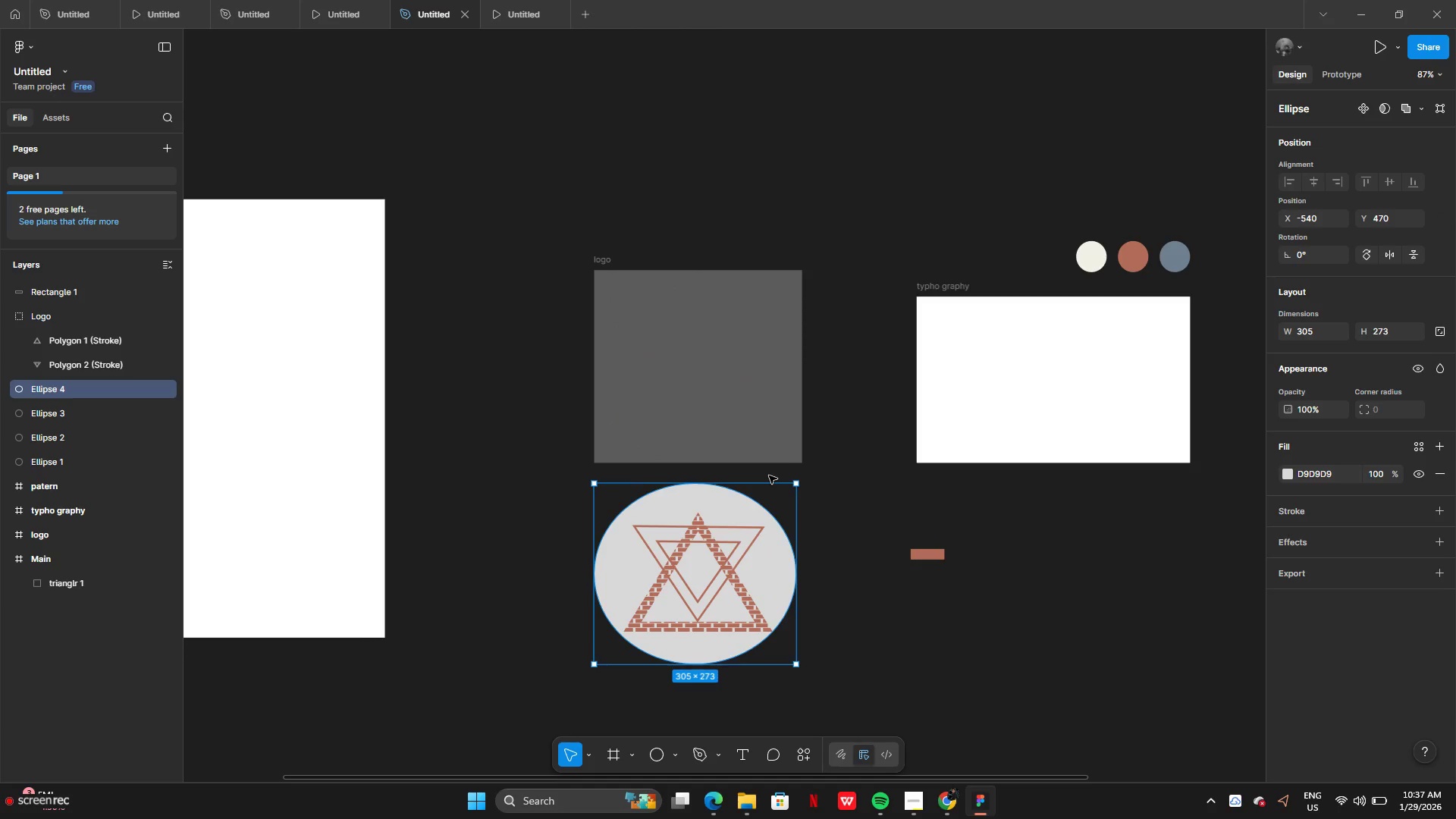 
key(Control+Z)
 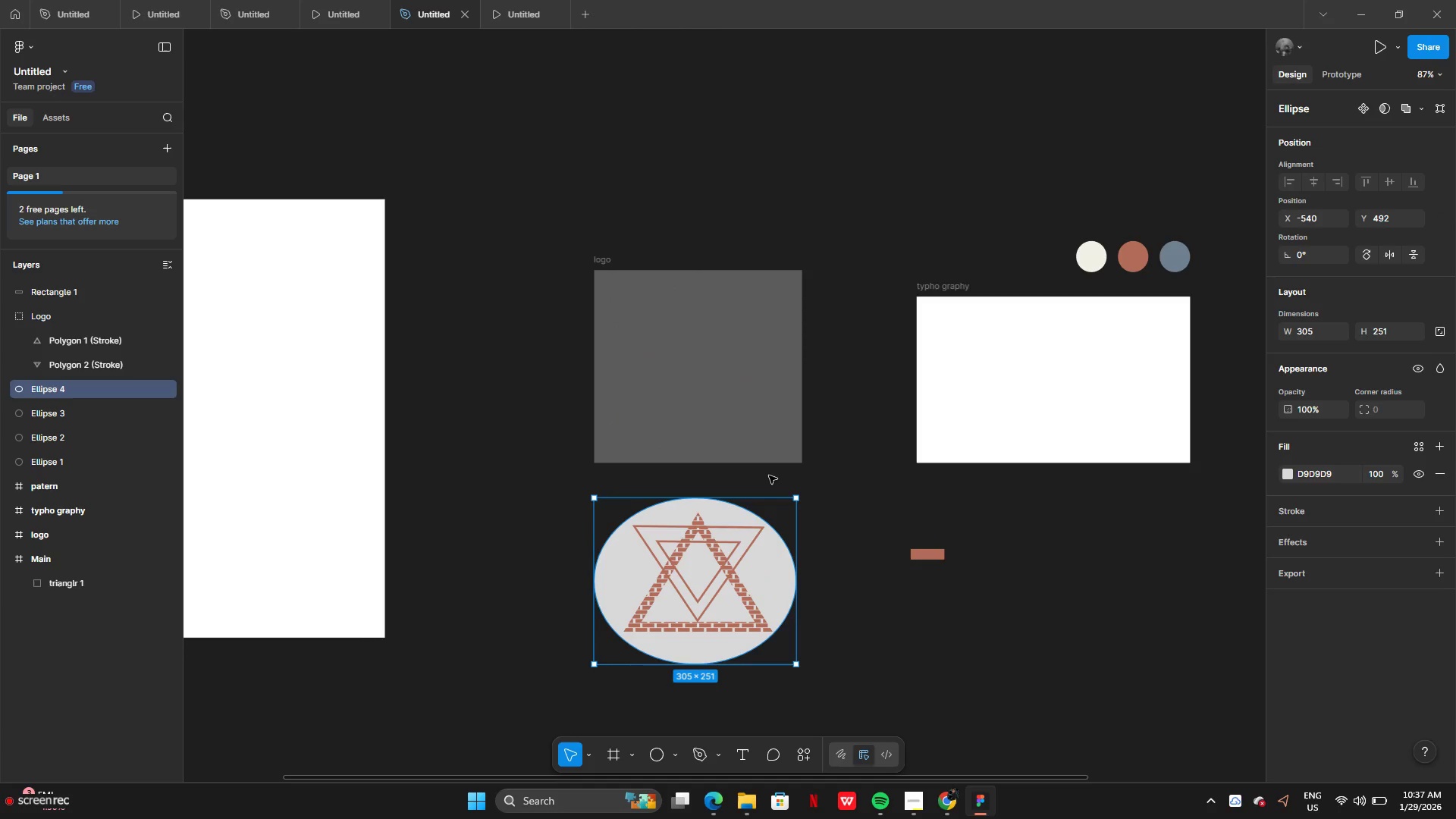 
key(Control+Z)
 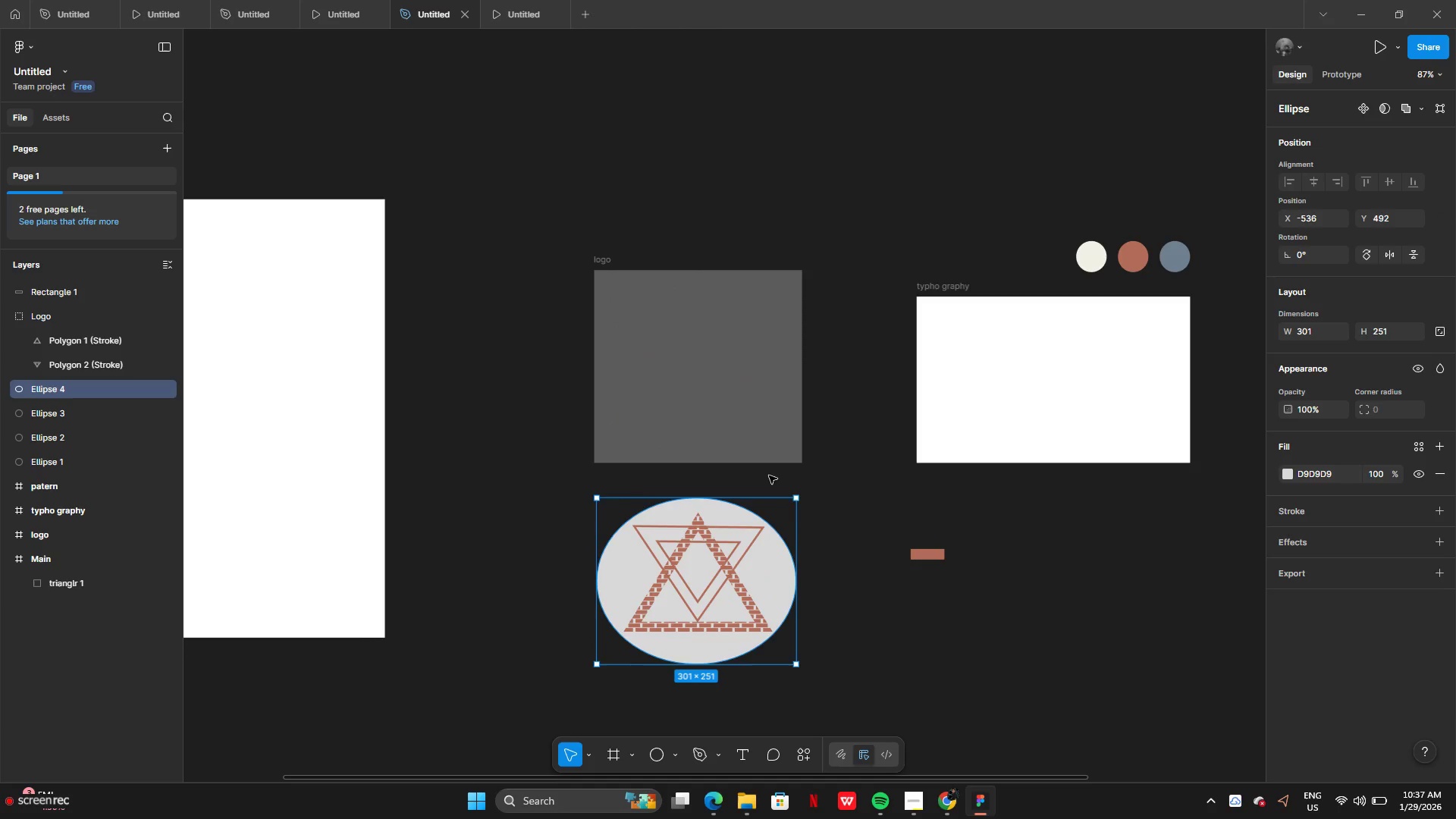 
key(Control+Z)
 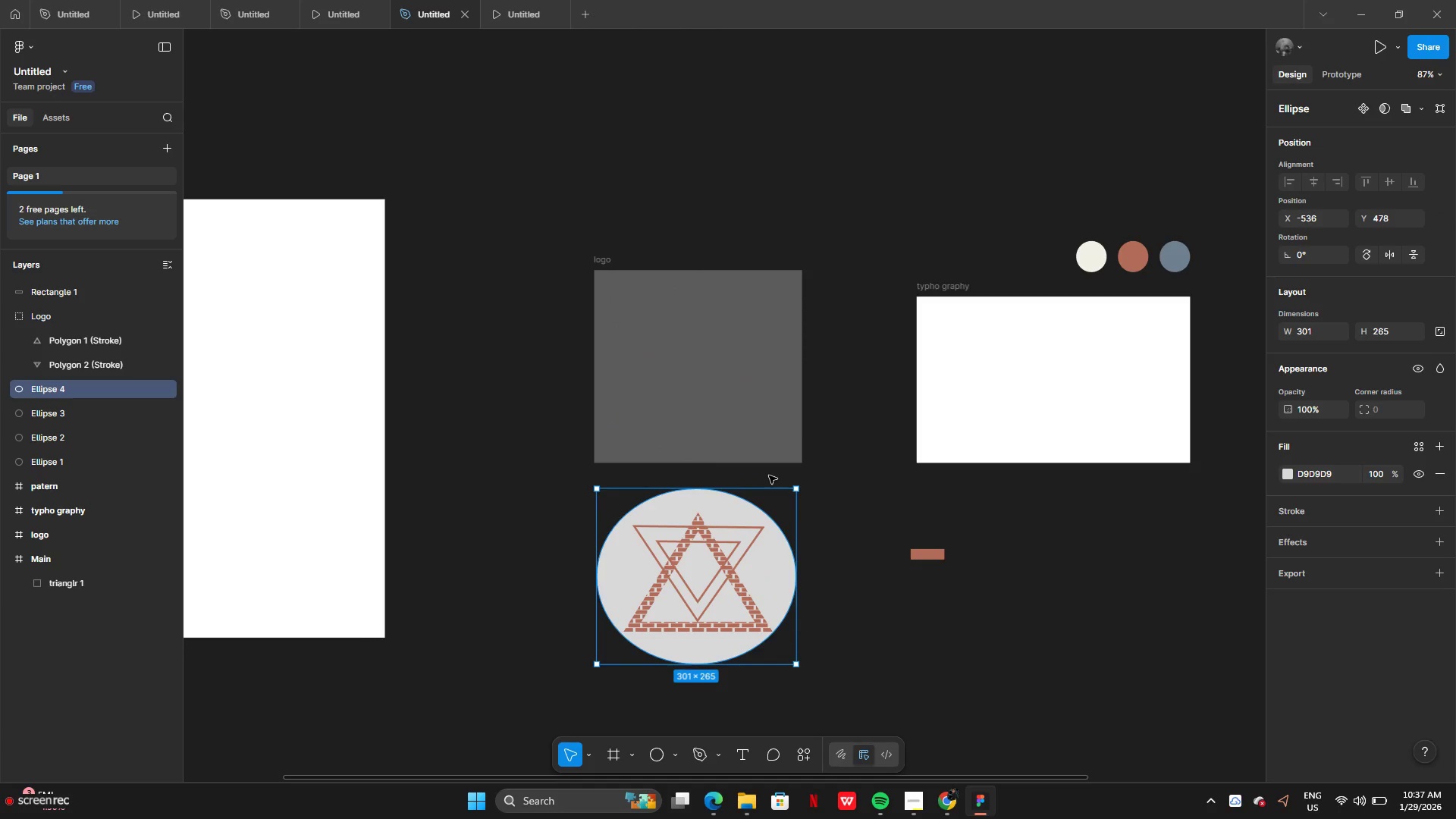 
key(Control+Z)
 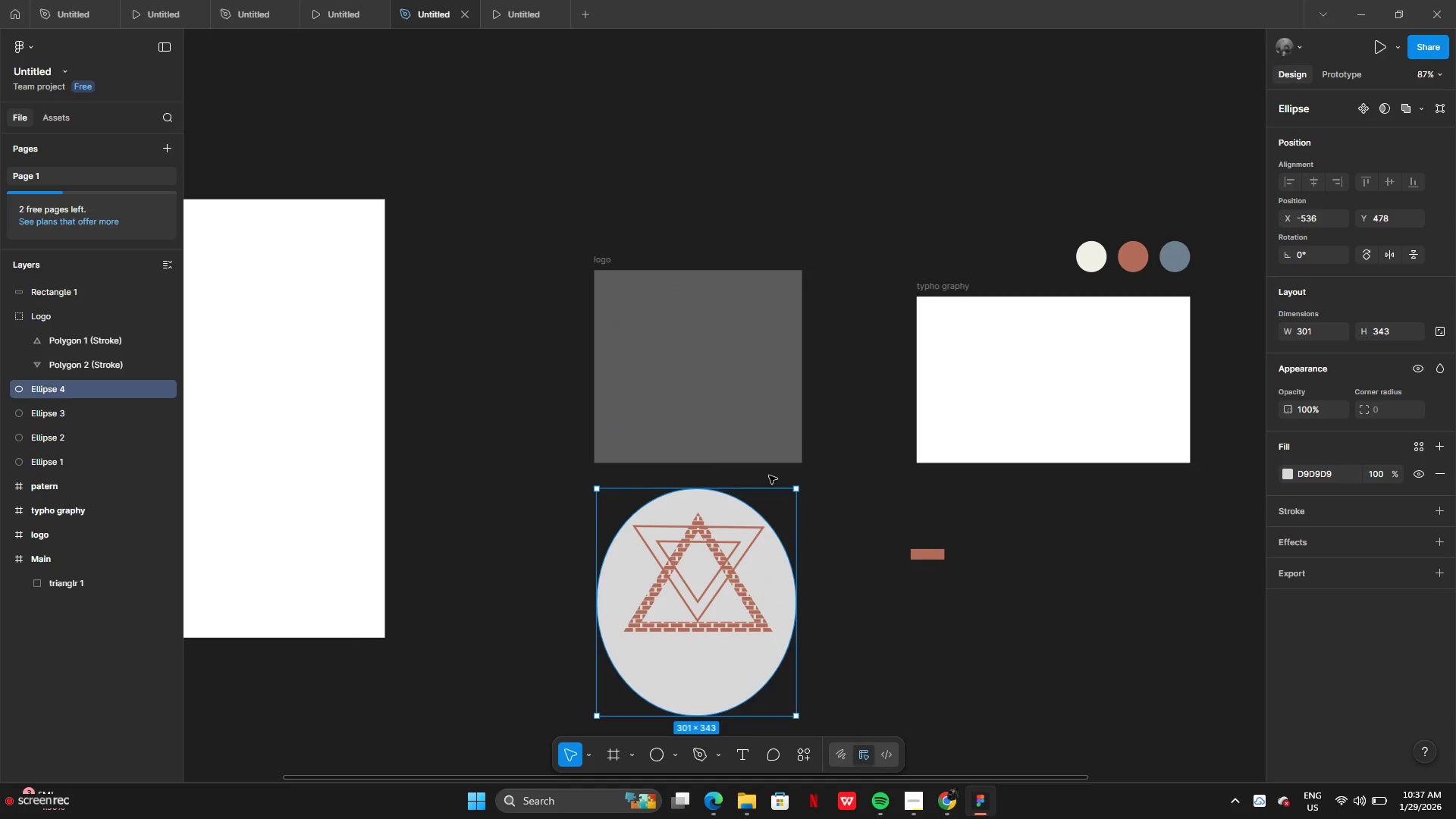 
key(Control+Z)
 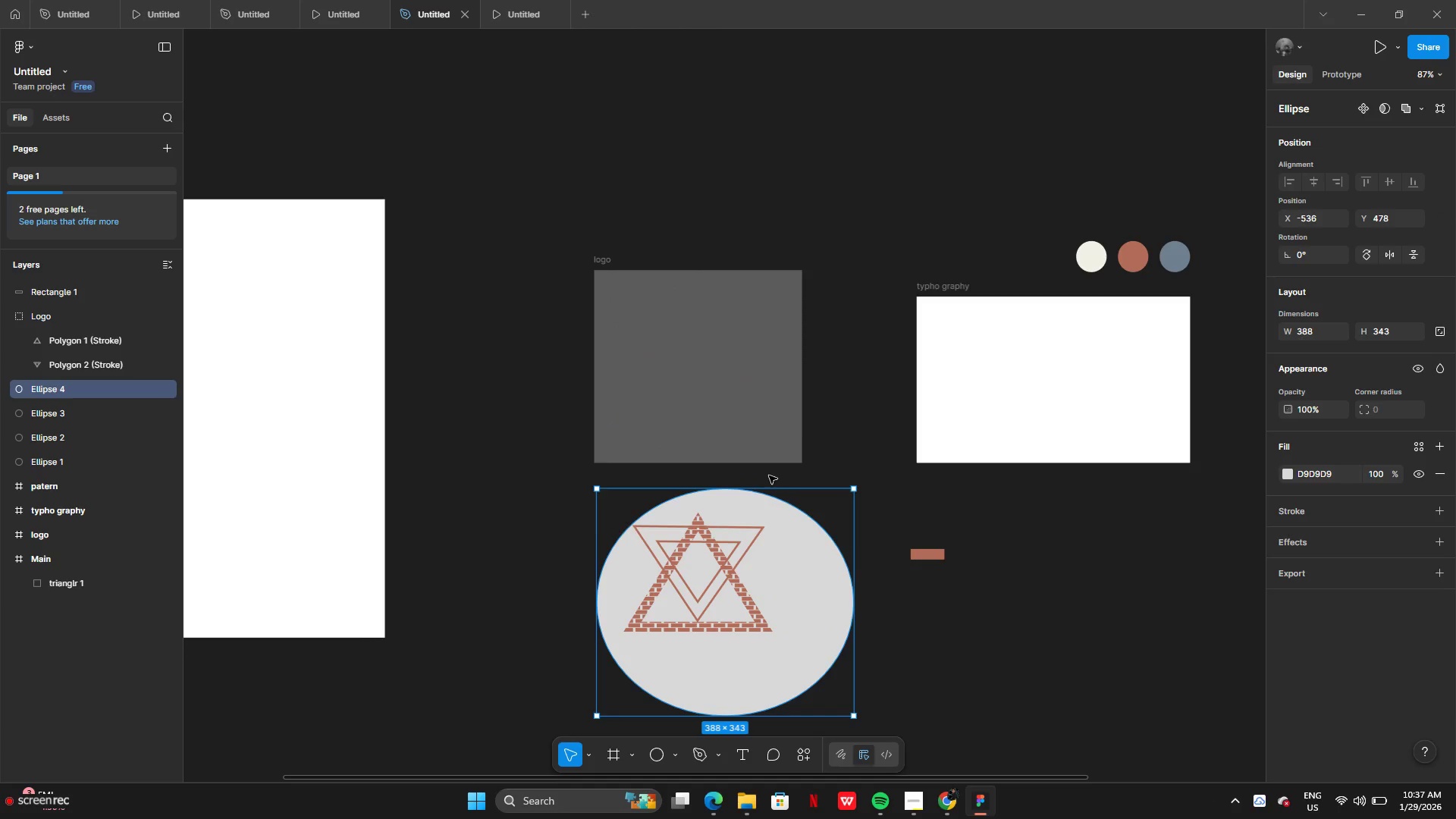 
key(Control+Z)
 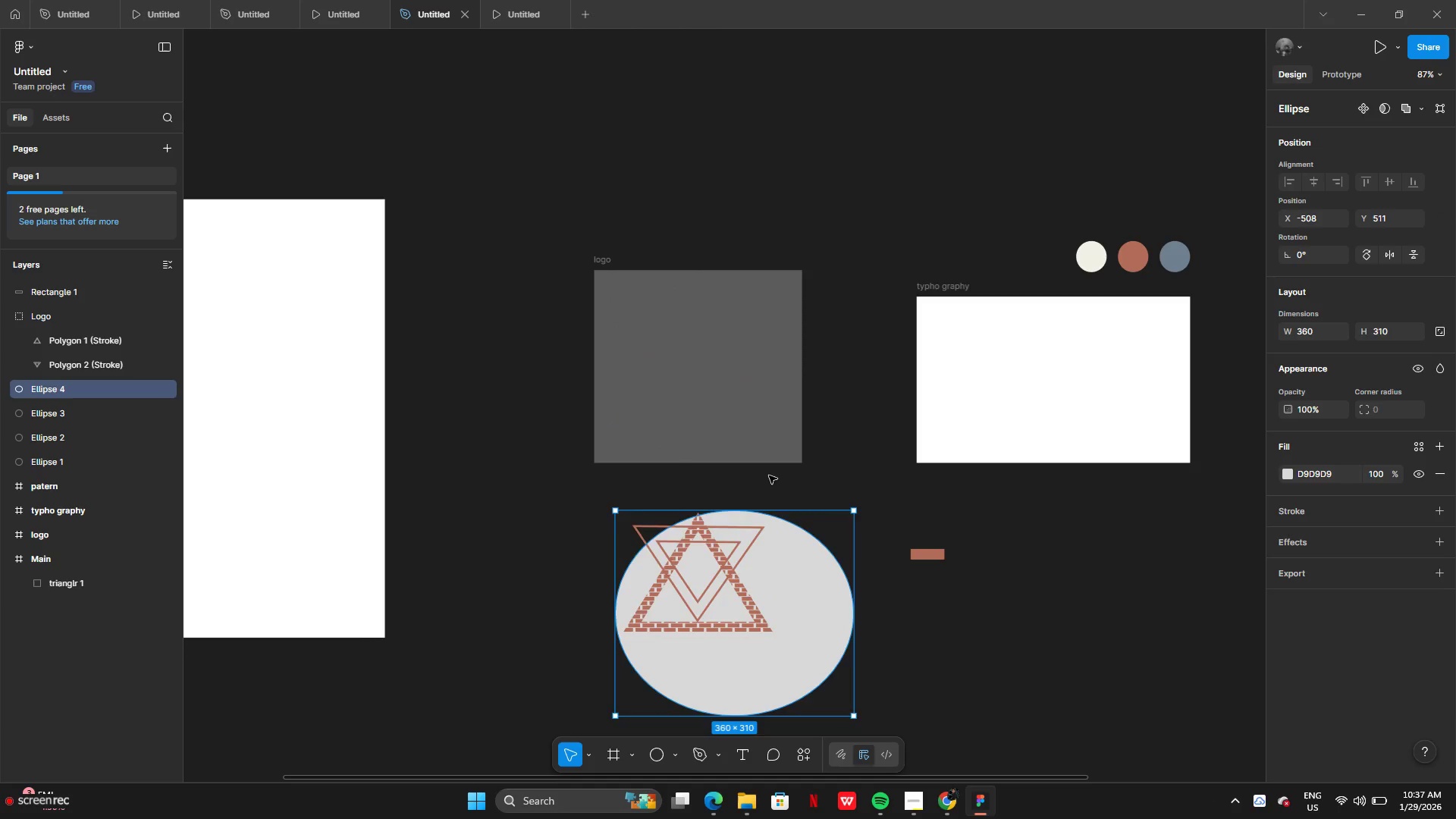 
key(Control+Z)
 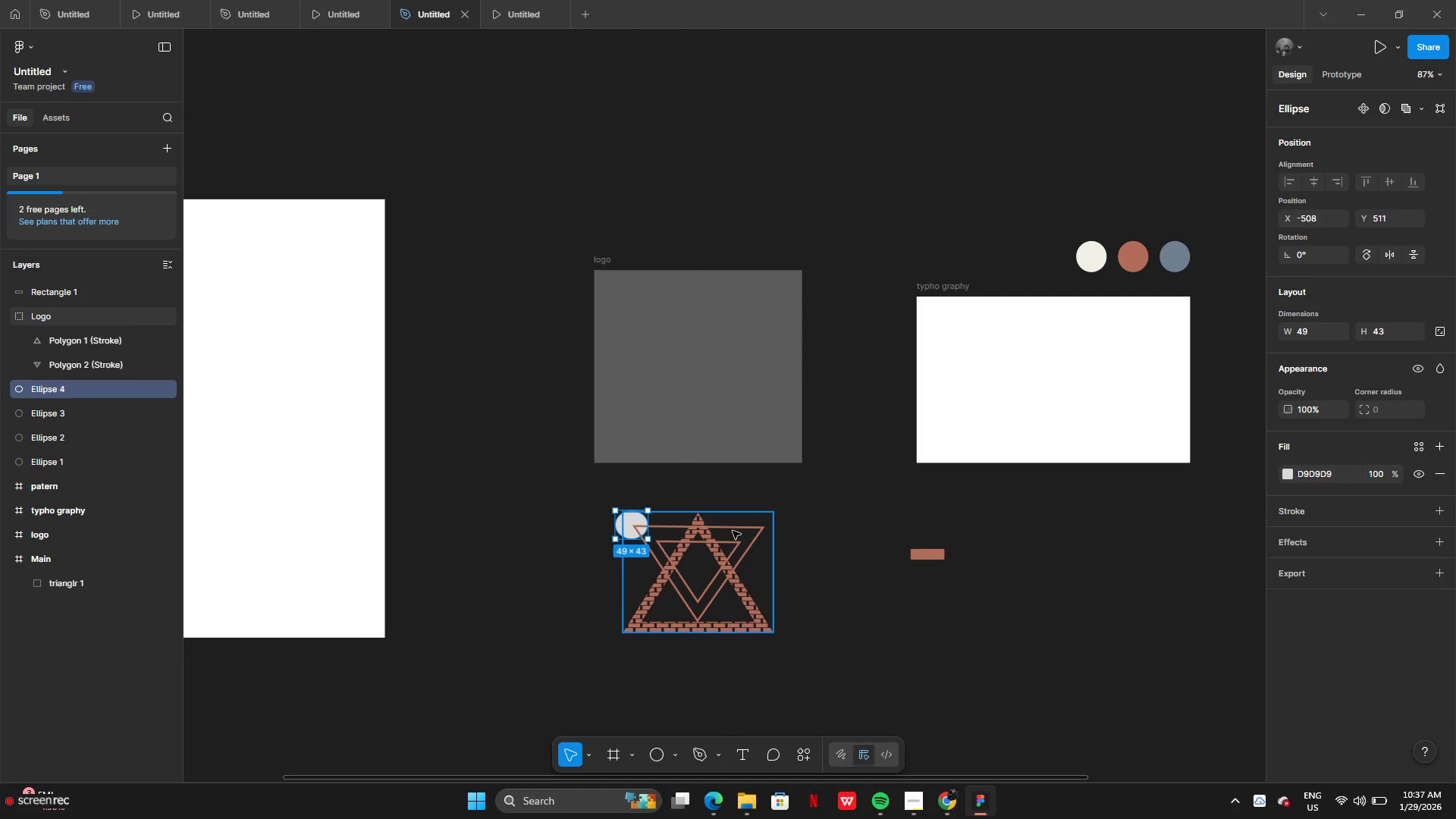 
key(Backspace)
 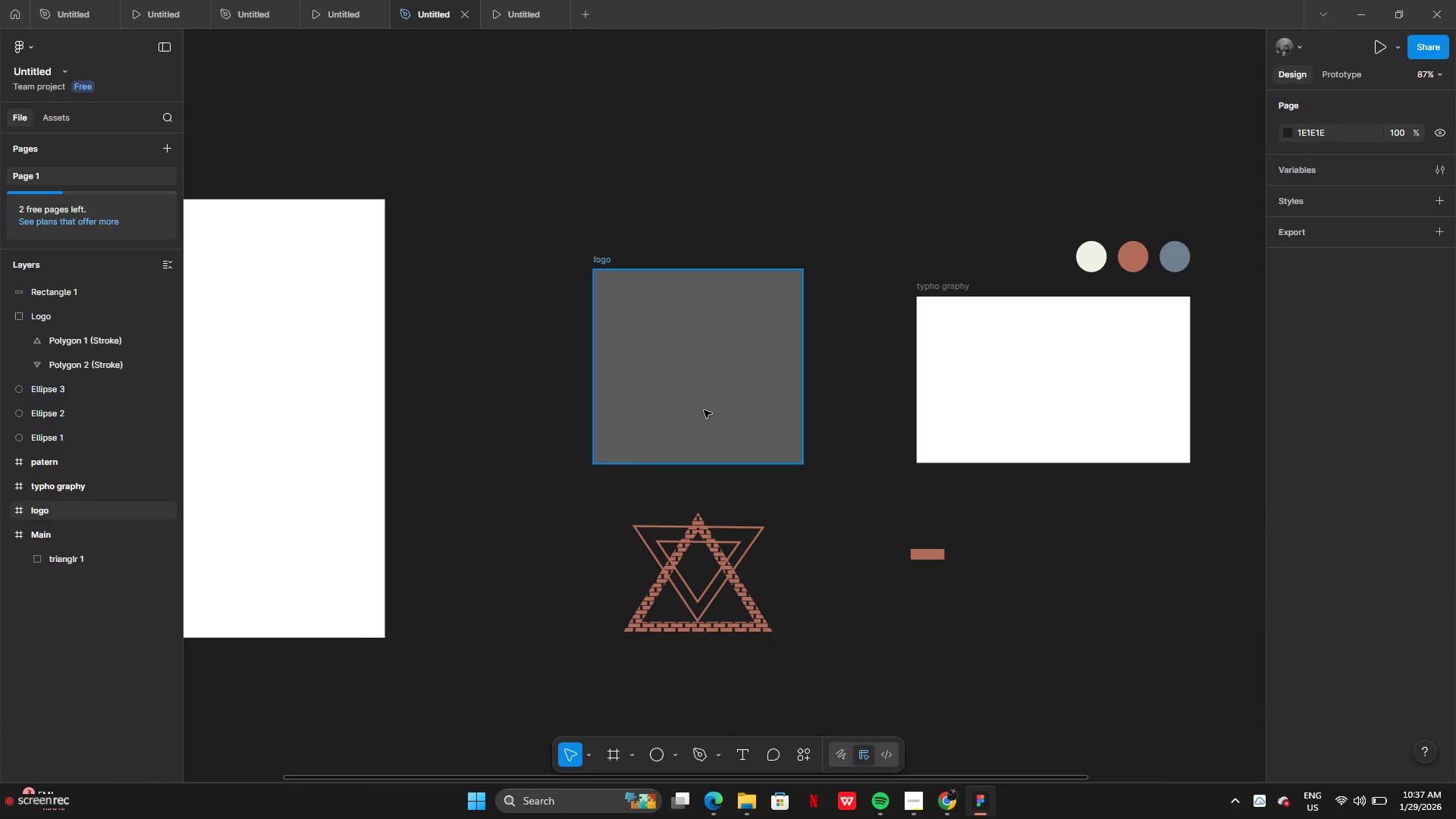 
left_click([704, 410])
 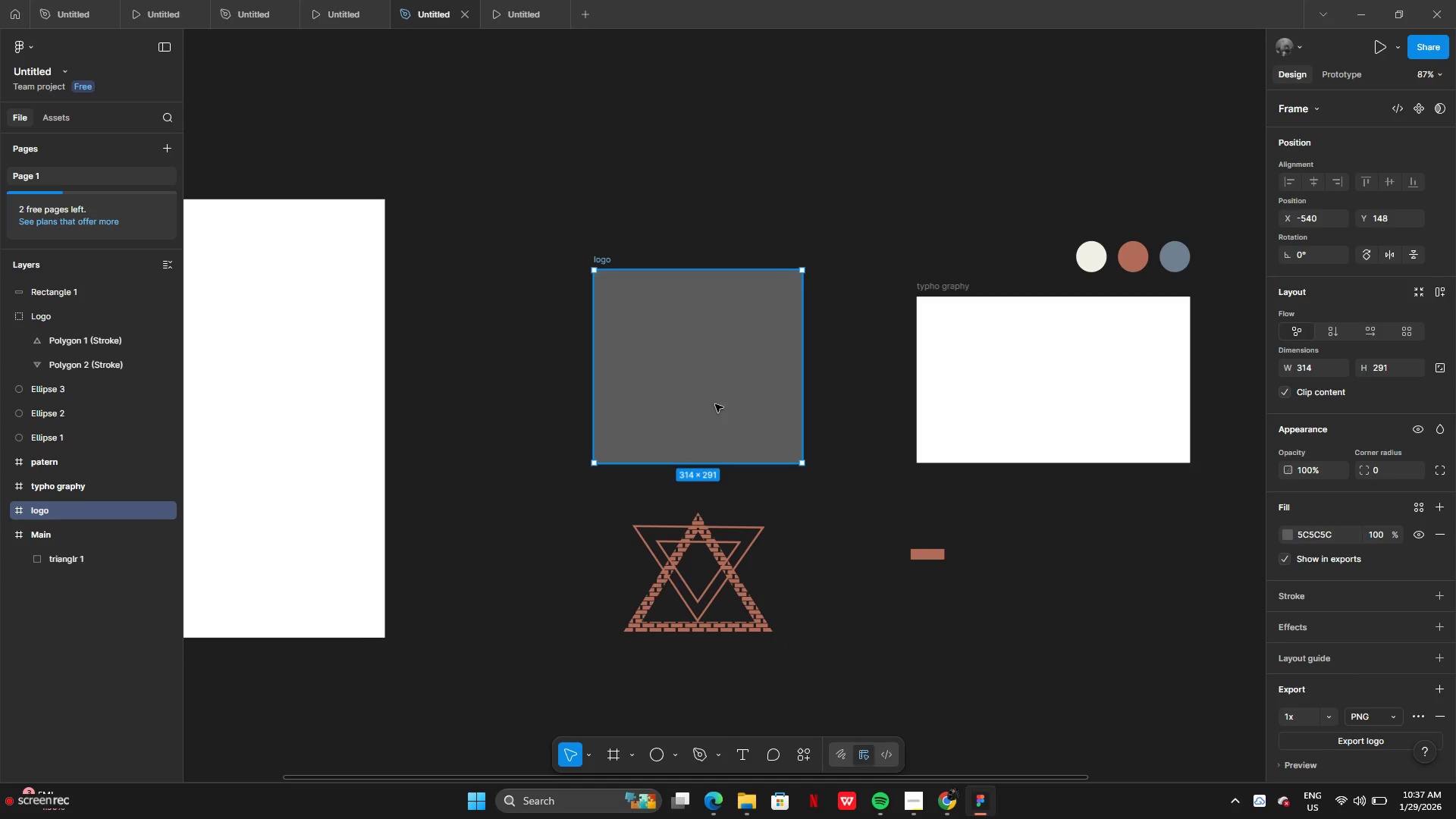 
left_click_drag(start_coordinate=[714, 406], to_coordinate=[717, 607])
 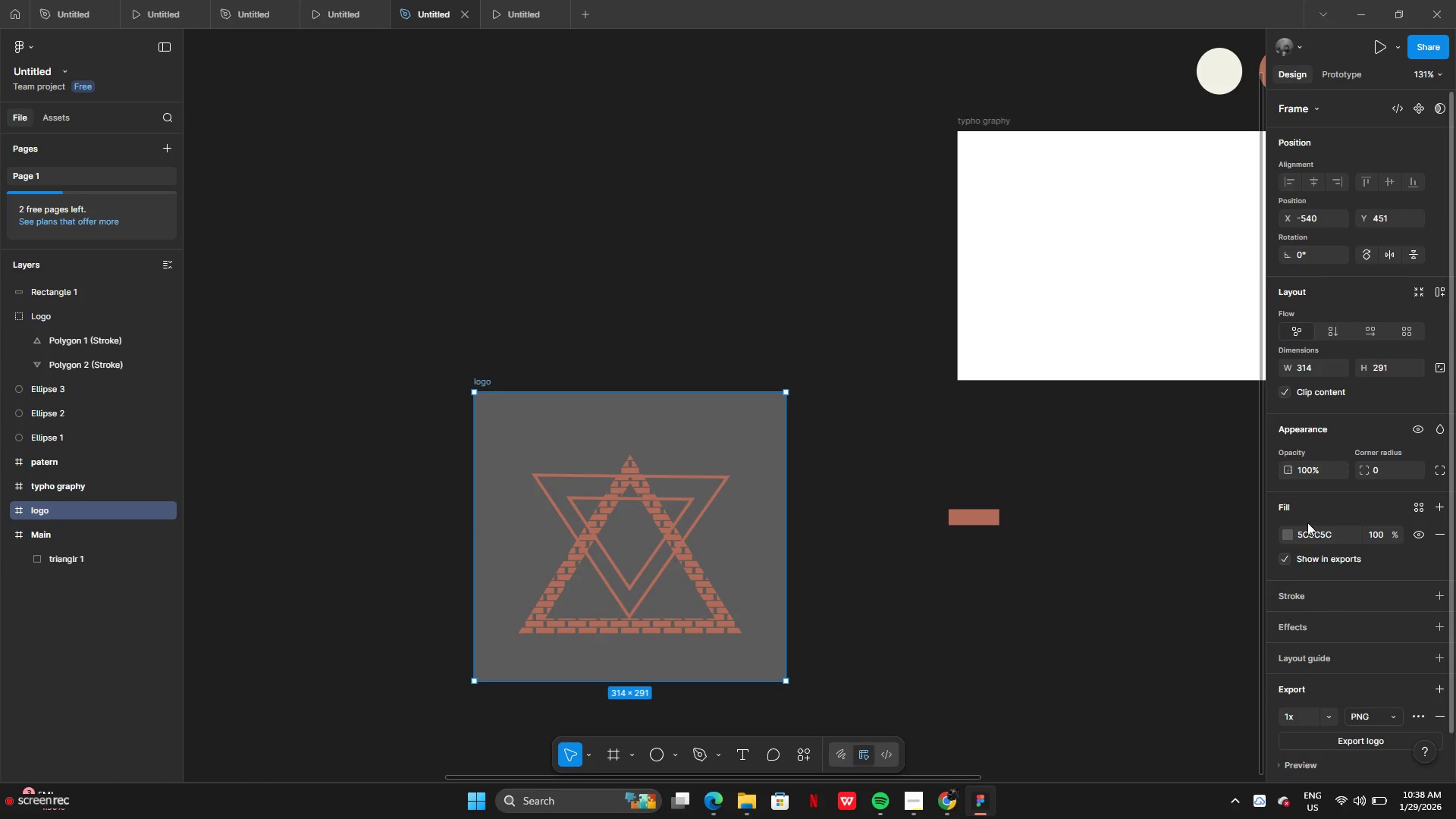 
left_click([1288, 535])
 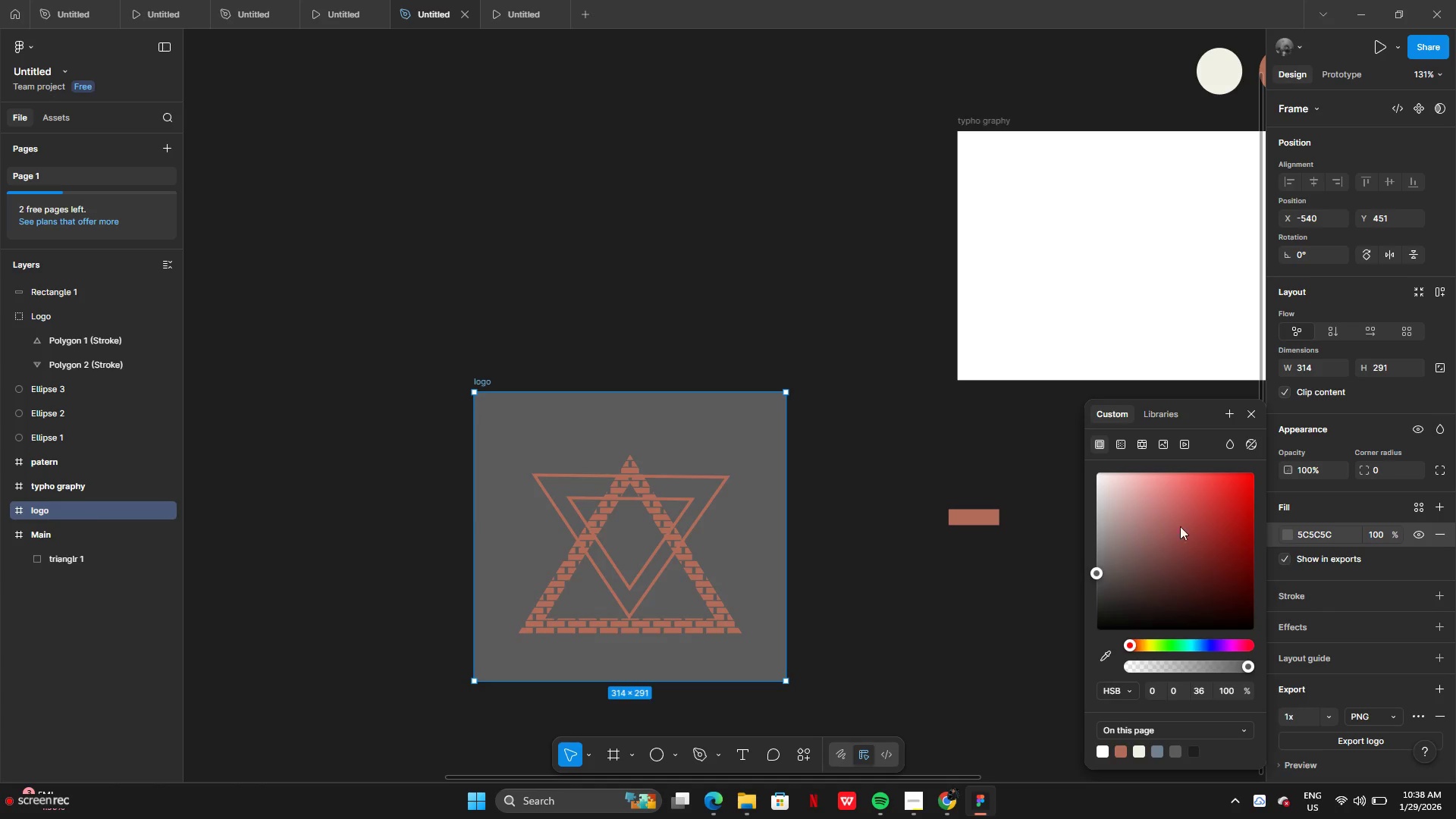 
left_click_drag(start_coordinate=[1175, 524], to_coordinate=[1015, 455])
 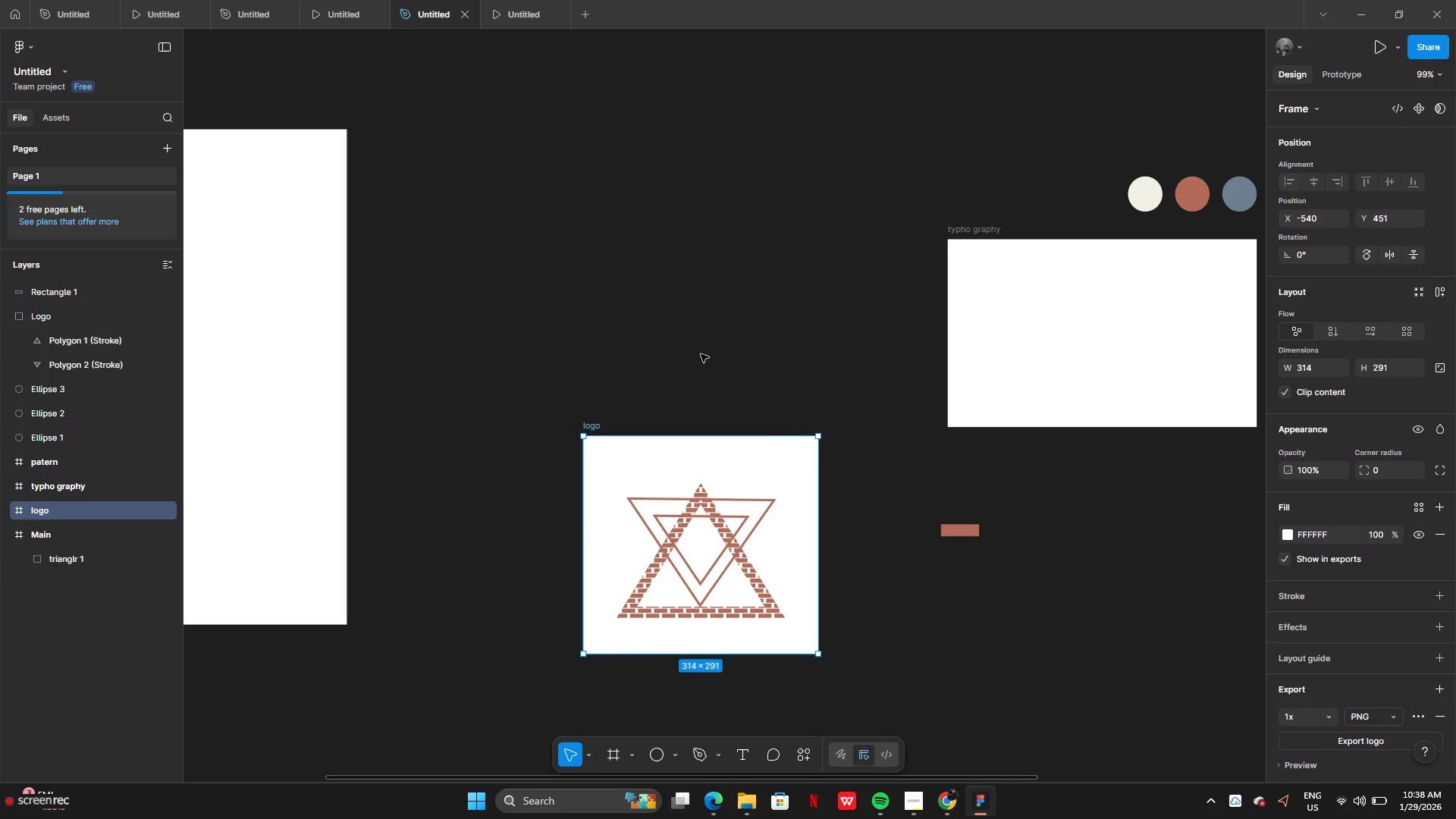 
wait(26.22)
 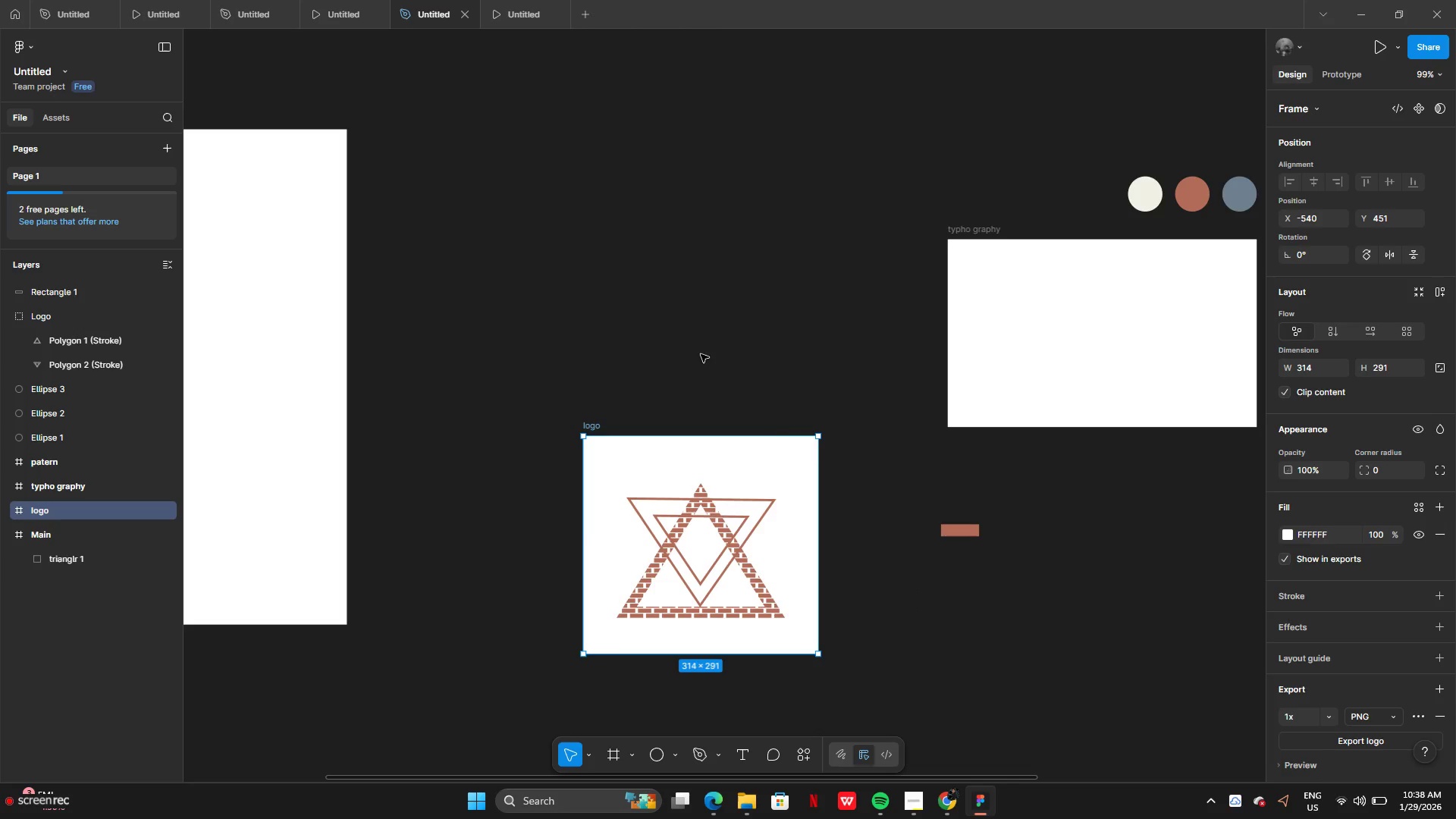 
left_click_drag(start_coordinate=[635, 551], to_coordinate=[634, 540])
 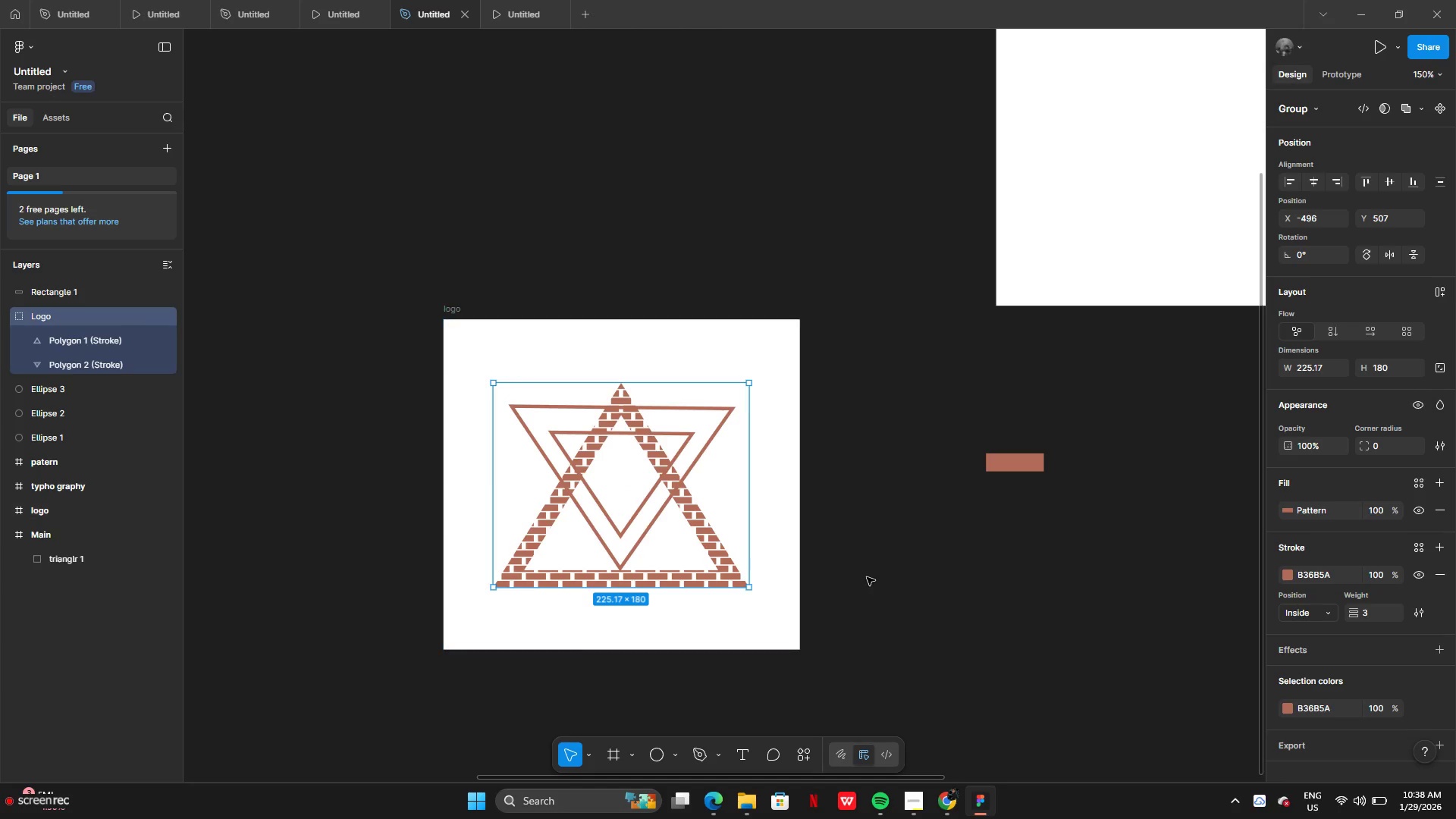 
left_click([869, 577])
 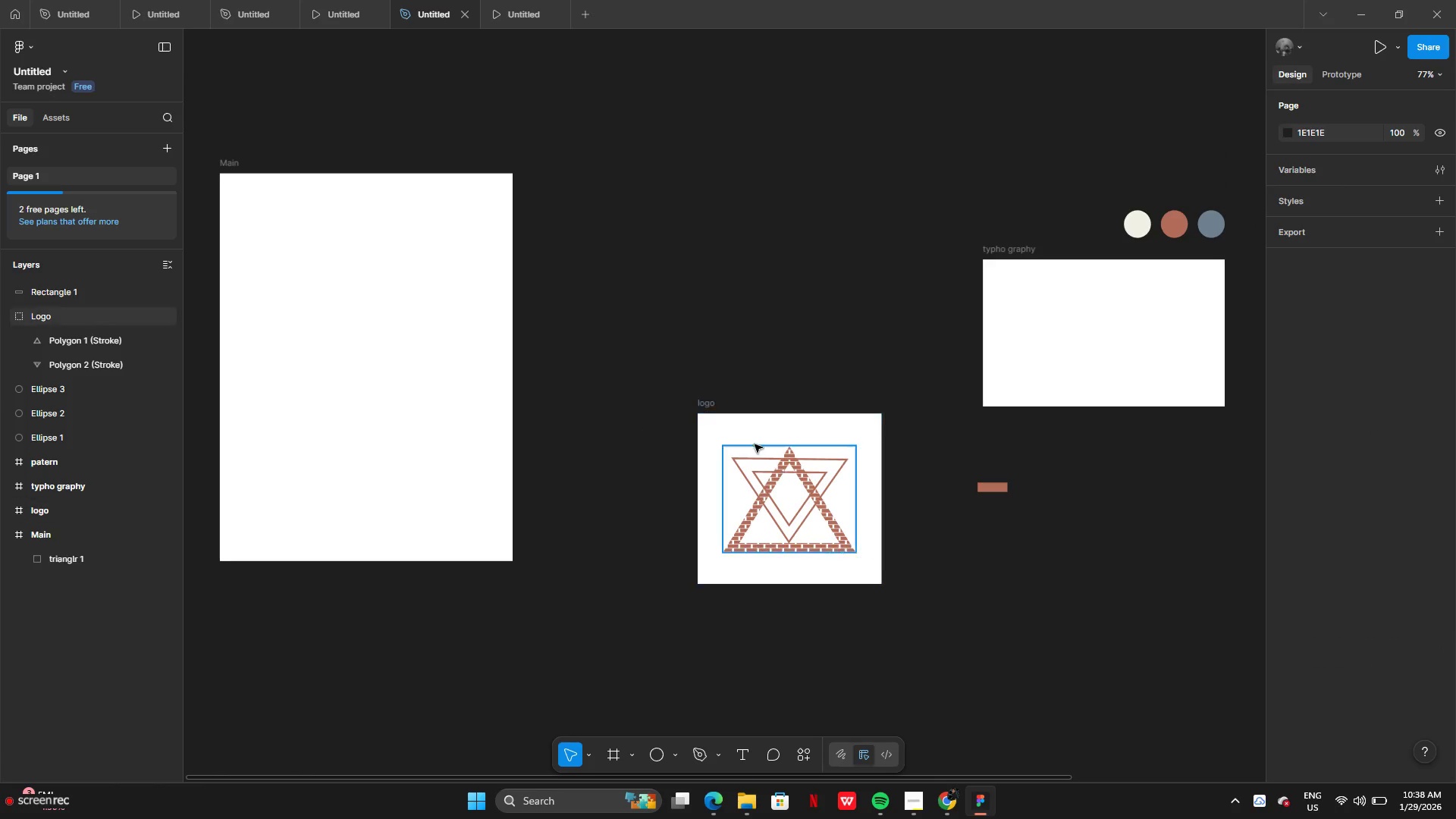 
left_click_drag(start_coordinate=[709, 411], to_coordinate=[702, 327])
 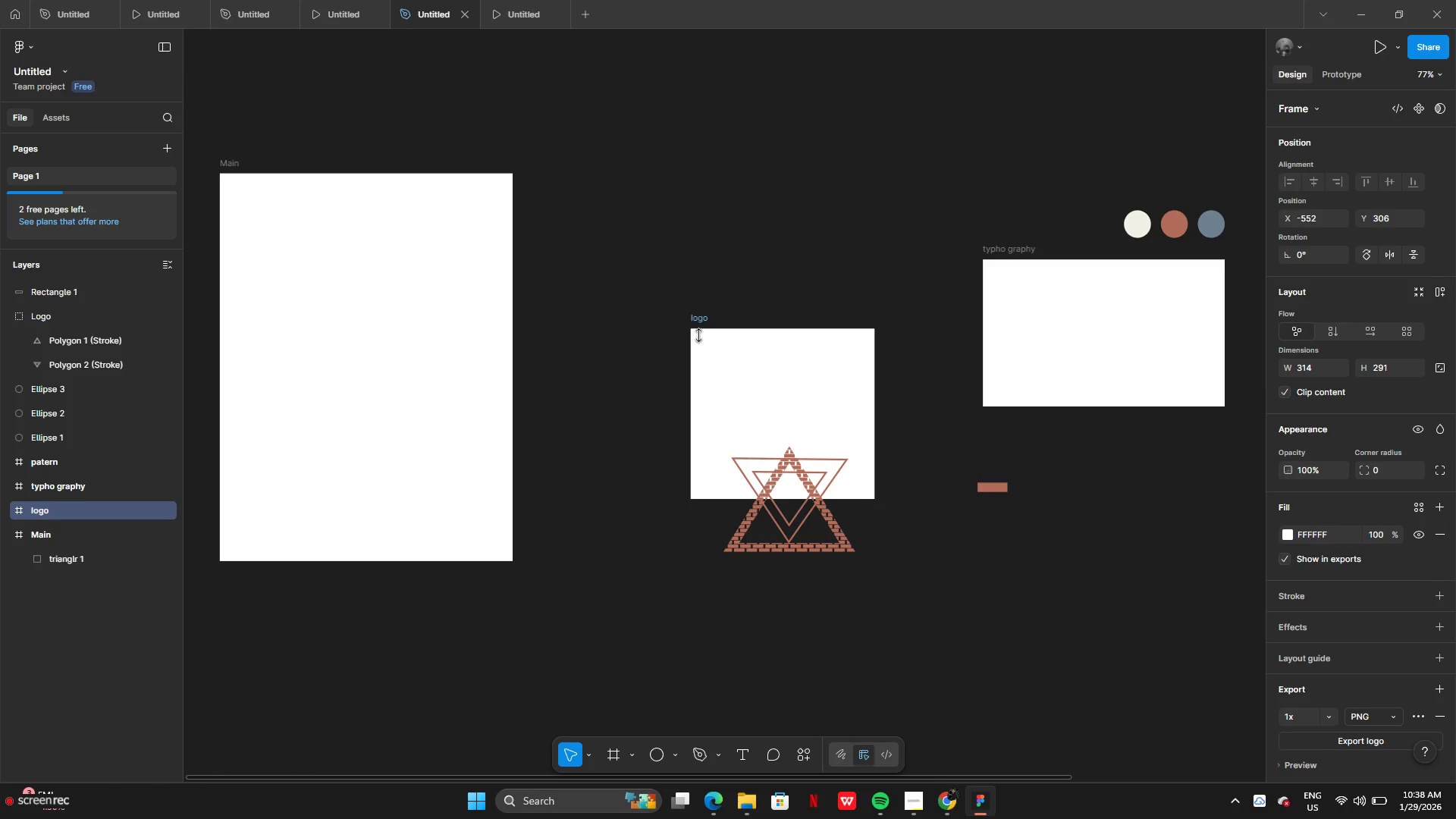 
key(Control+Z)
 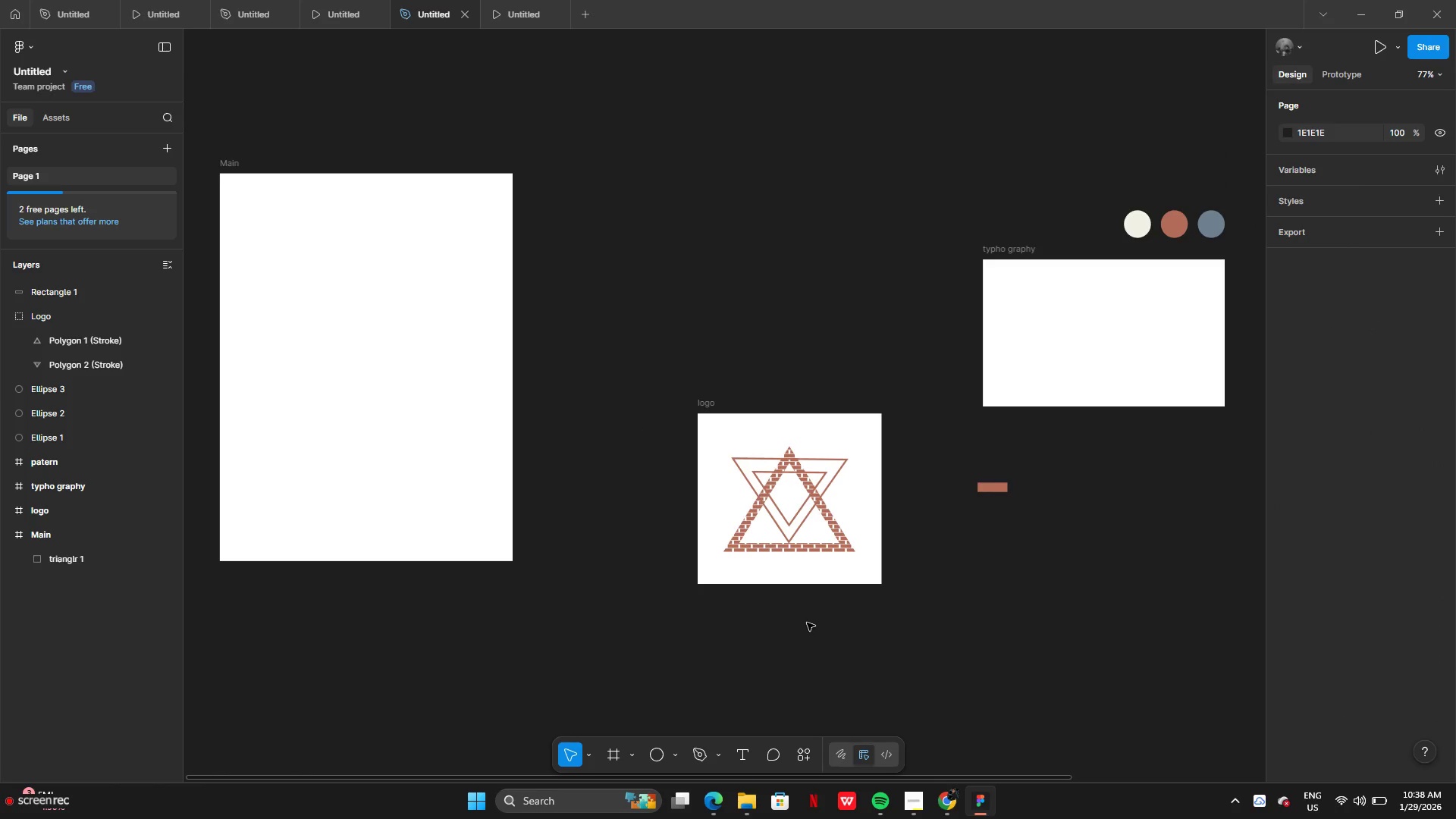 
left_click_drag(start_coordinate=[806, 623], to_coordinate=[808, 607])
 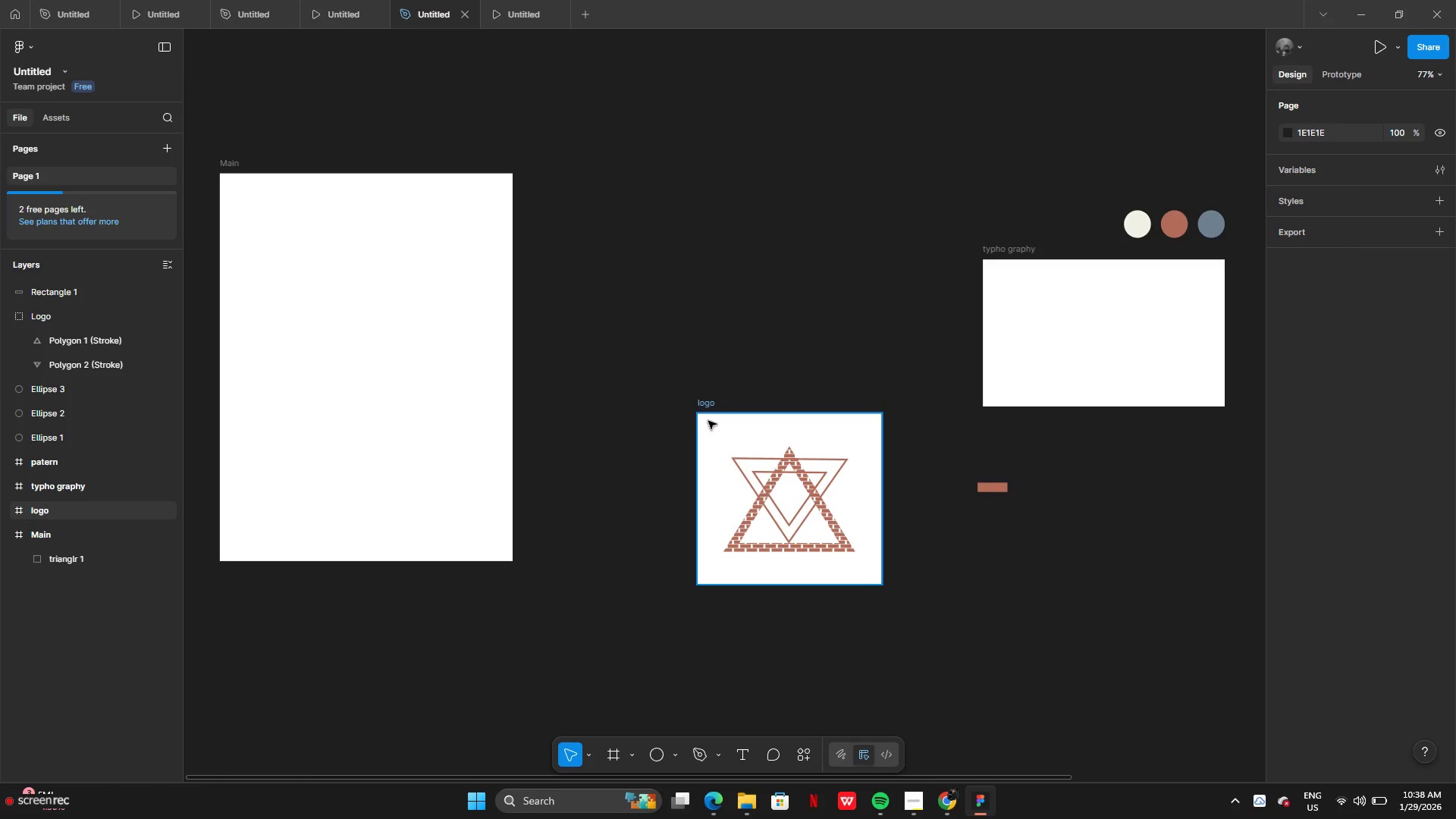 
left_click([708, 421])
 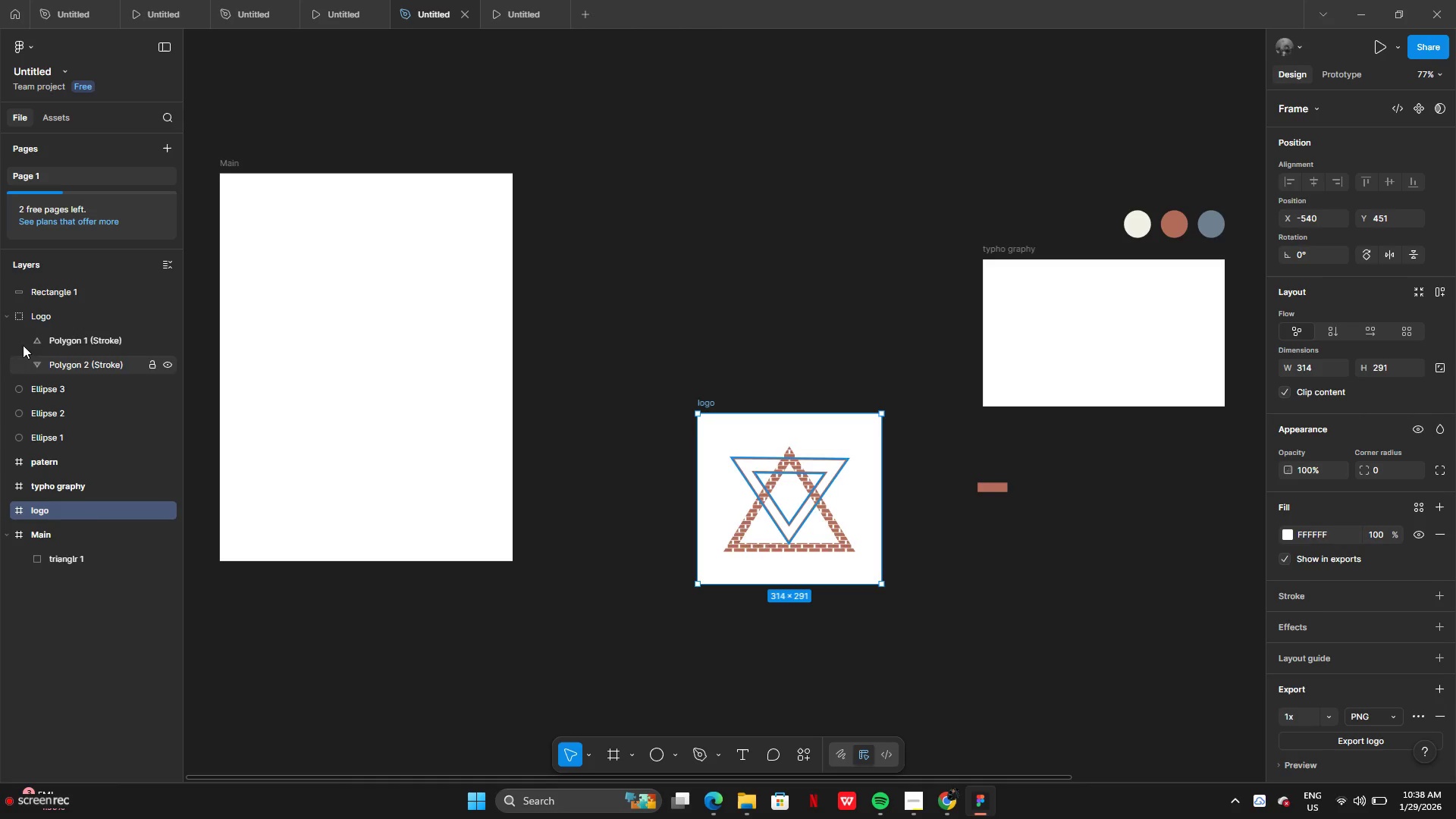 
left_click_drag(start_coordinate=[33, 320], to_coordinate=[42, 511])
 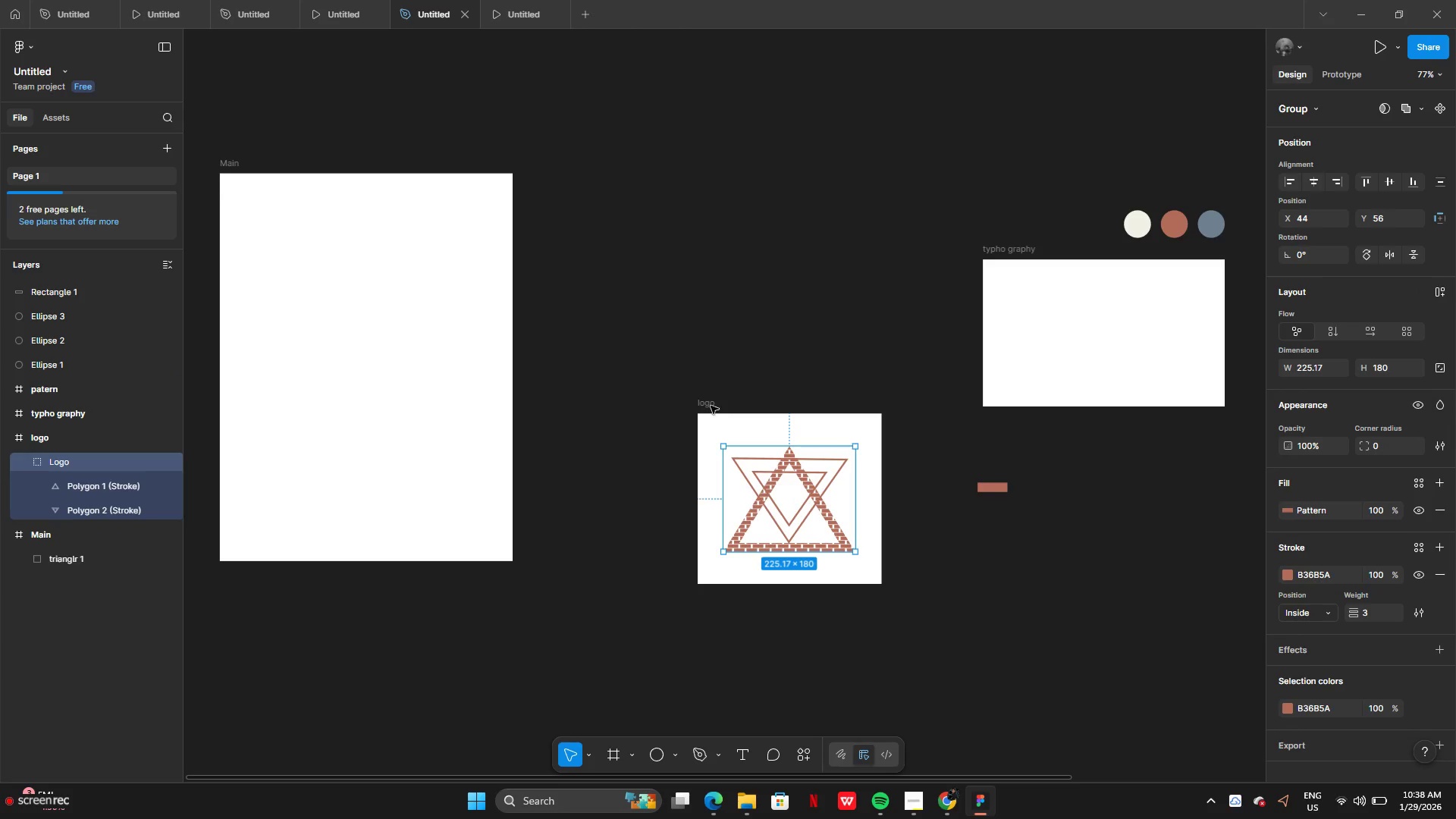 
left_click([696, 406])
 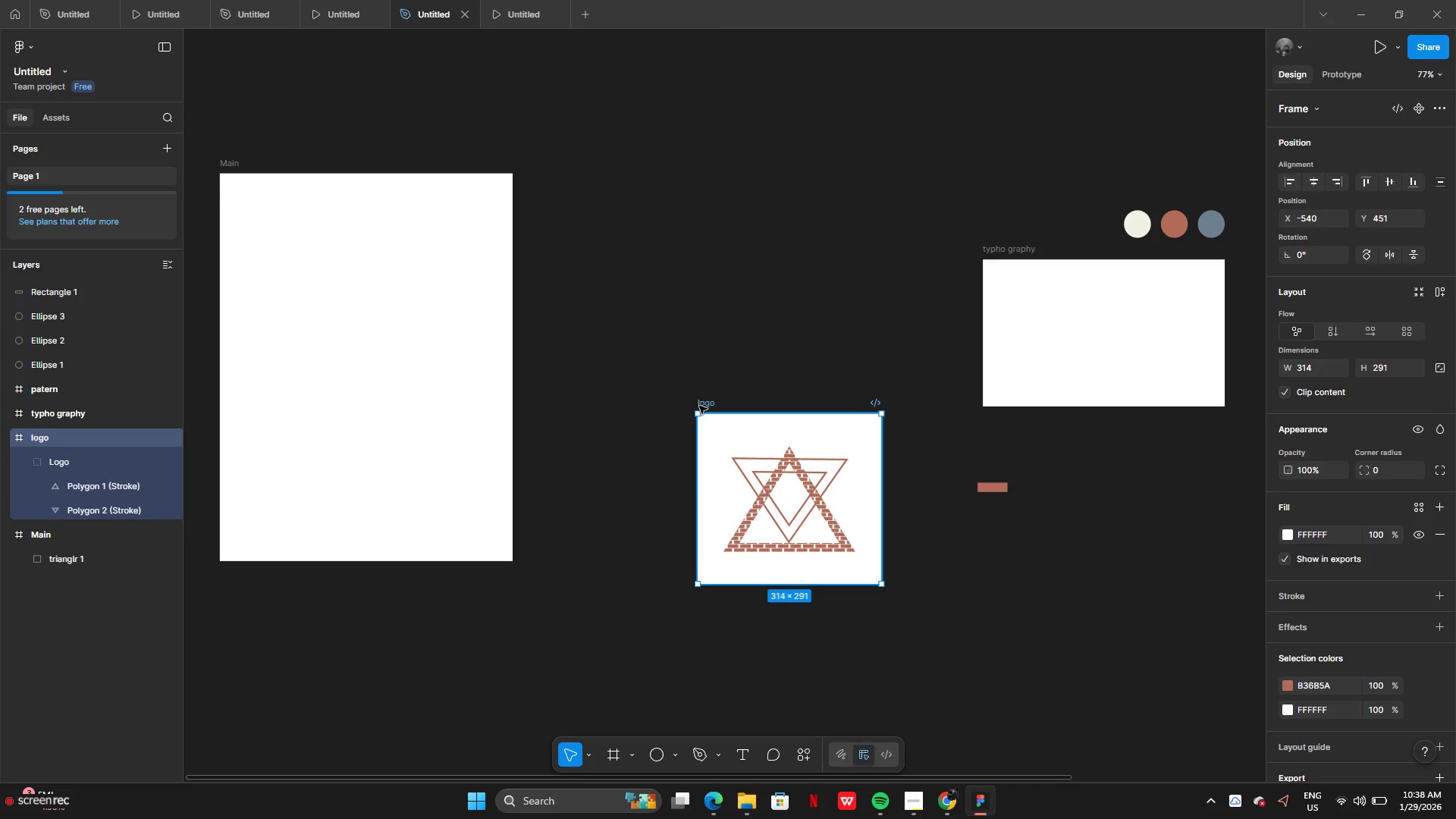 
left_click_drag(start_coordinate=[701, 405], to_coordinate=[679, 242])
 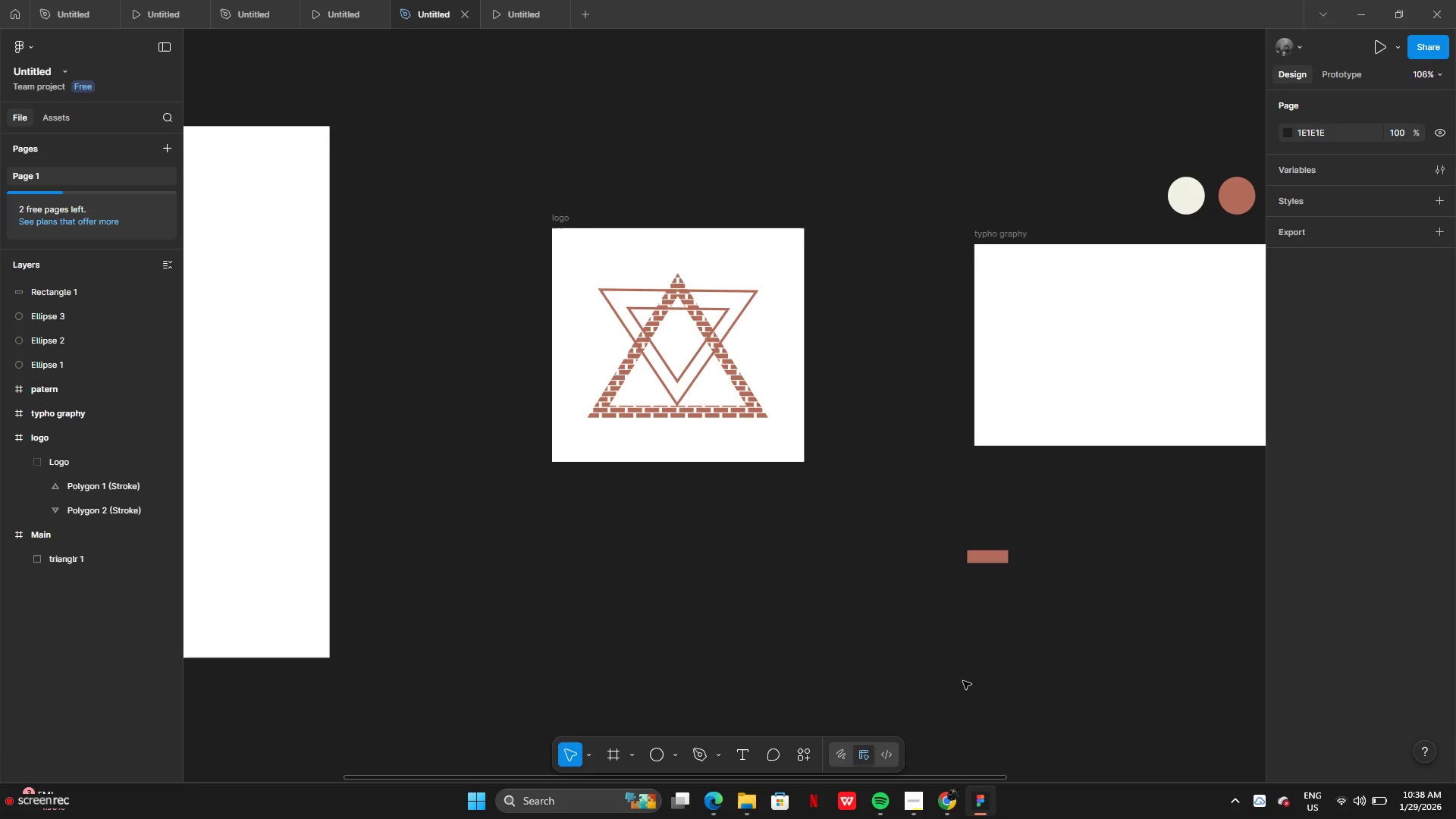 
wait(6.62)
 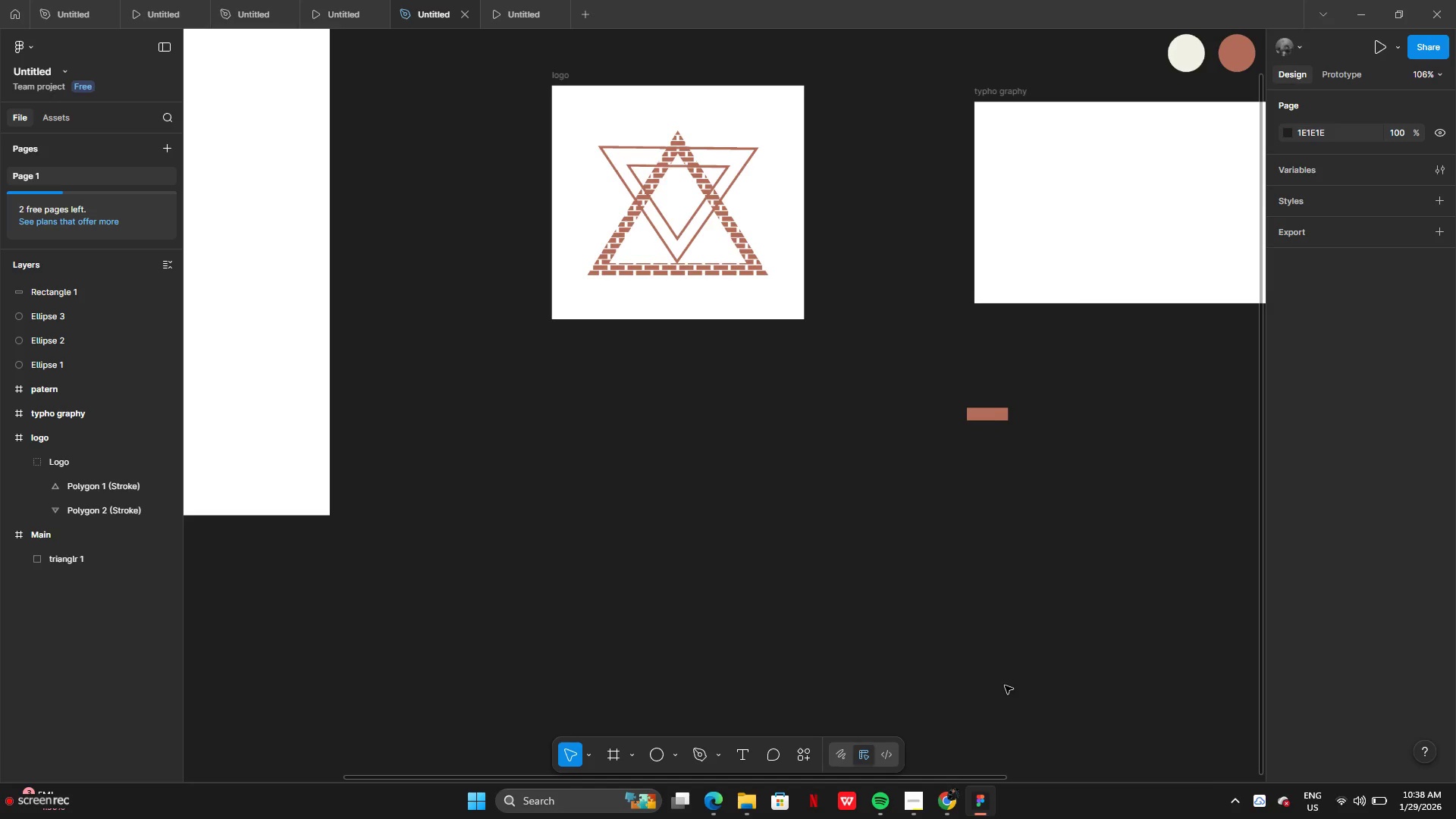 
left_click_drag(start_coordinate=[992, 560], to_coordinate=[994, 156])
 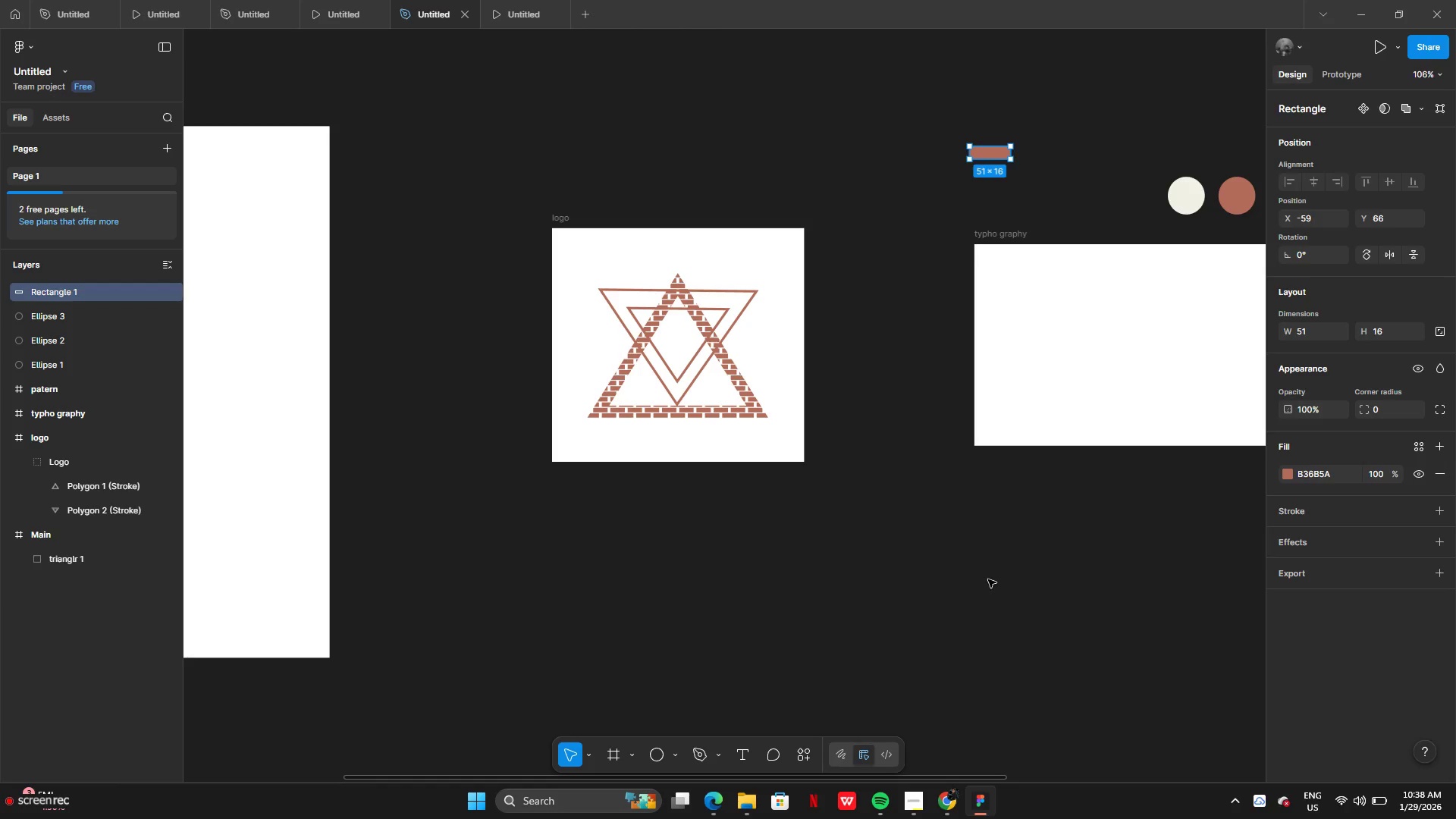 
left_click([988, 579])
 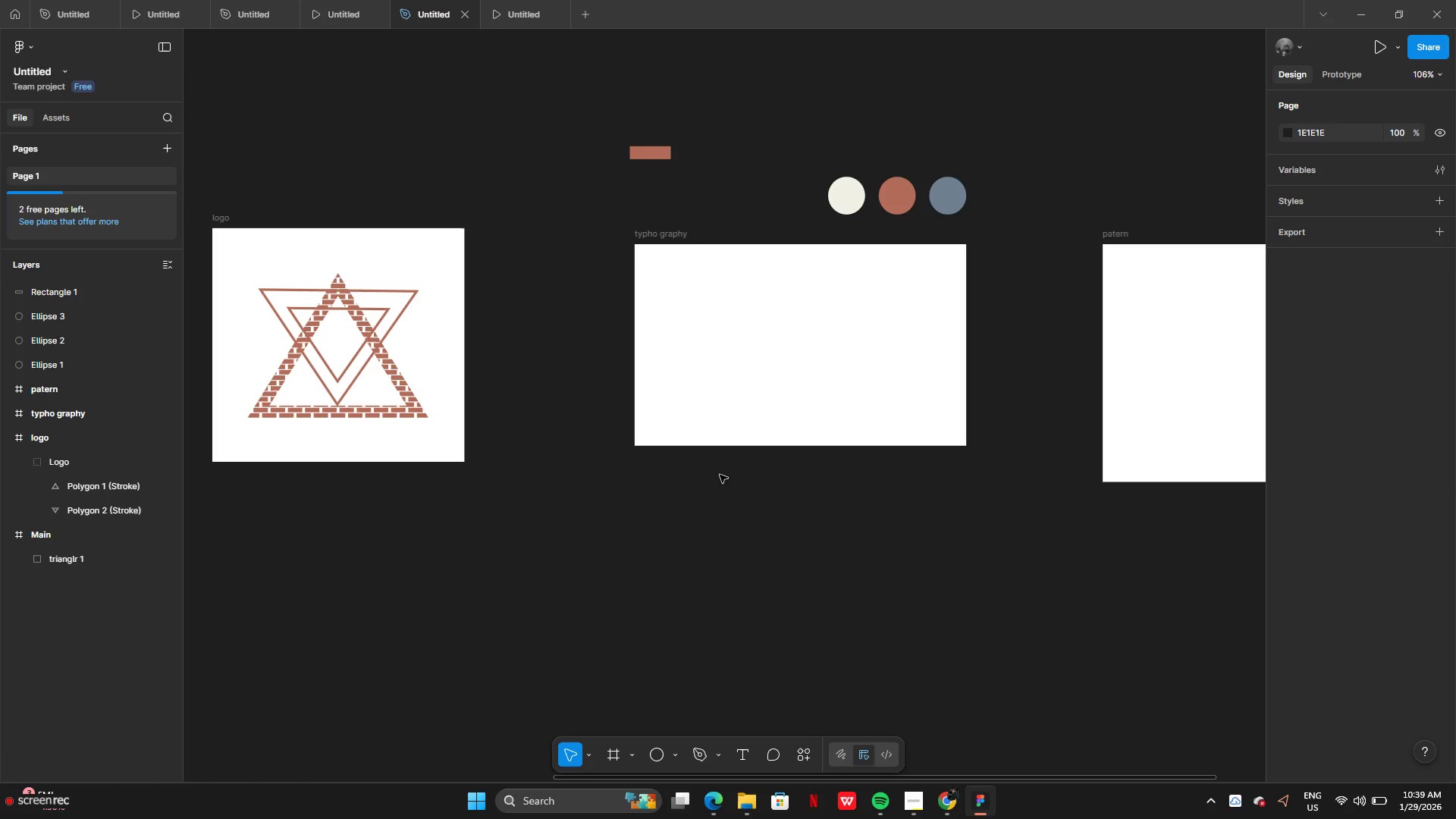 
wait(5.09)
 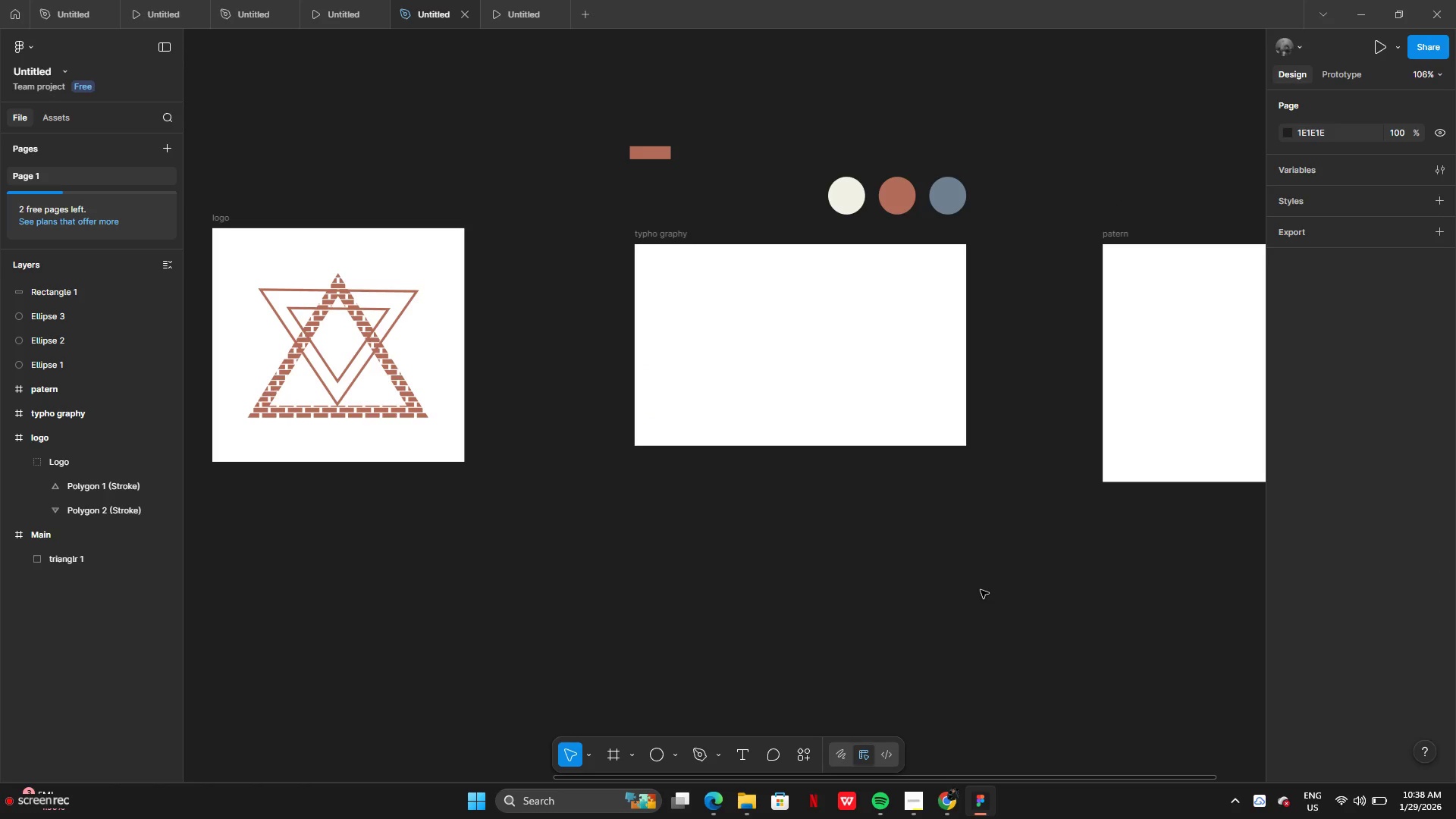 
left_click([919, 808])